 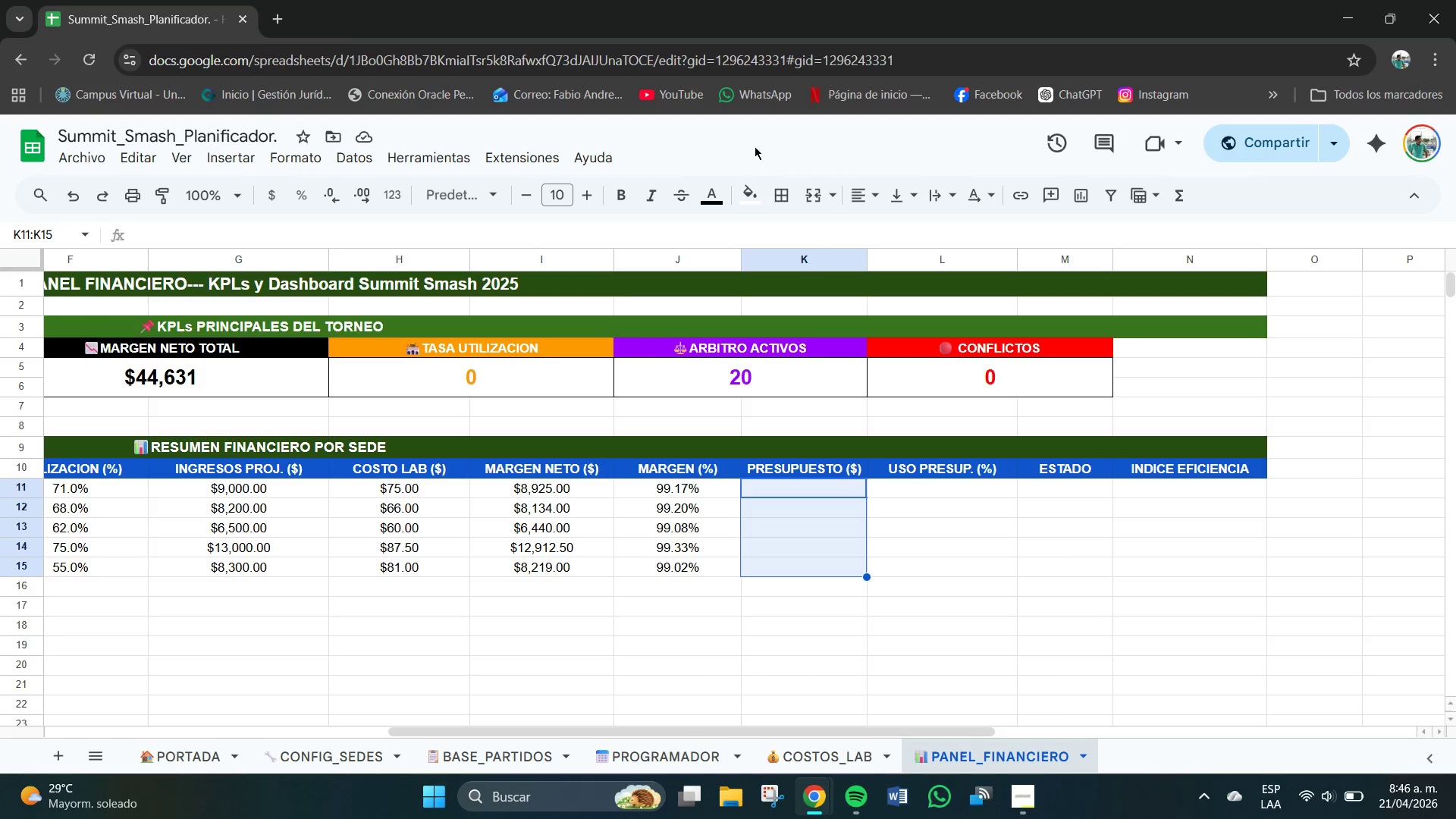 
double_click([896, 197])
 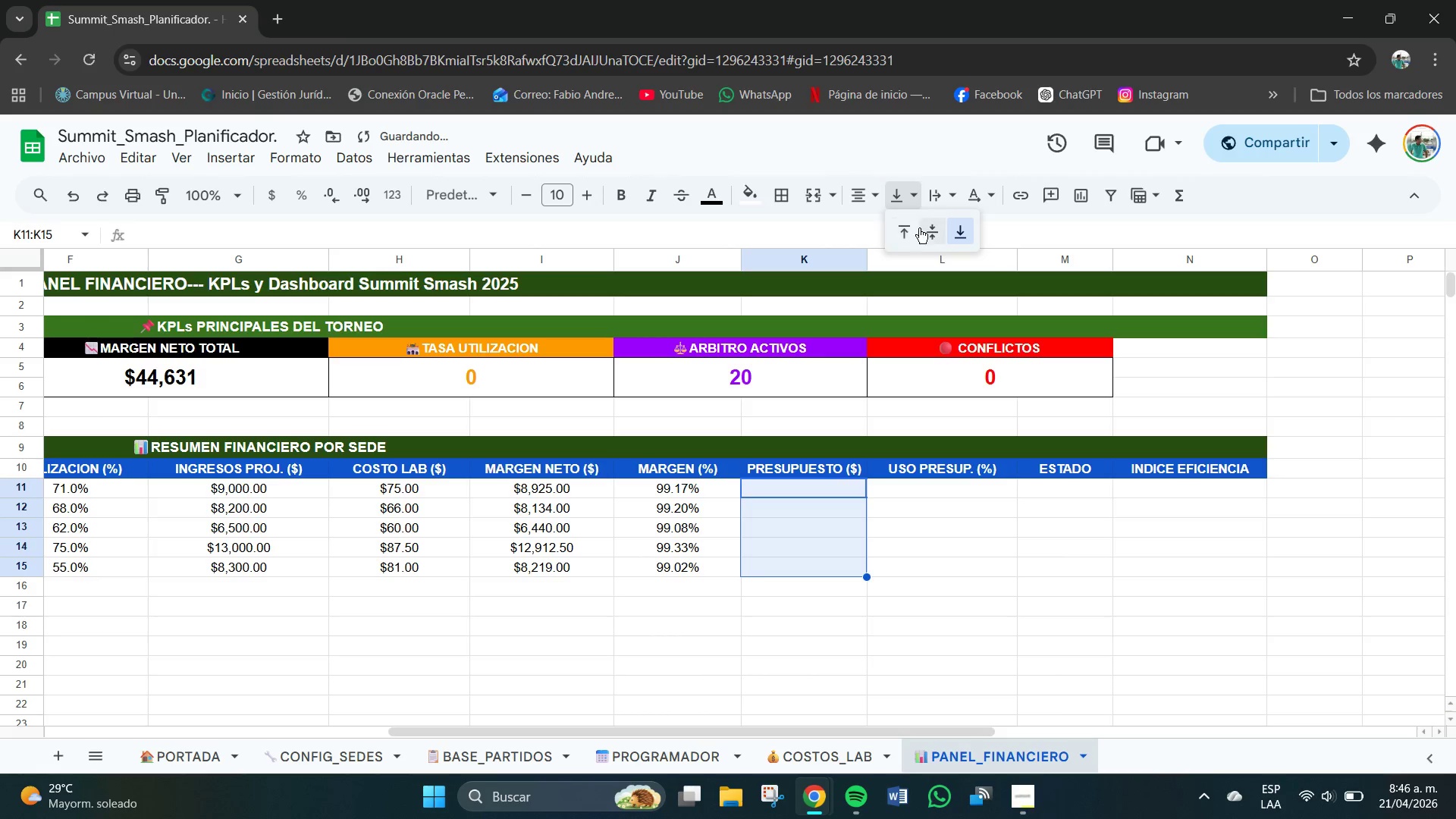 
left_click([925, 231])
 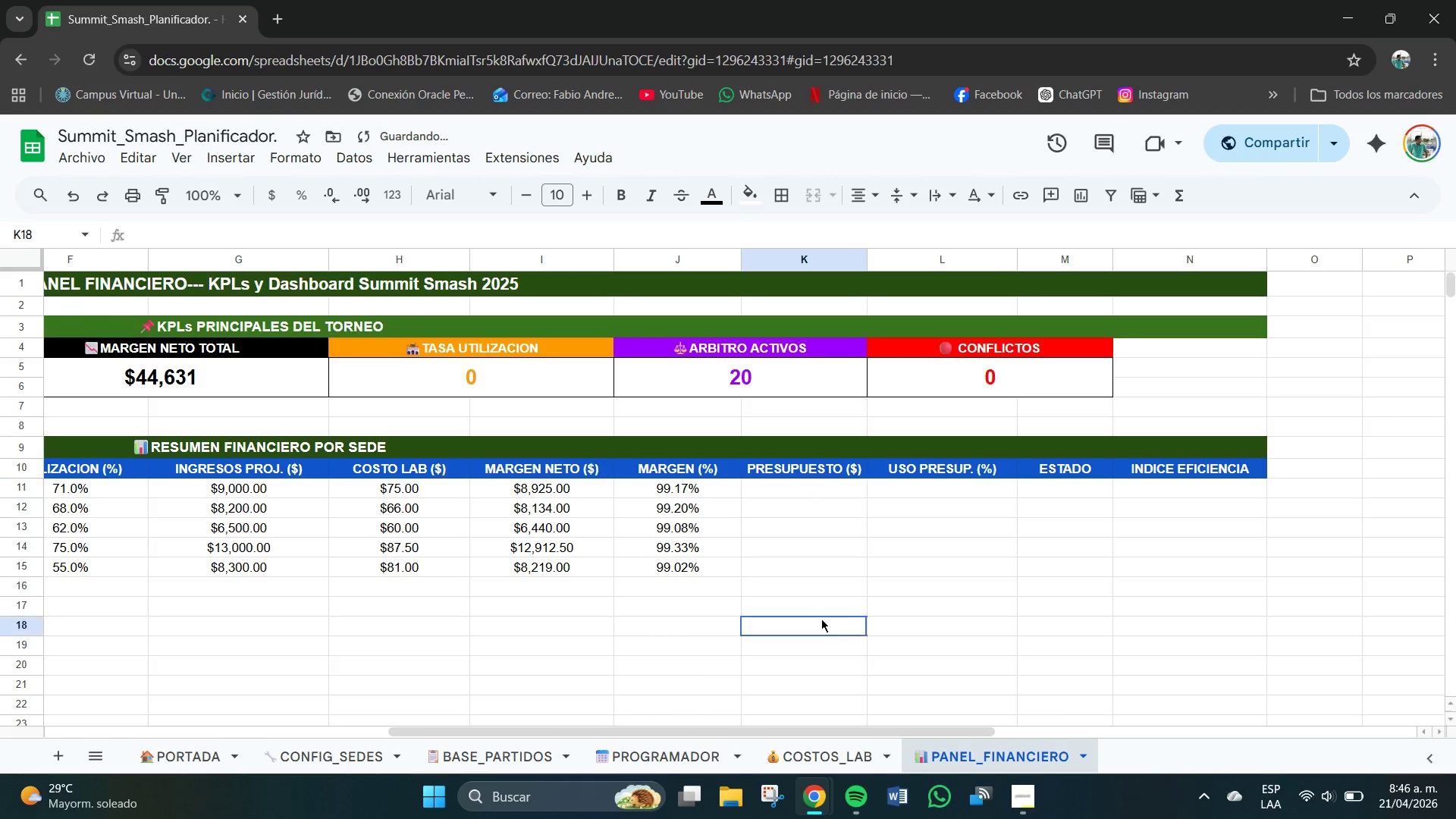 
left_click_drag(start_coordinate=[792, 491], to_coordinate=[809, 568])
 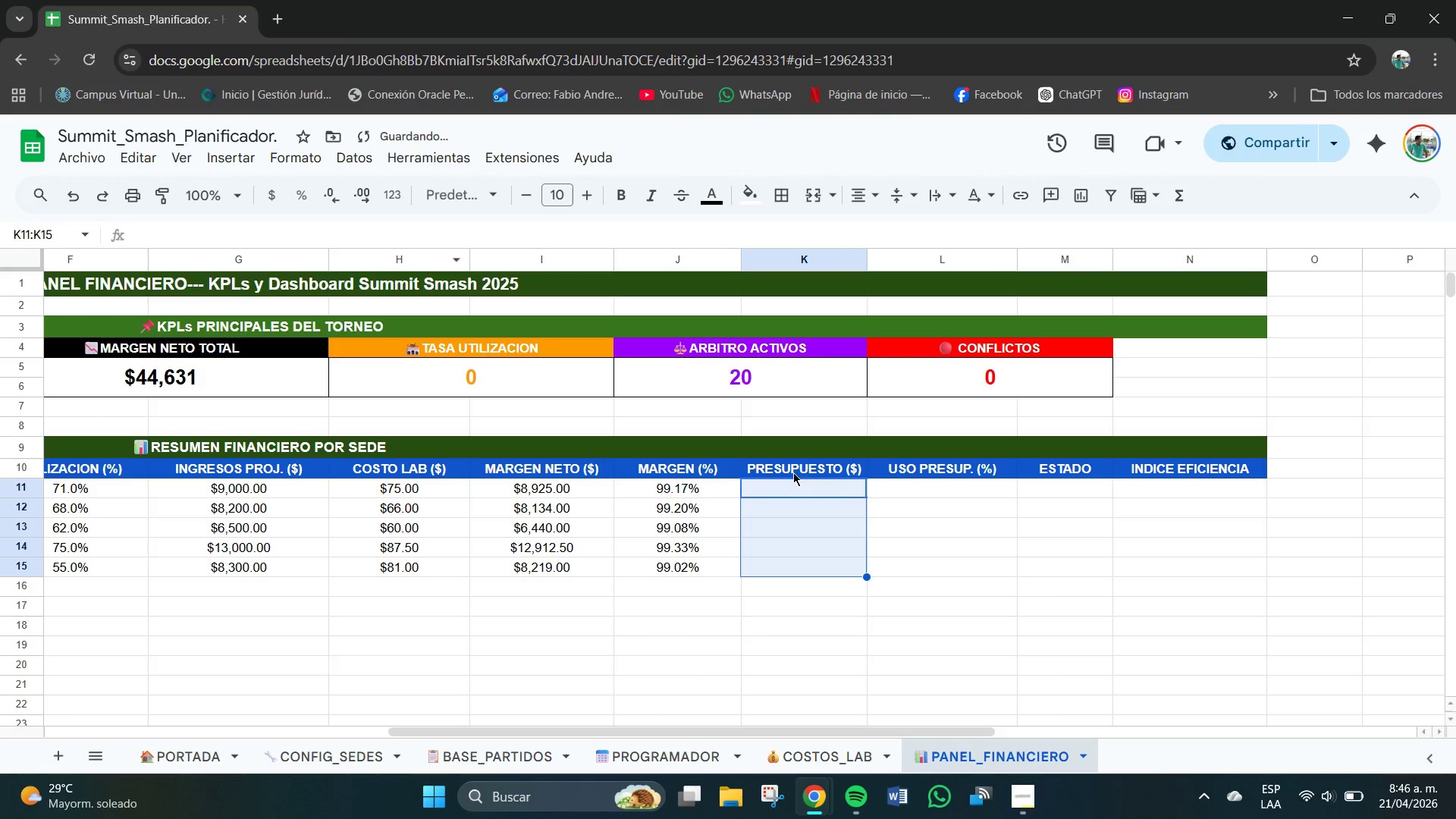 
double_click([817, 490])
 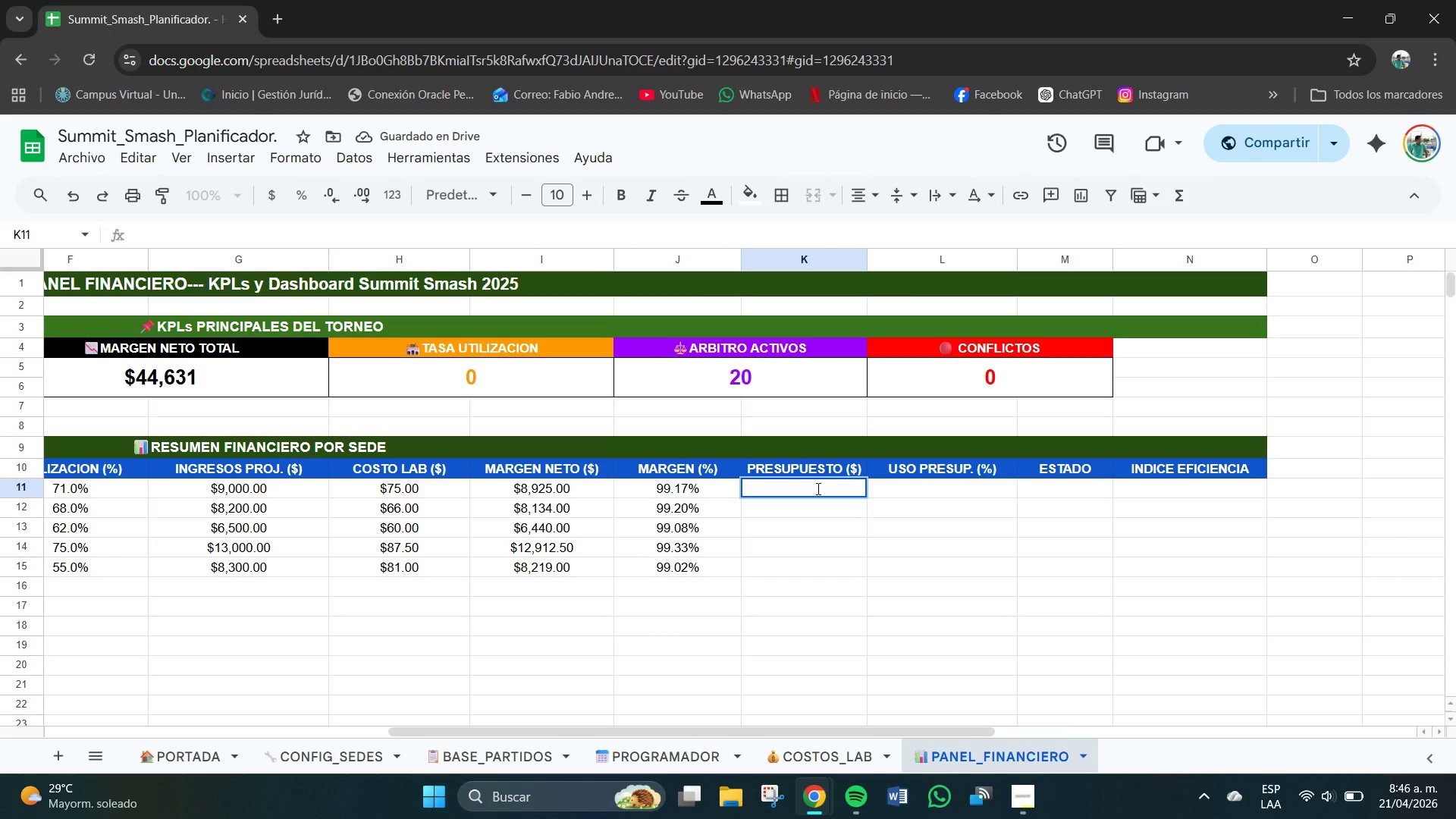 
key(Numpad3)
 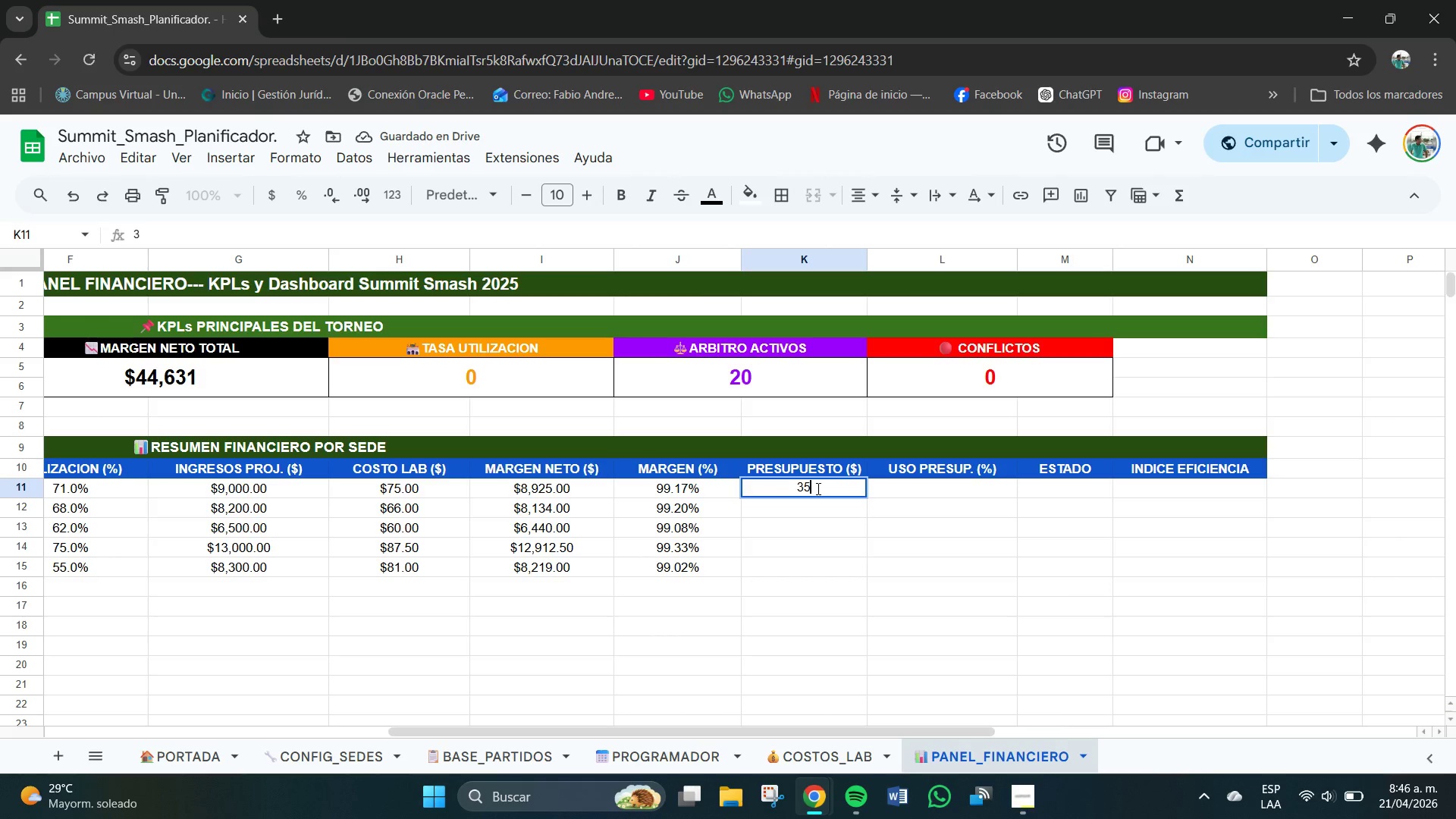 
key(Numpad5)
 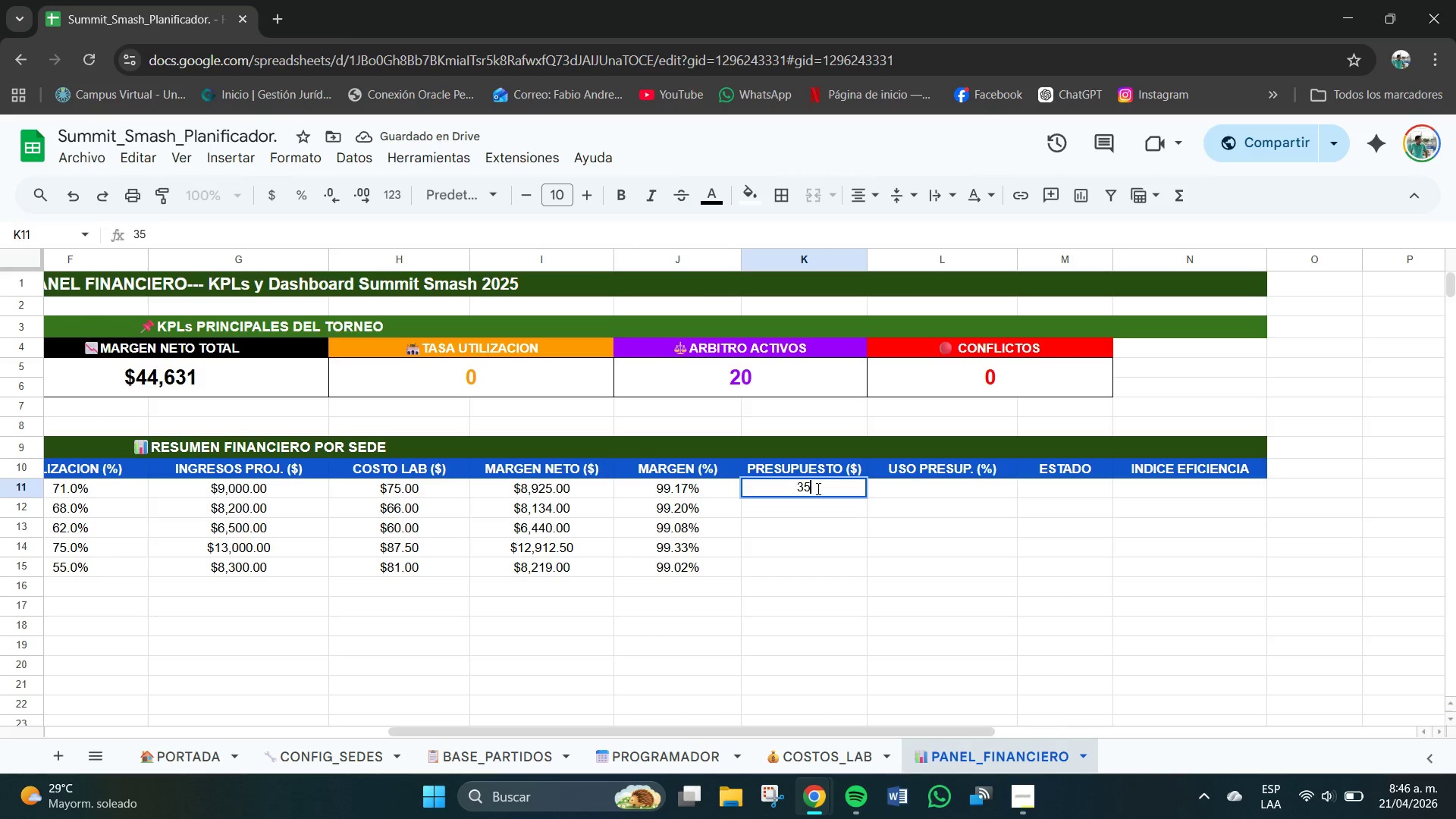 
key(Numpad0)
 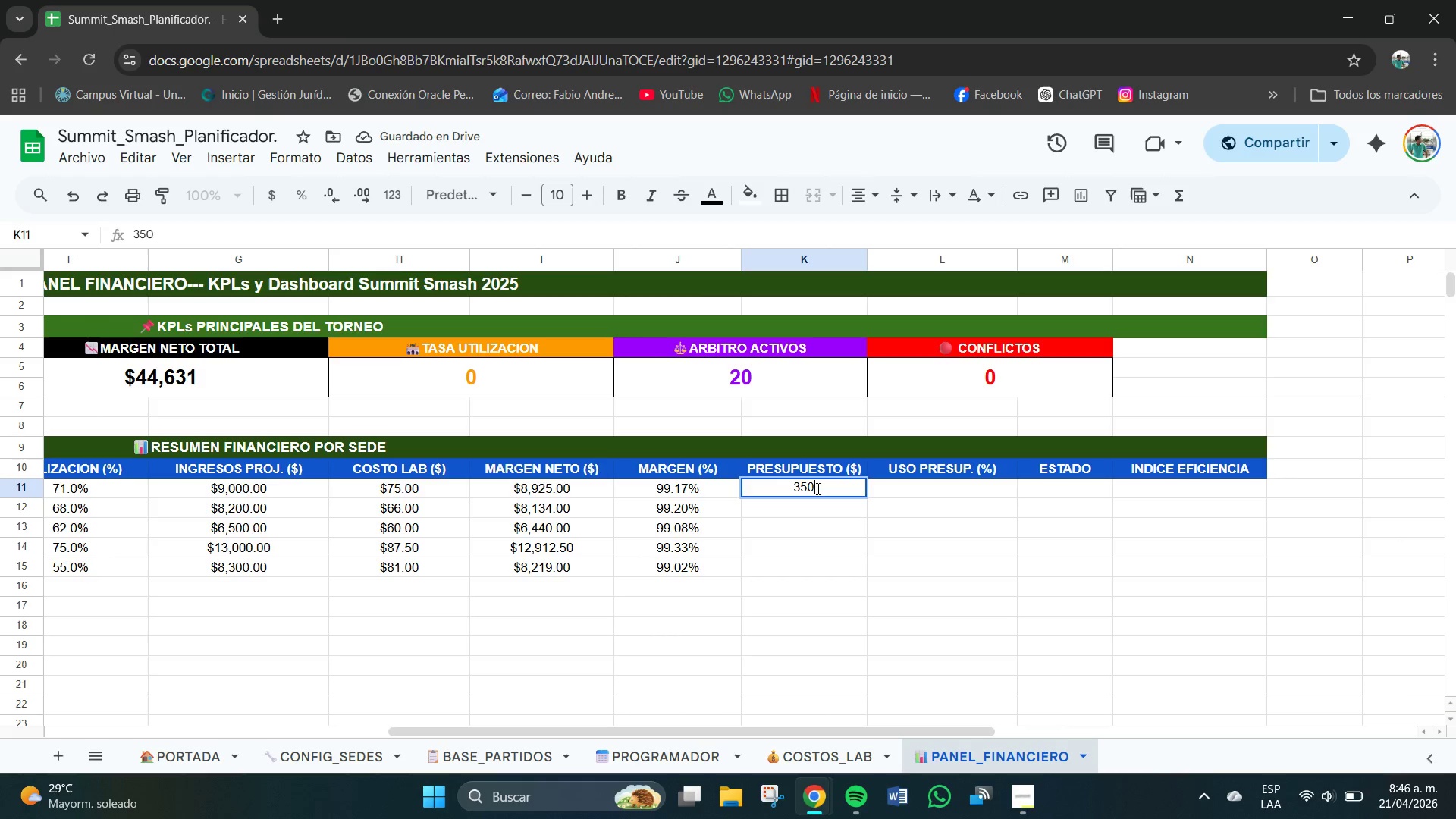 
key(Numpad0)
 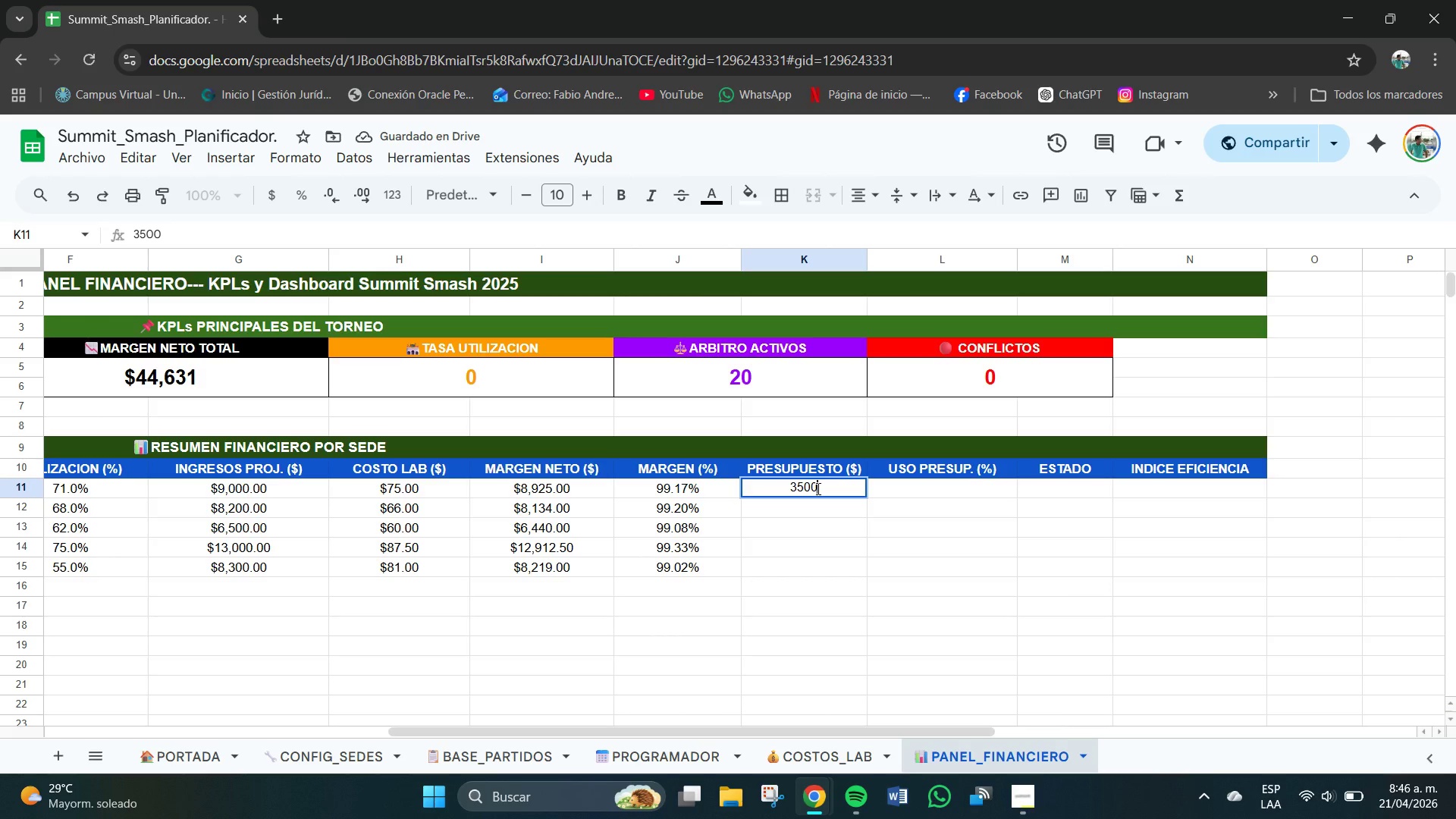 
key(NumpadEnter)
 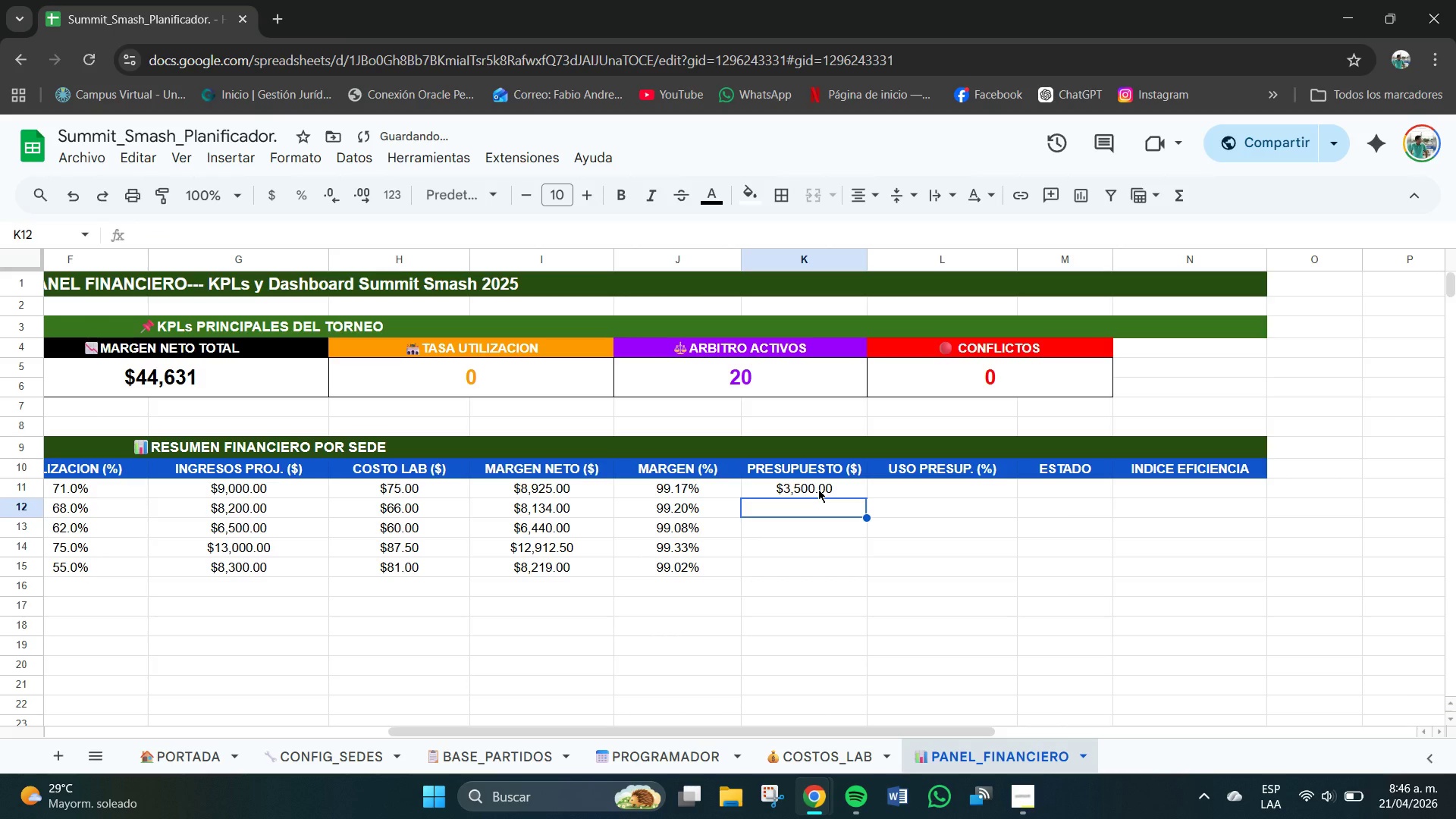 
key(Numpad3)
 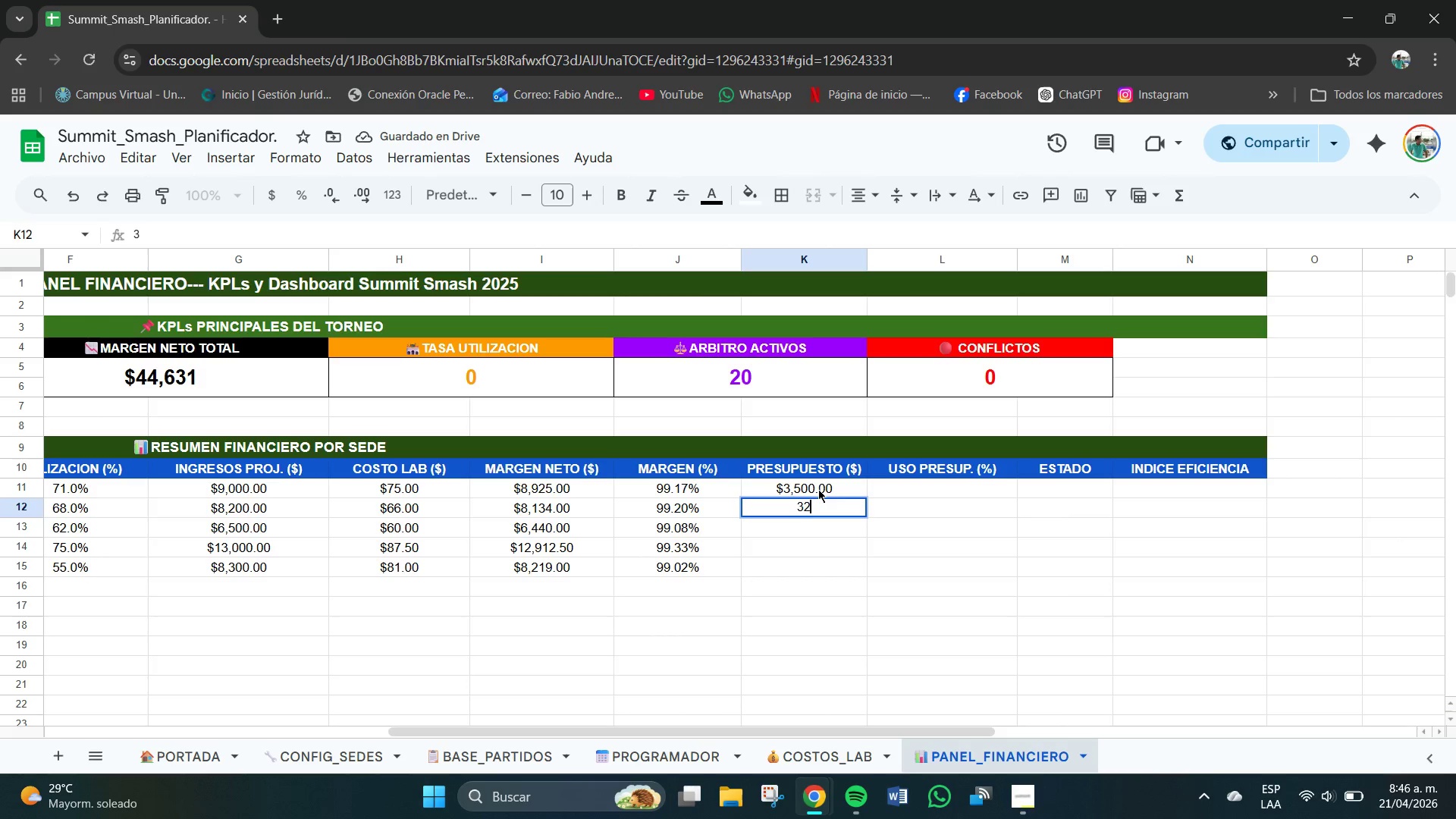 
key(Numpad2)
 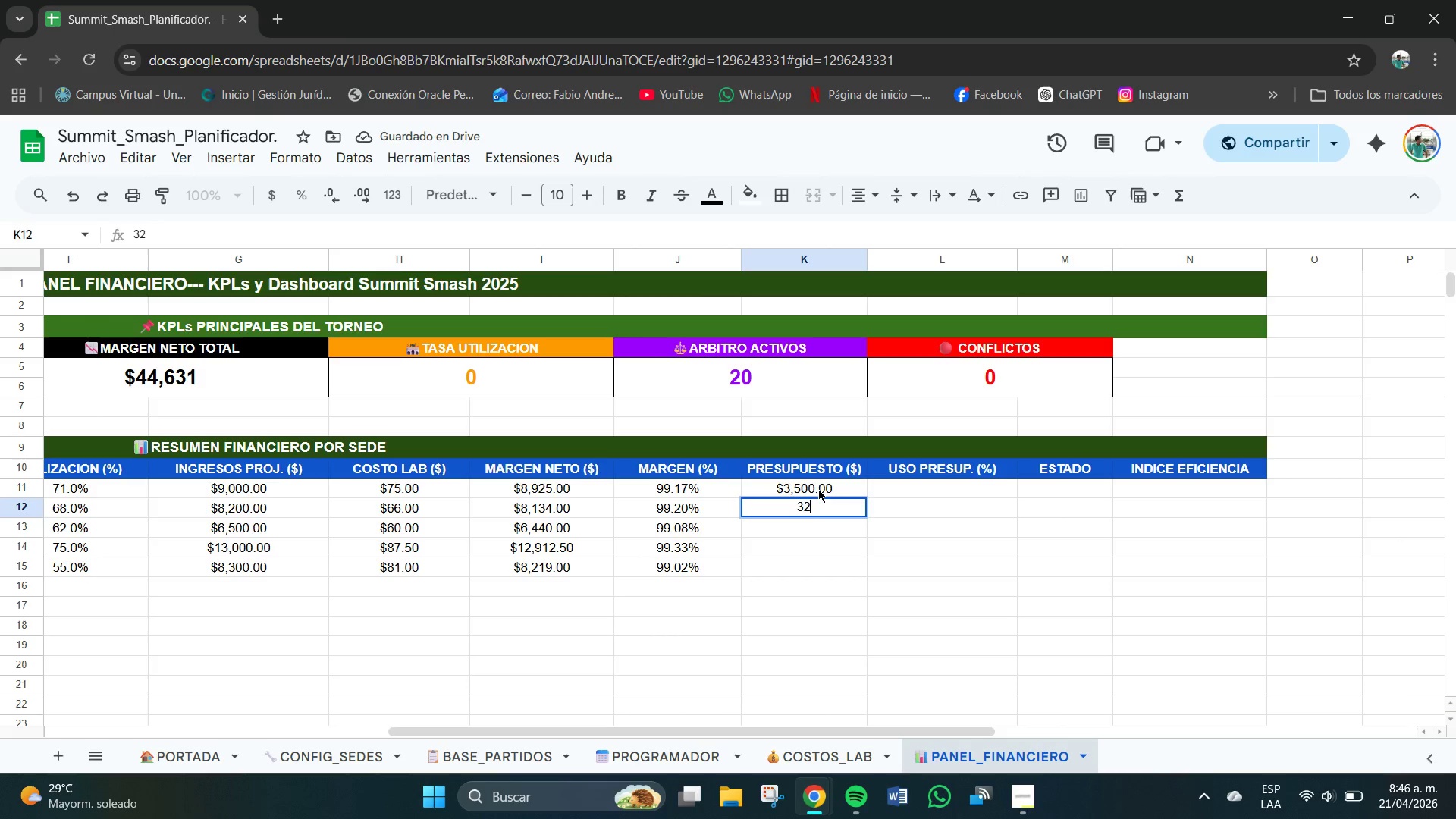 
key(Numpad0)
 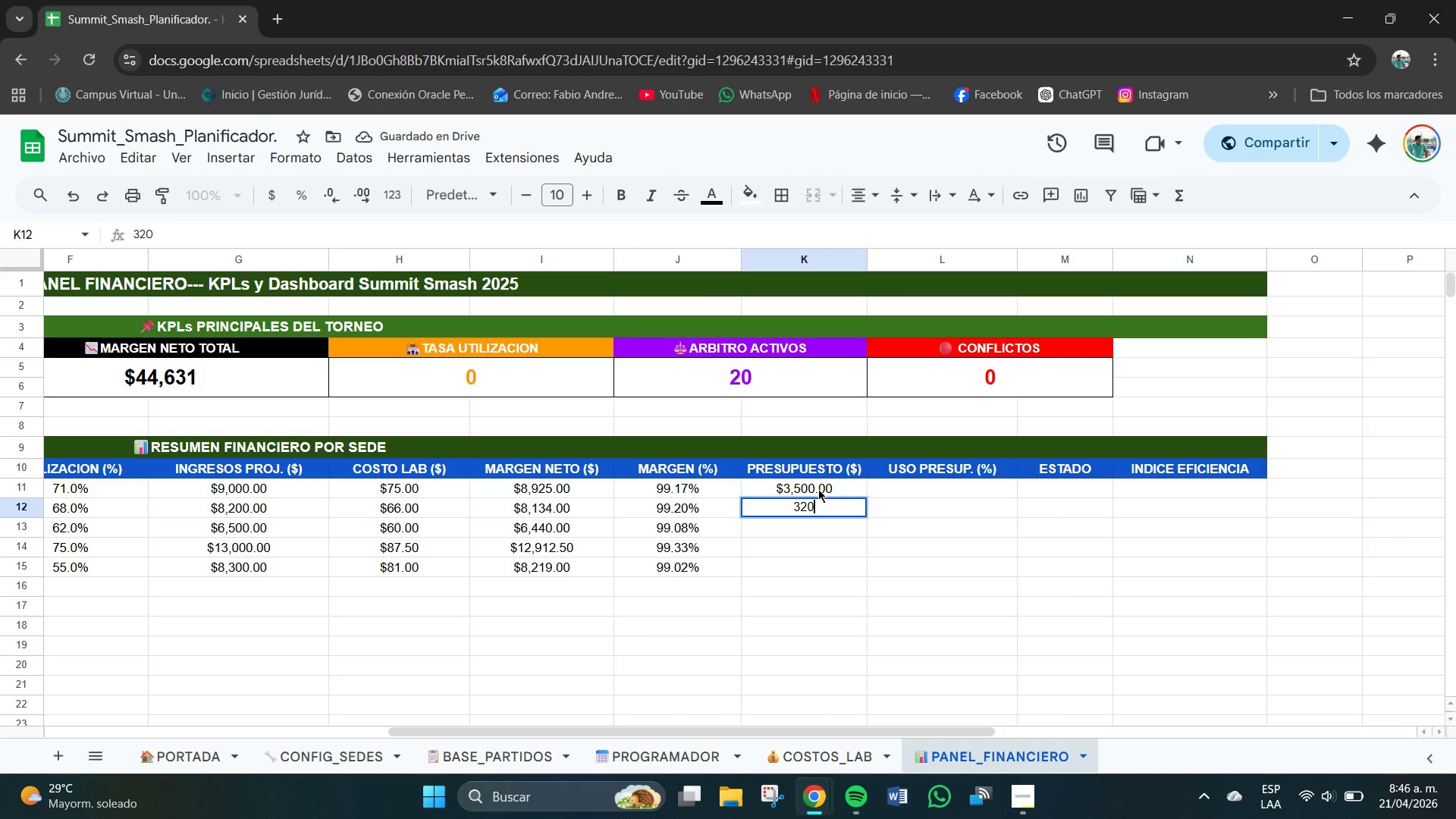 
key(Numpad0)
 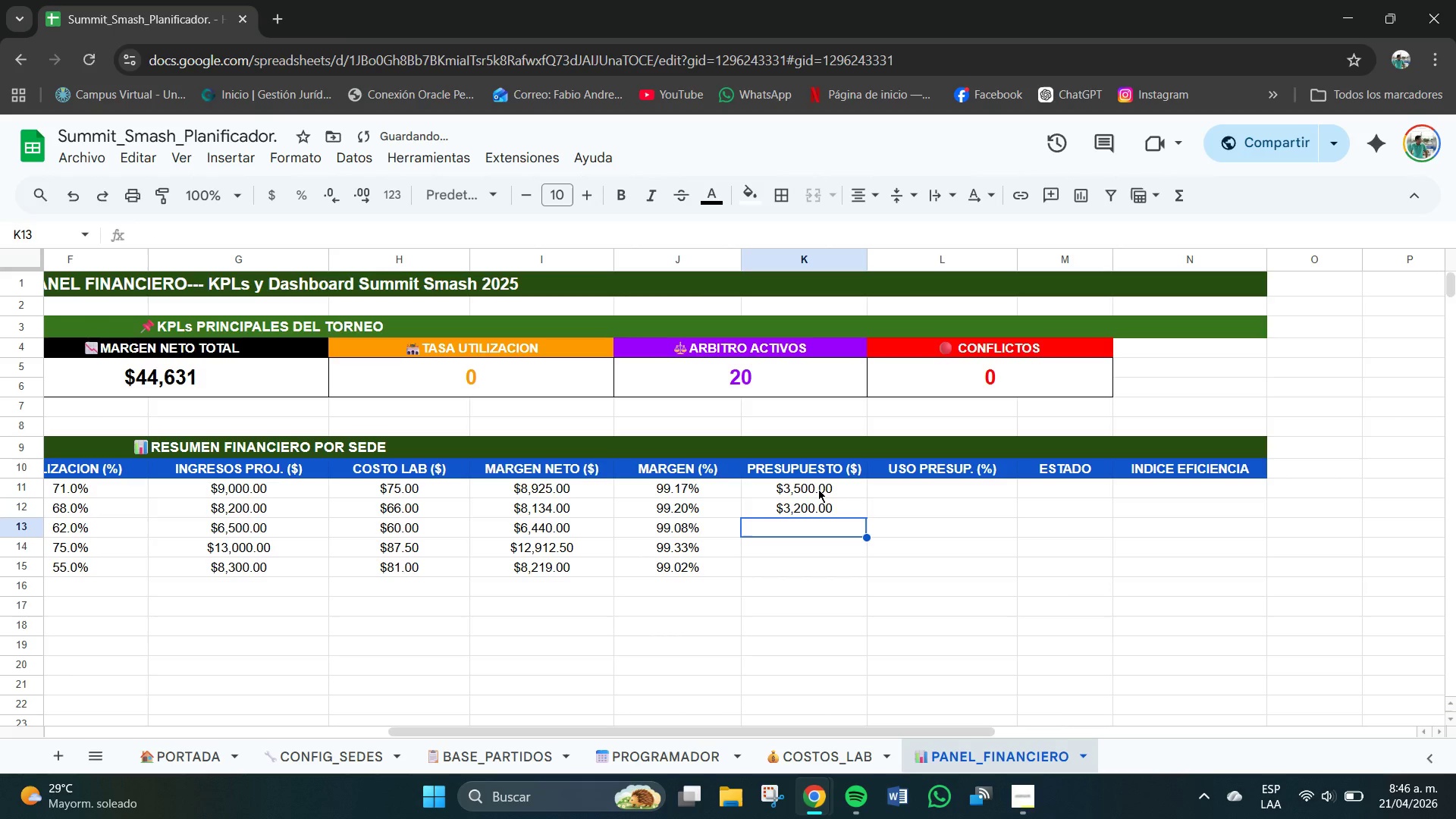 
key(NumpadEnter)
 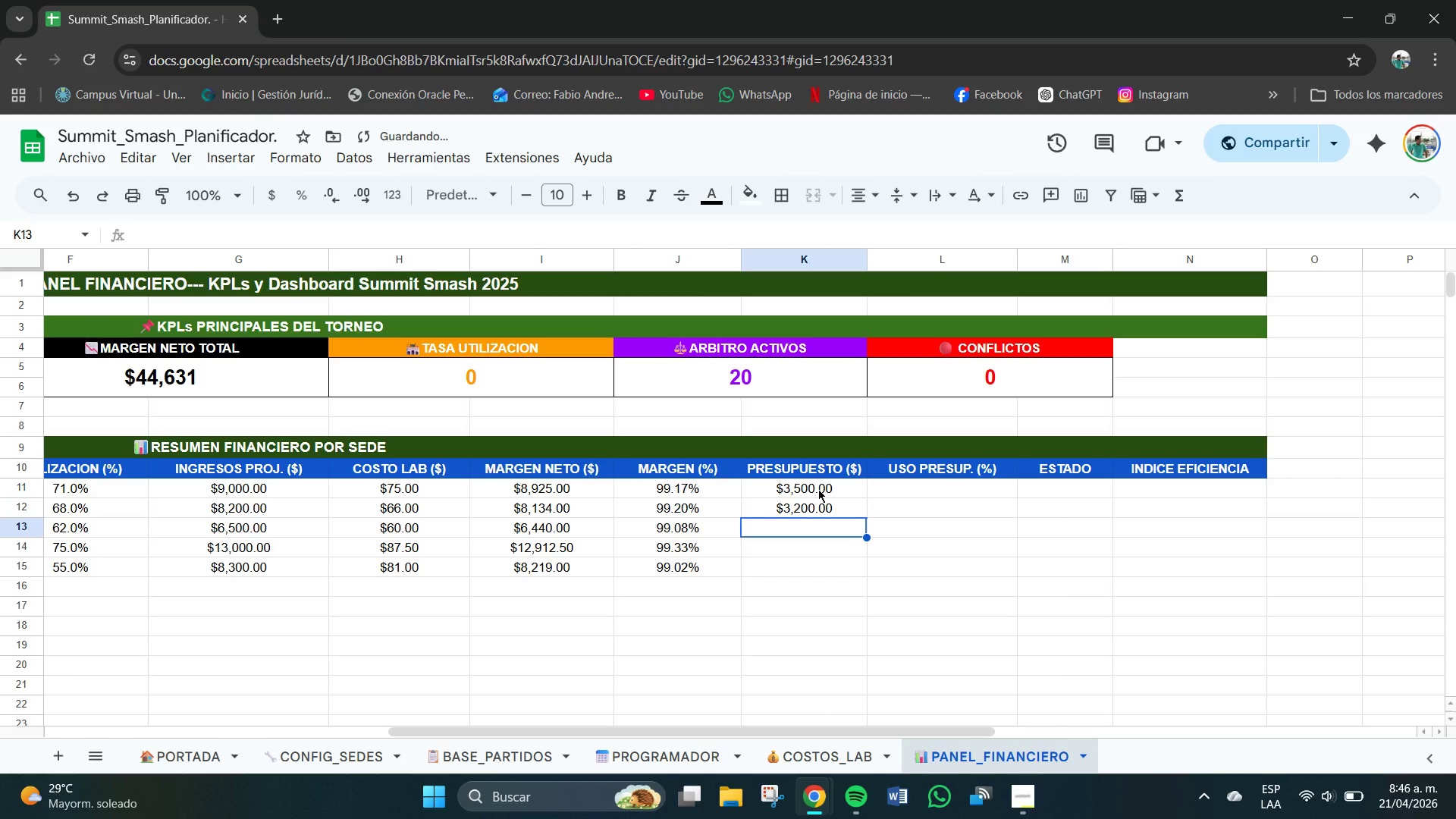 
key(Numpad2)
 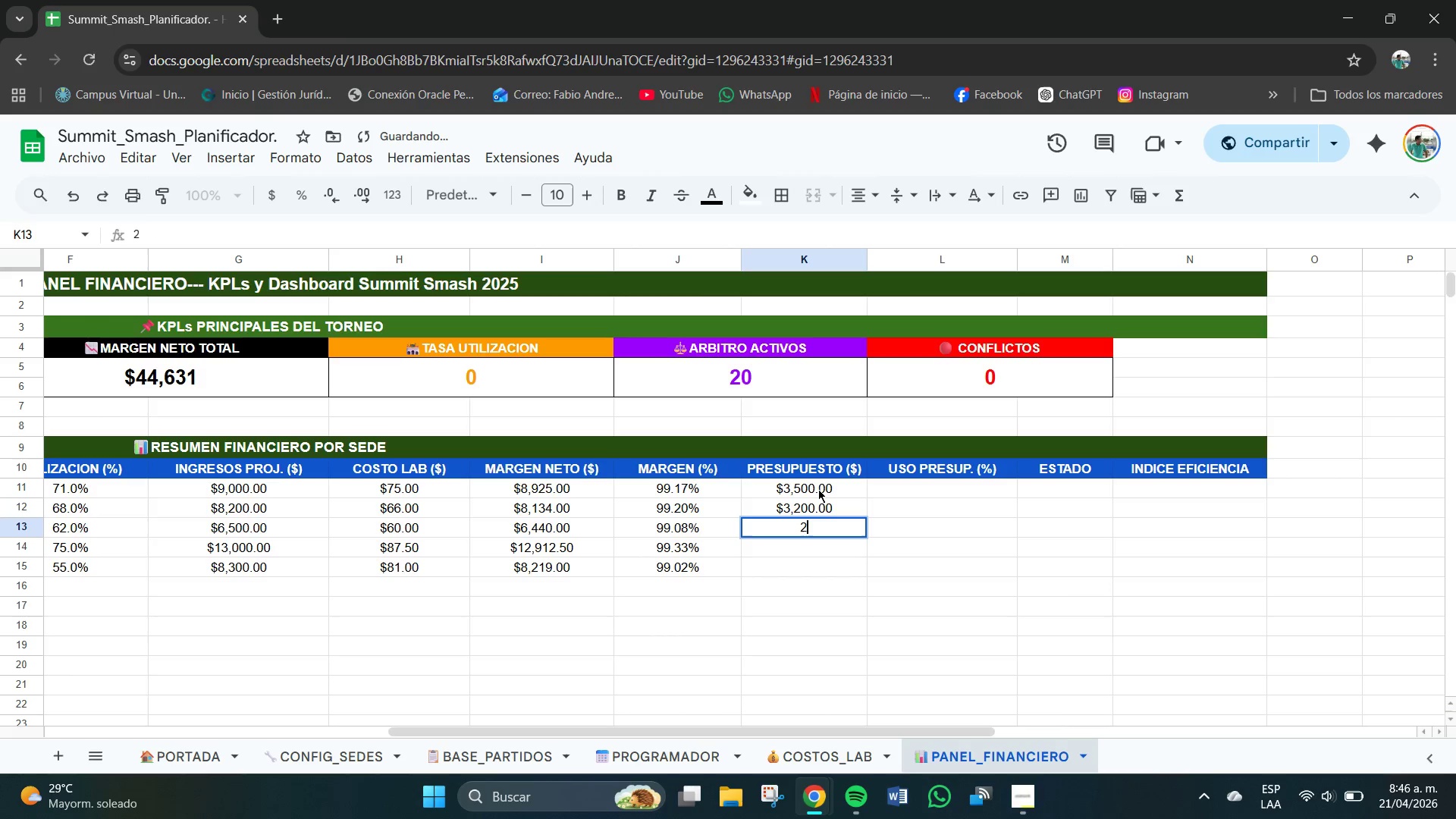 
key(Numpad8)
 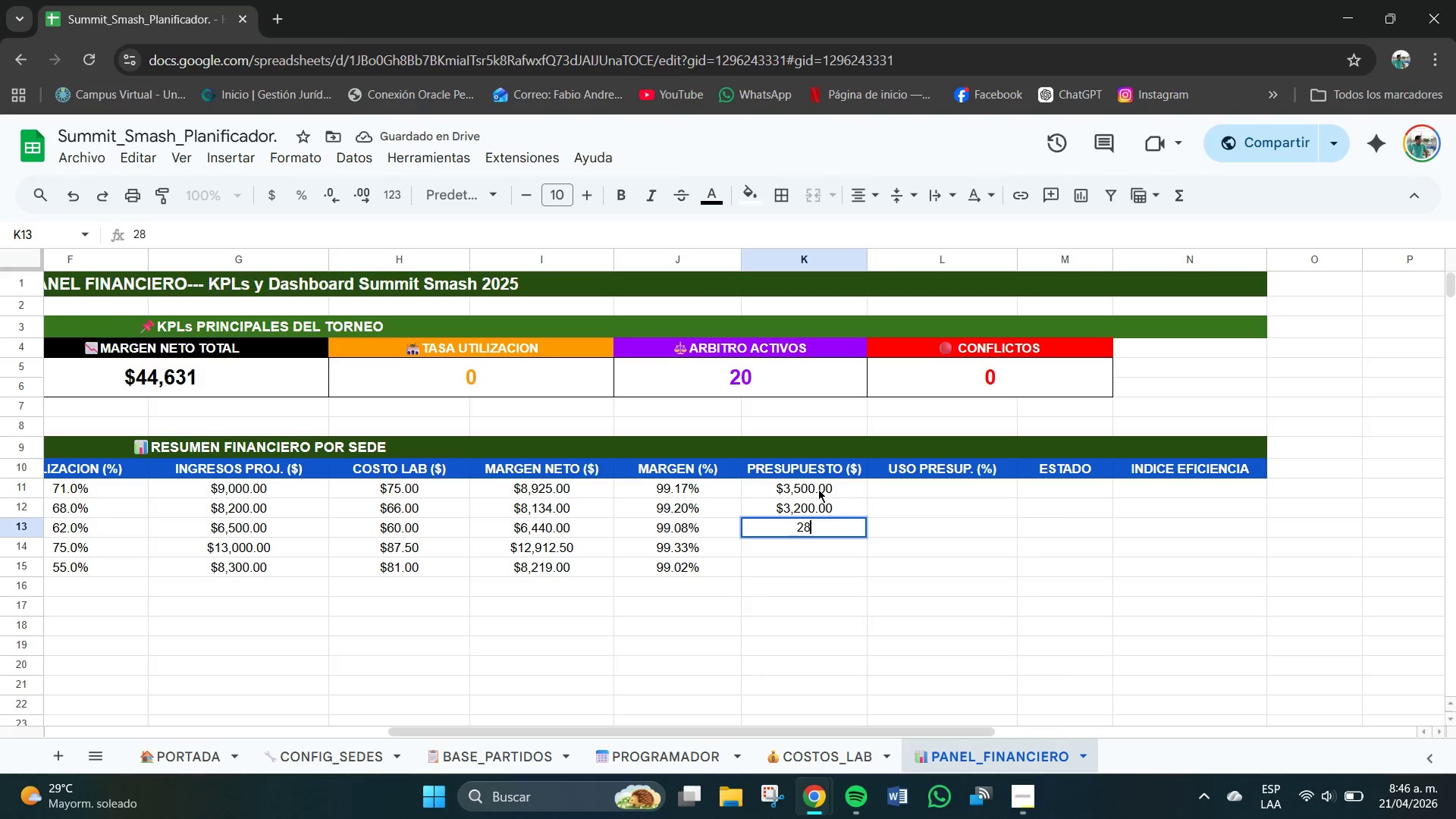 
key(Numpad0)
 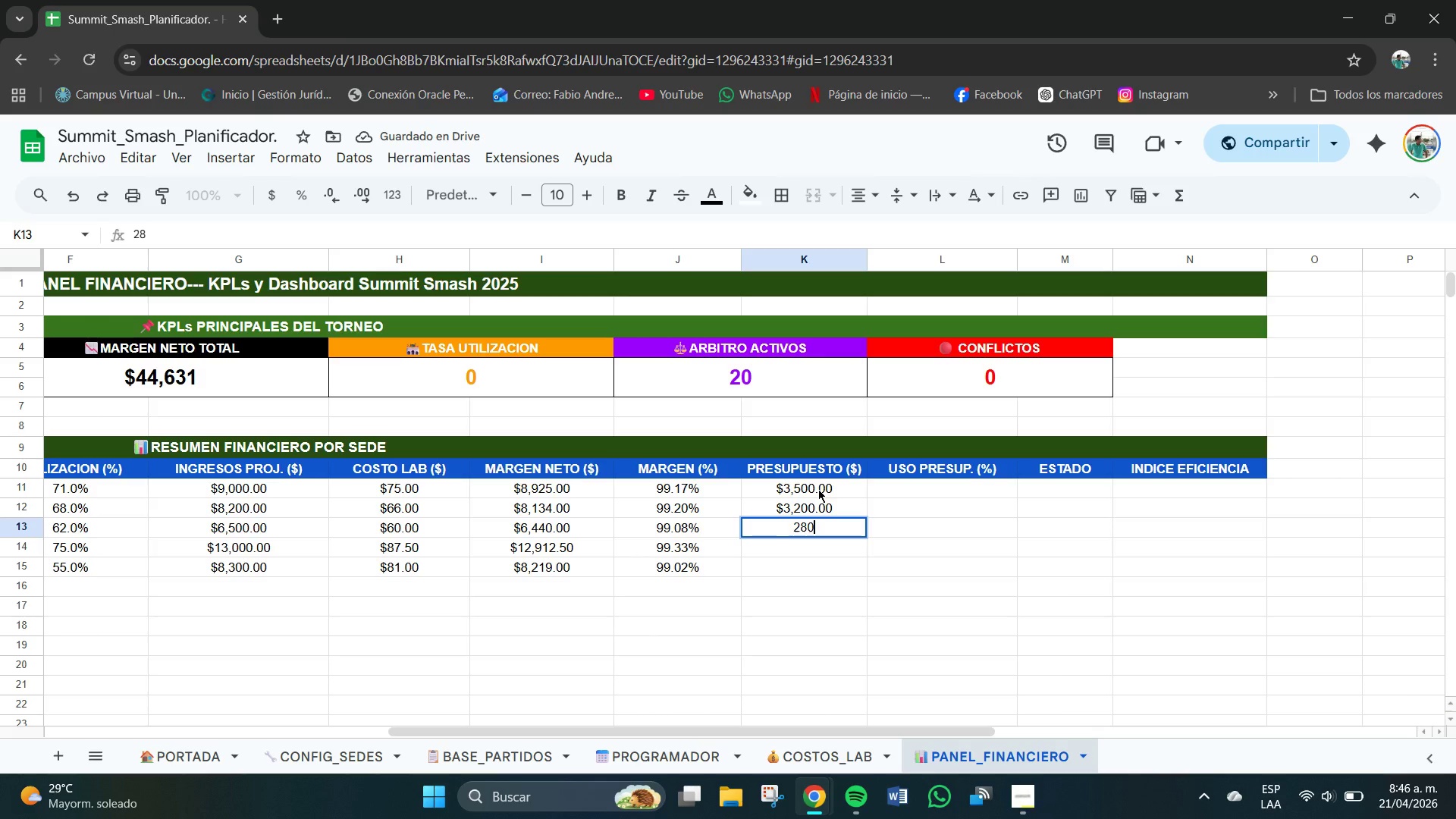 
key(Numpad0)
 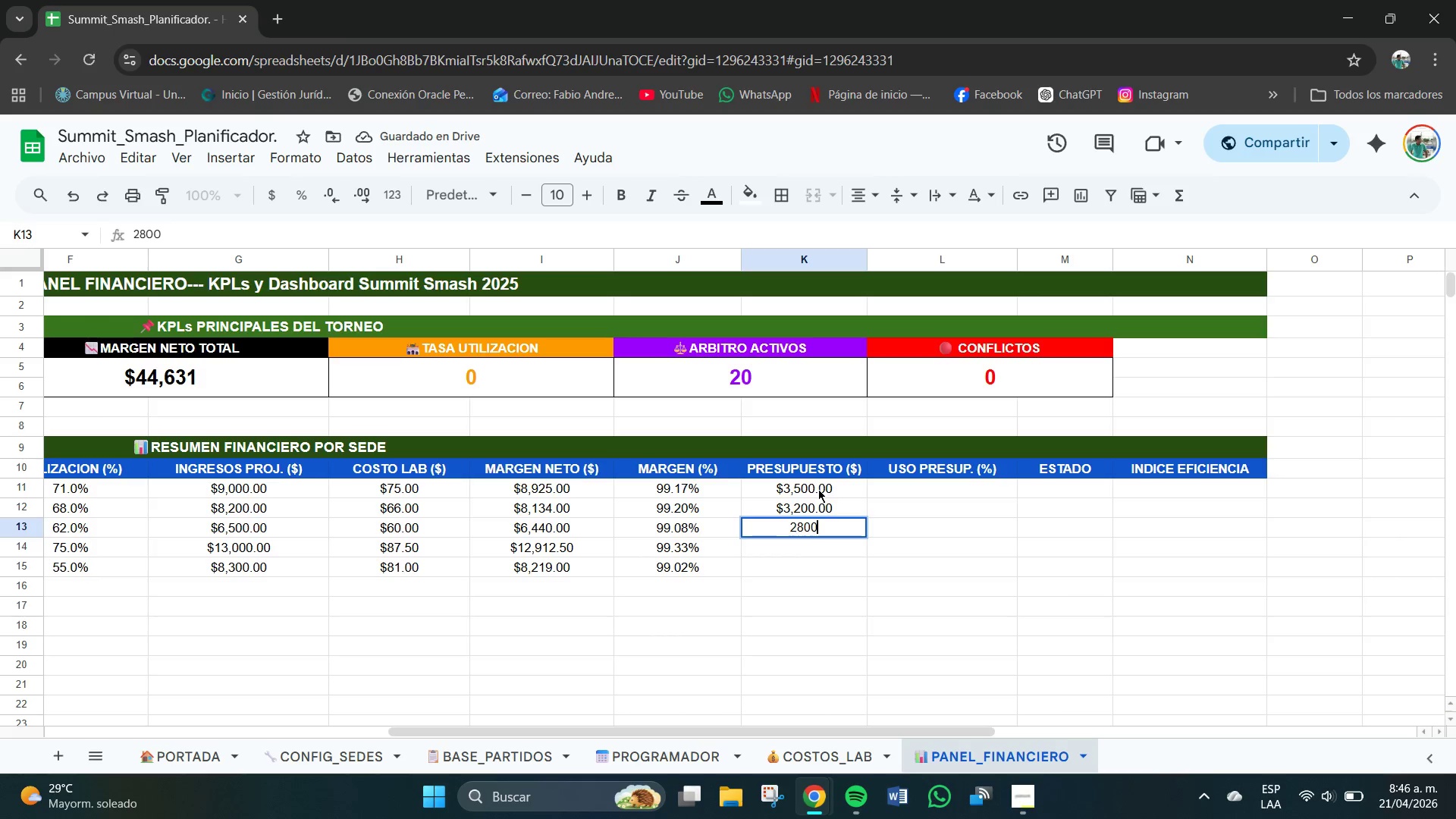 
key(NumpadEnter)
 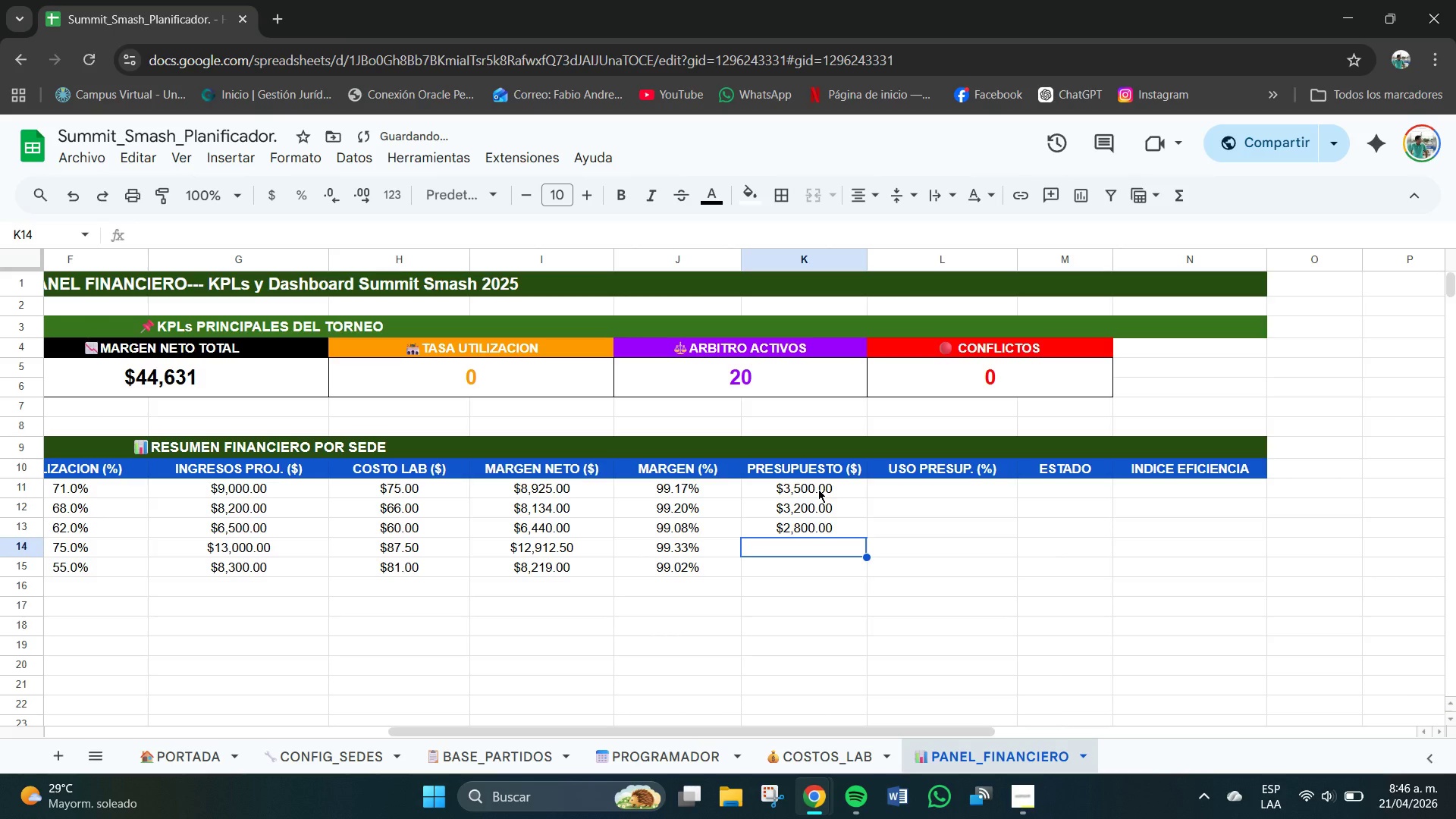 
key(Numpad5)
 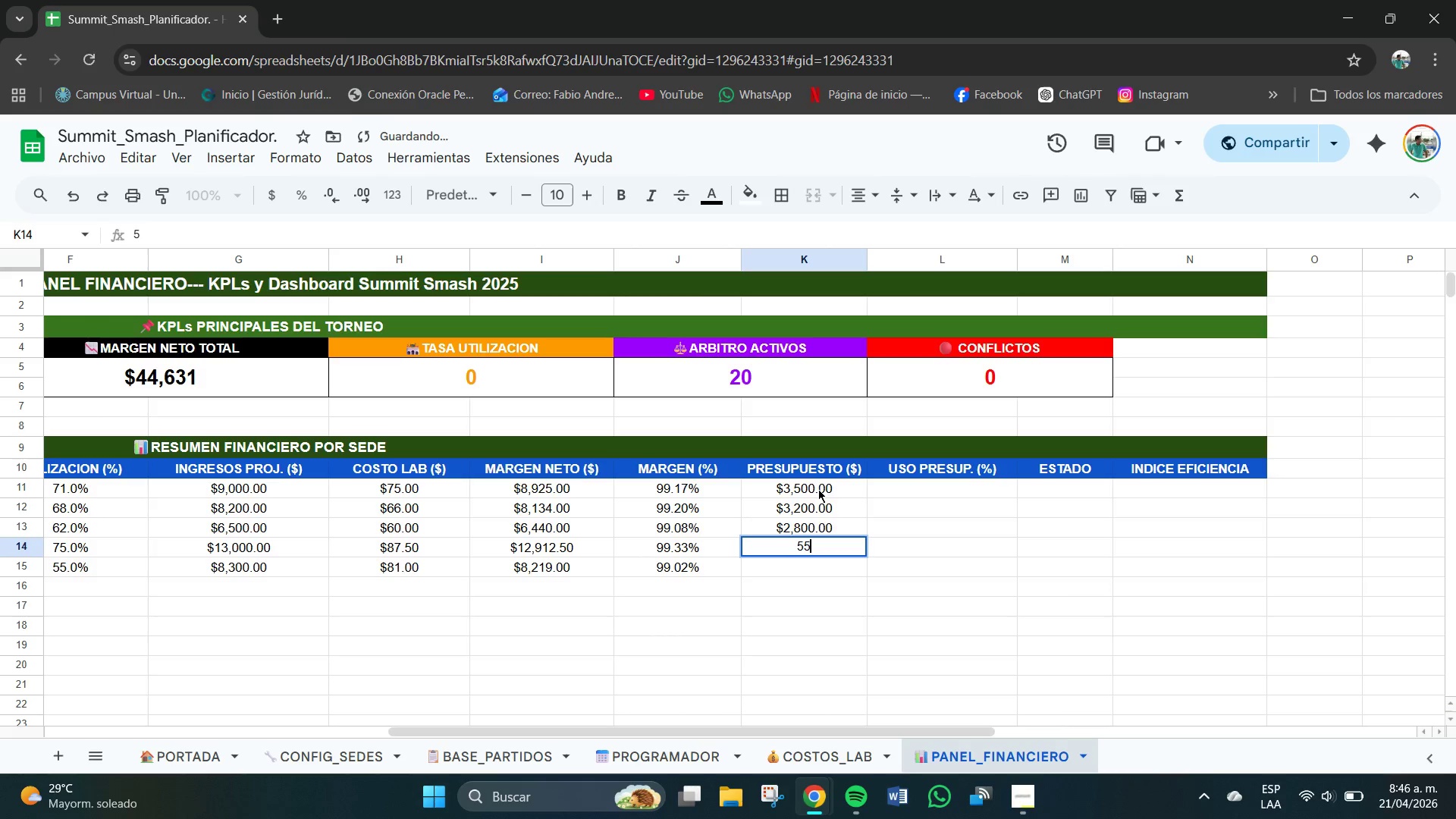 
key(Numpad5)
 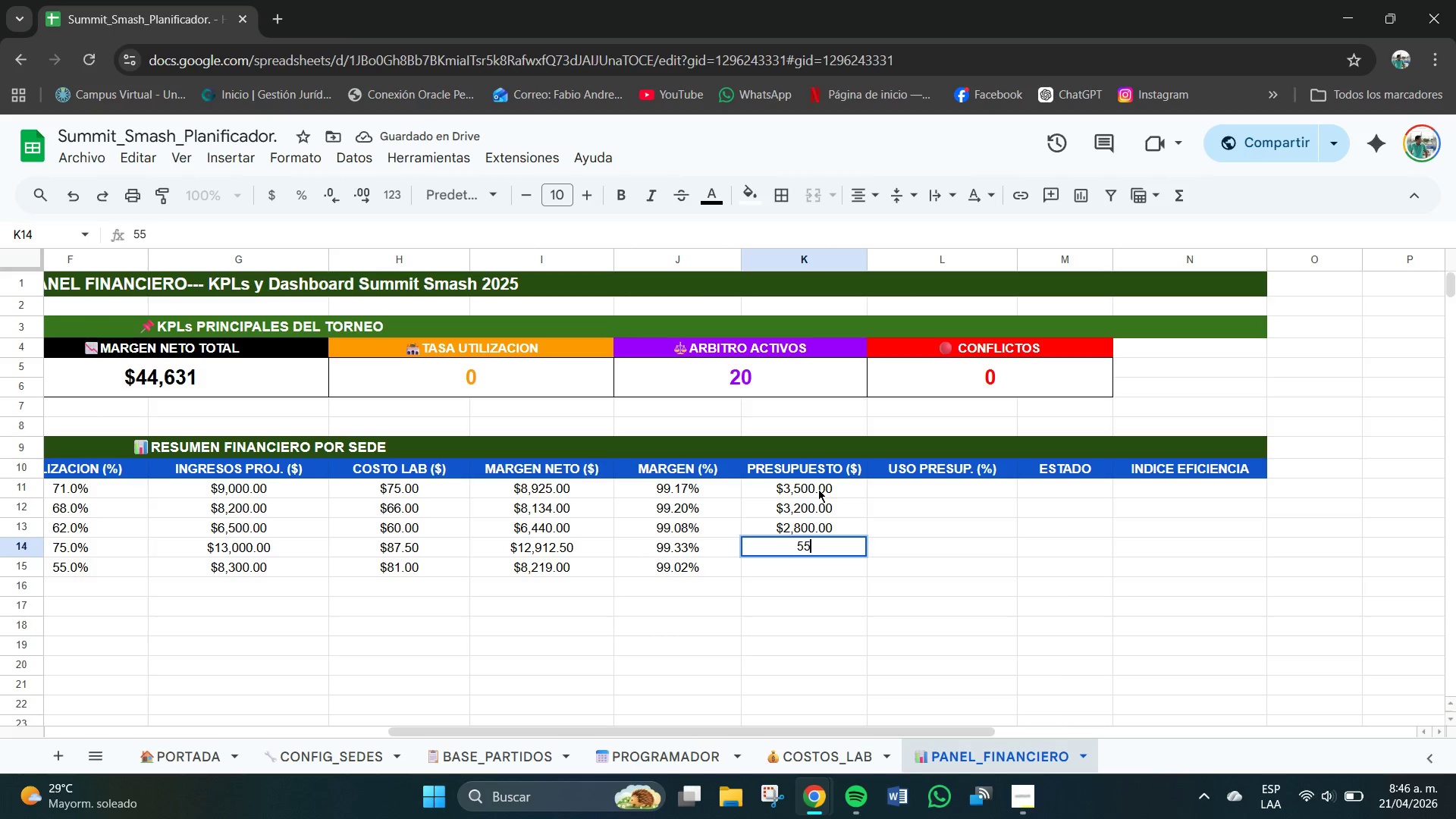 
key(Numpad0)
 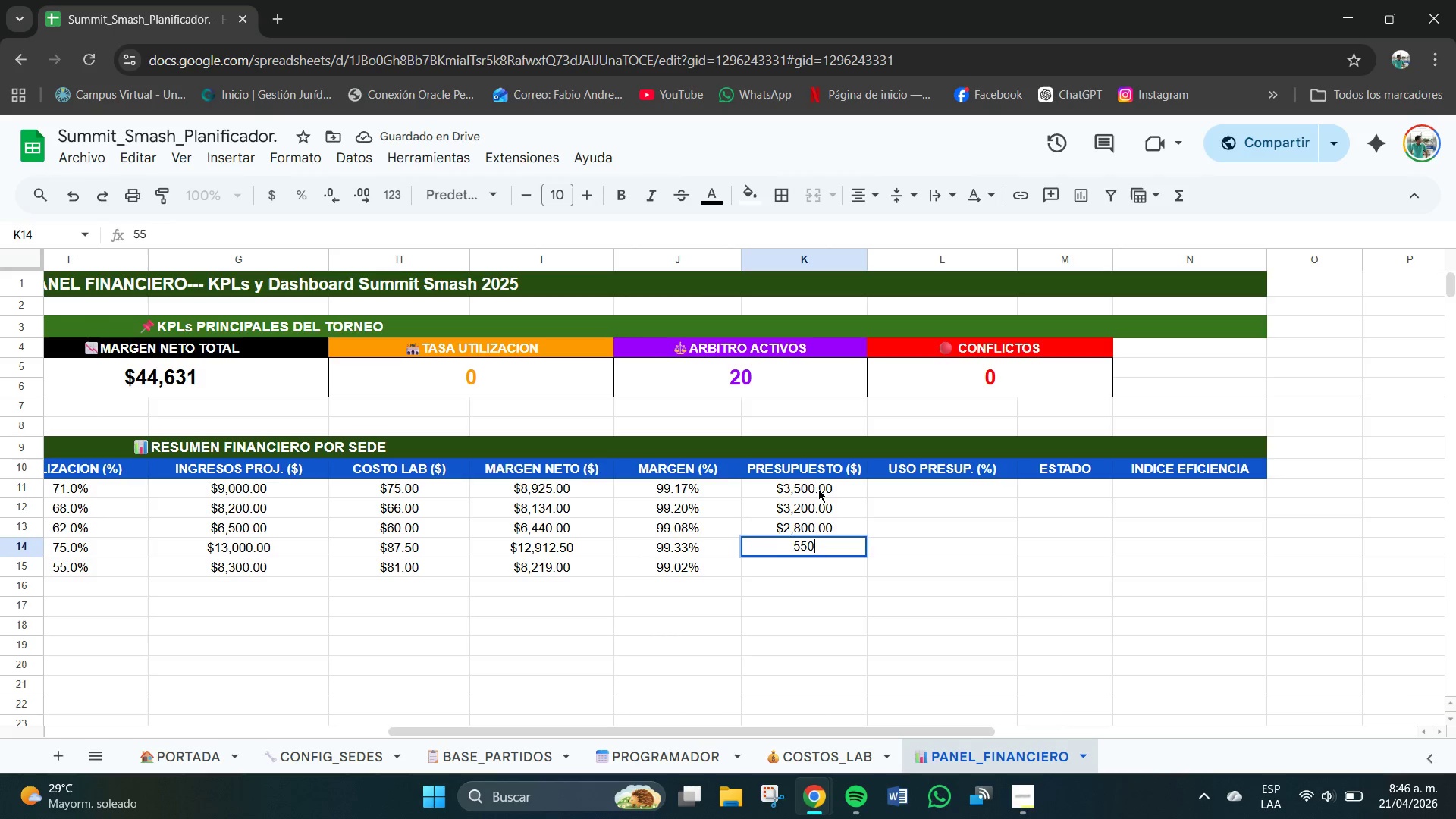 
key(Numpad0)
 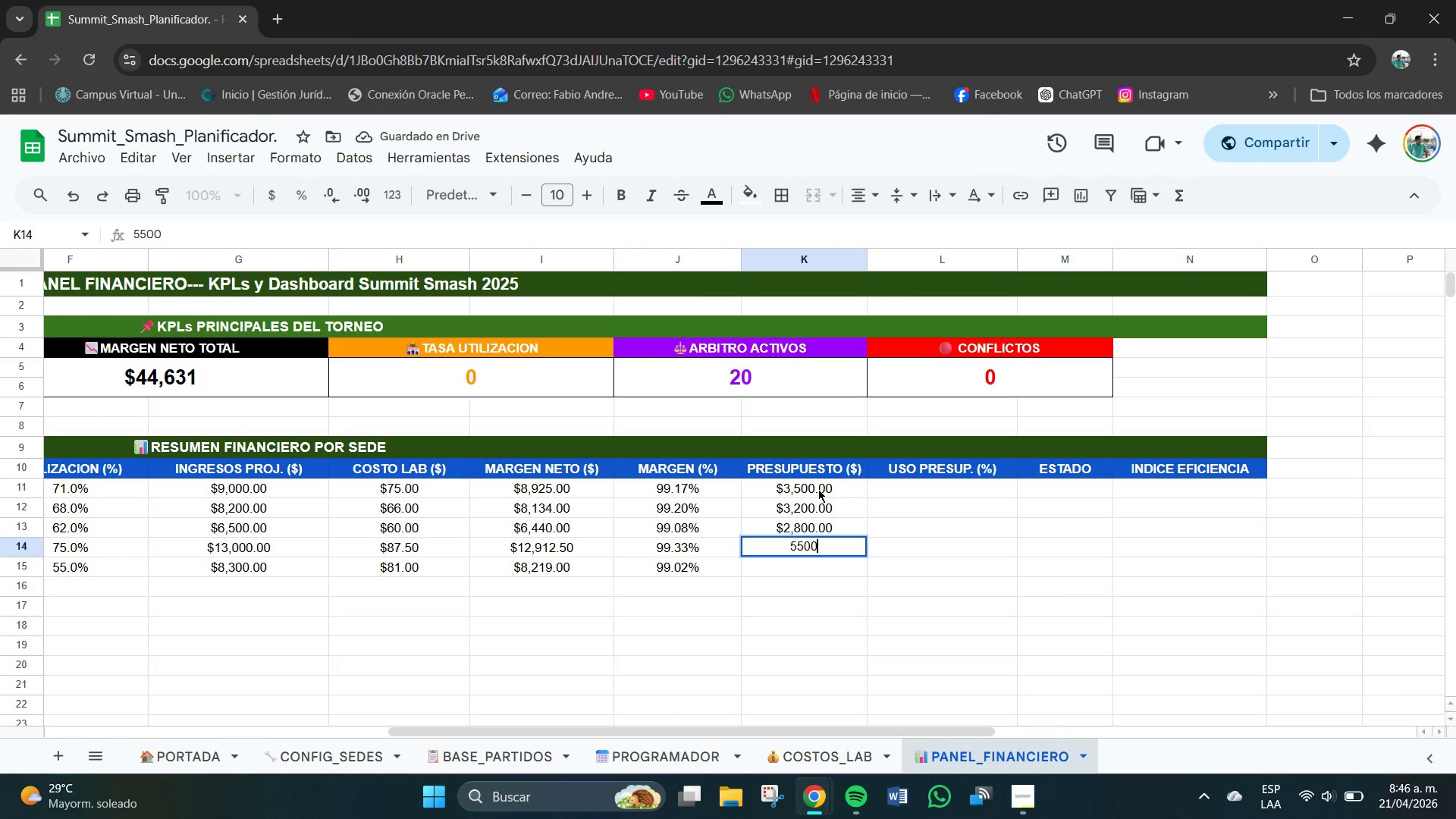 
key(NumpadEnter)
 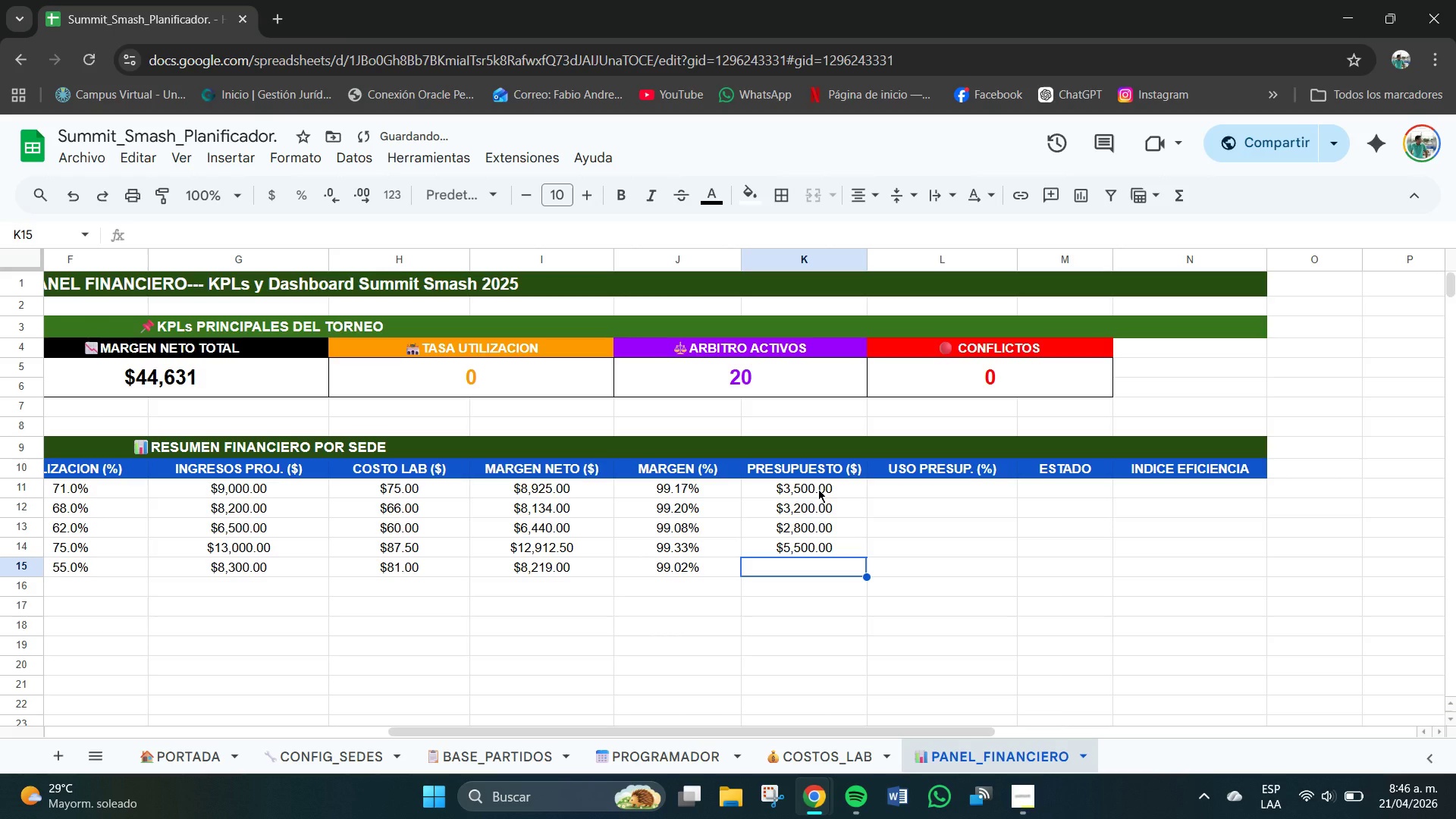 
key(Numpad3)
 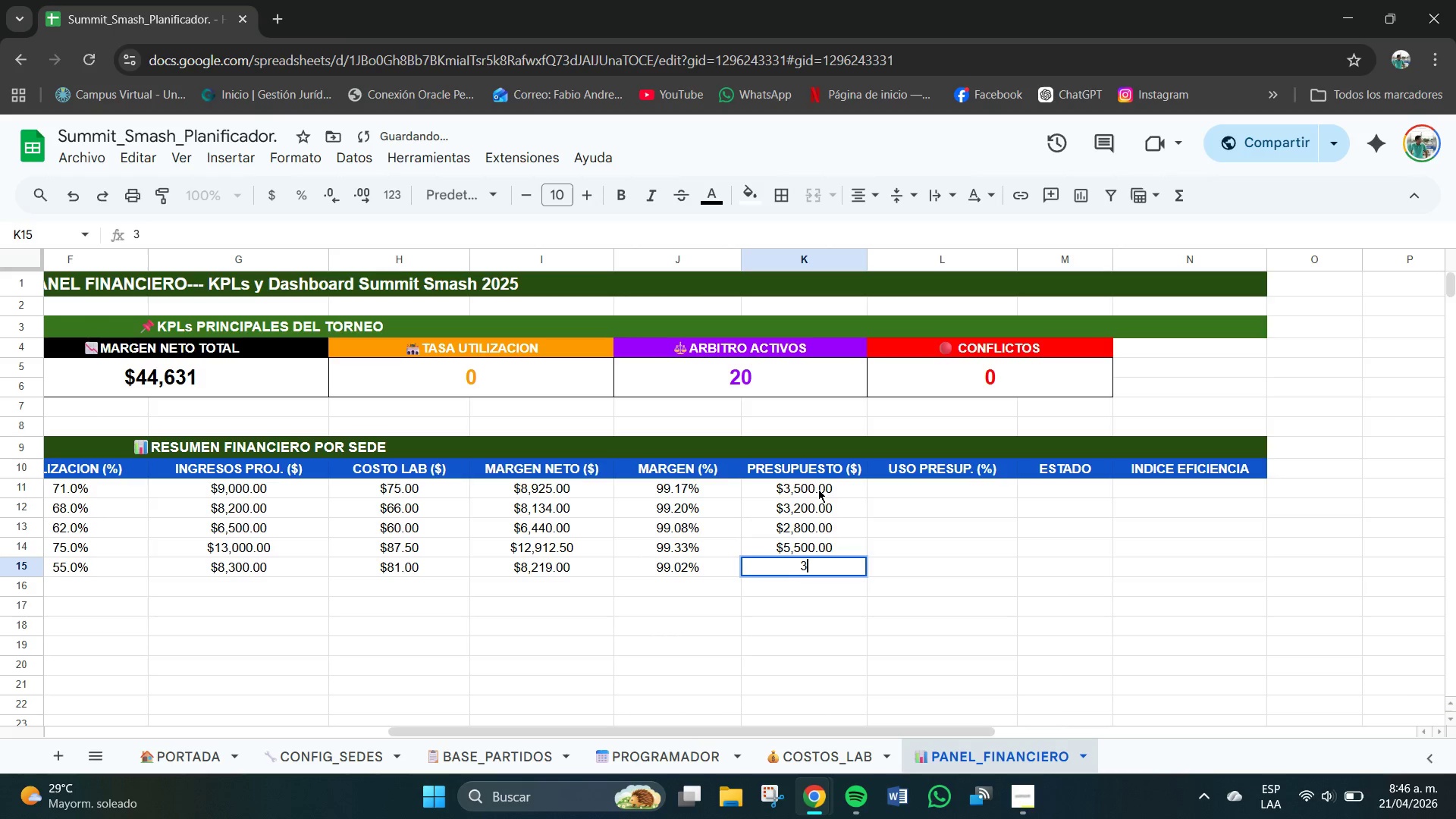 
key(Numpad5)
 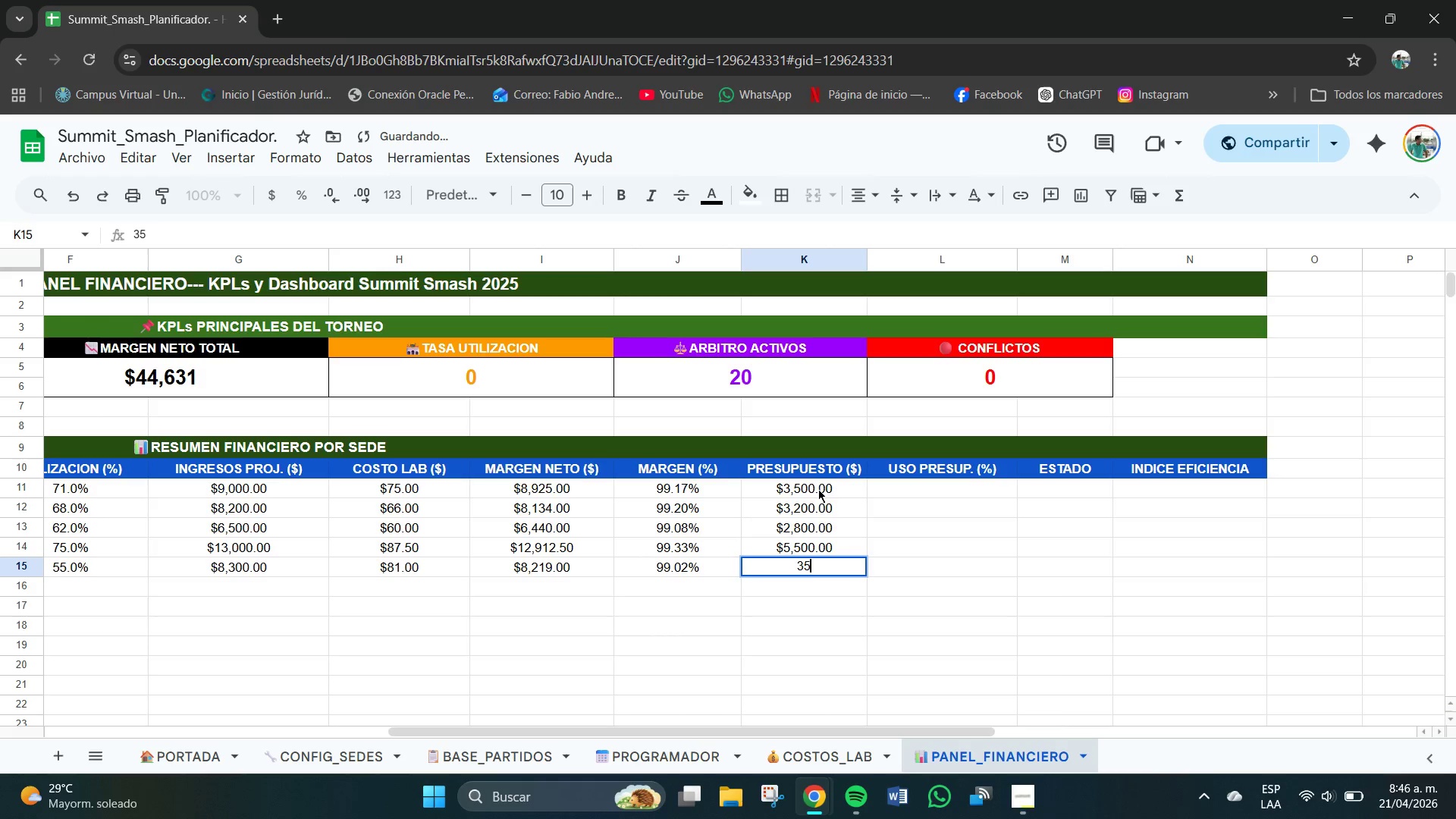 
key(Numpad0)
 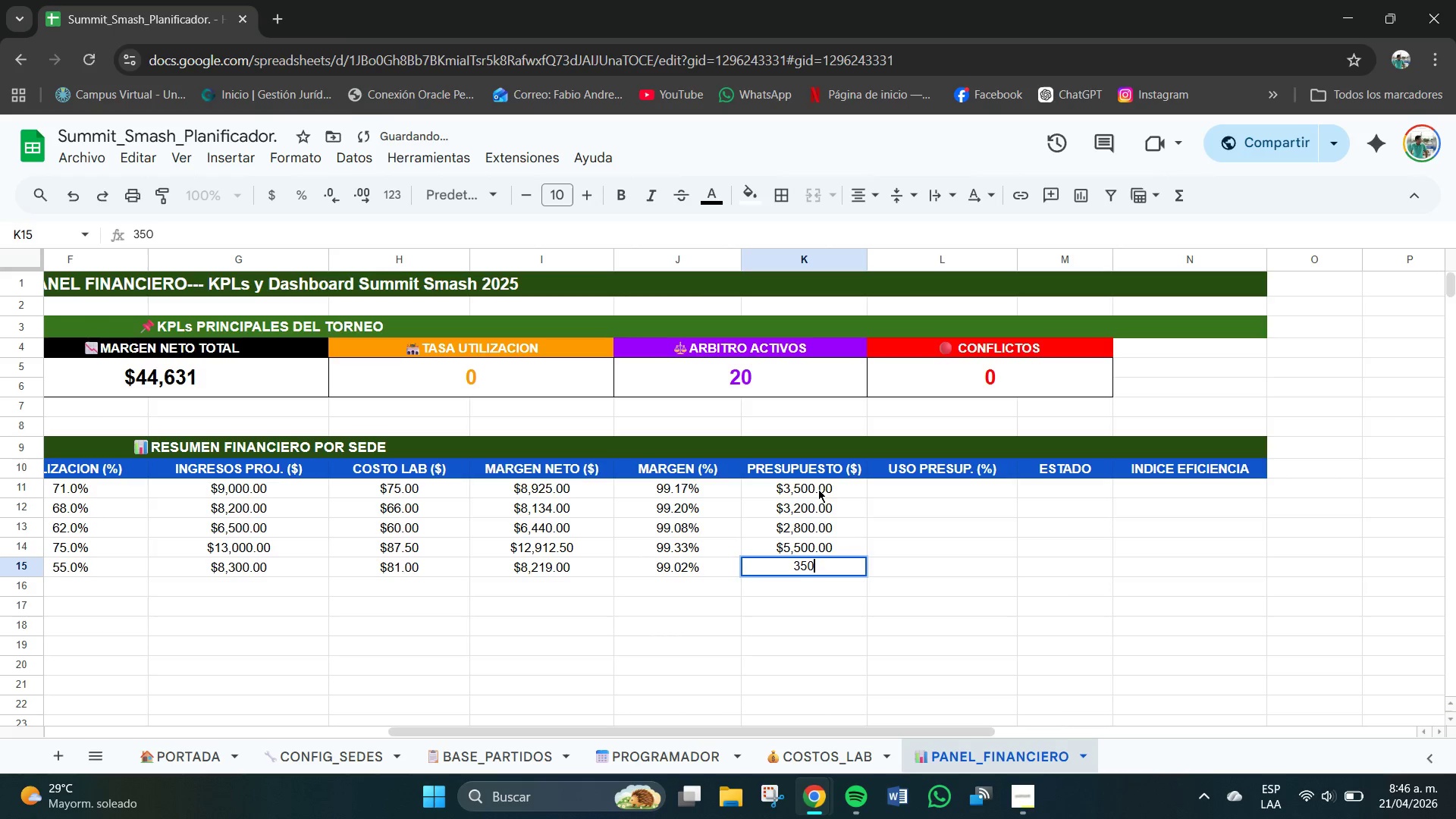 
key(Numpad0)
 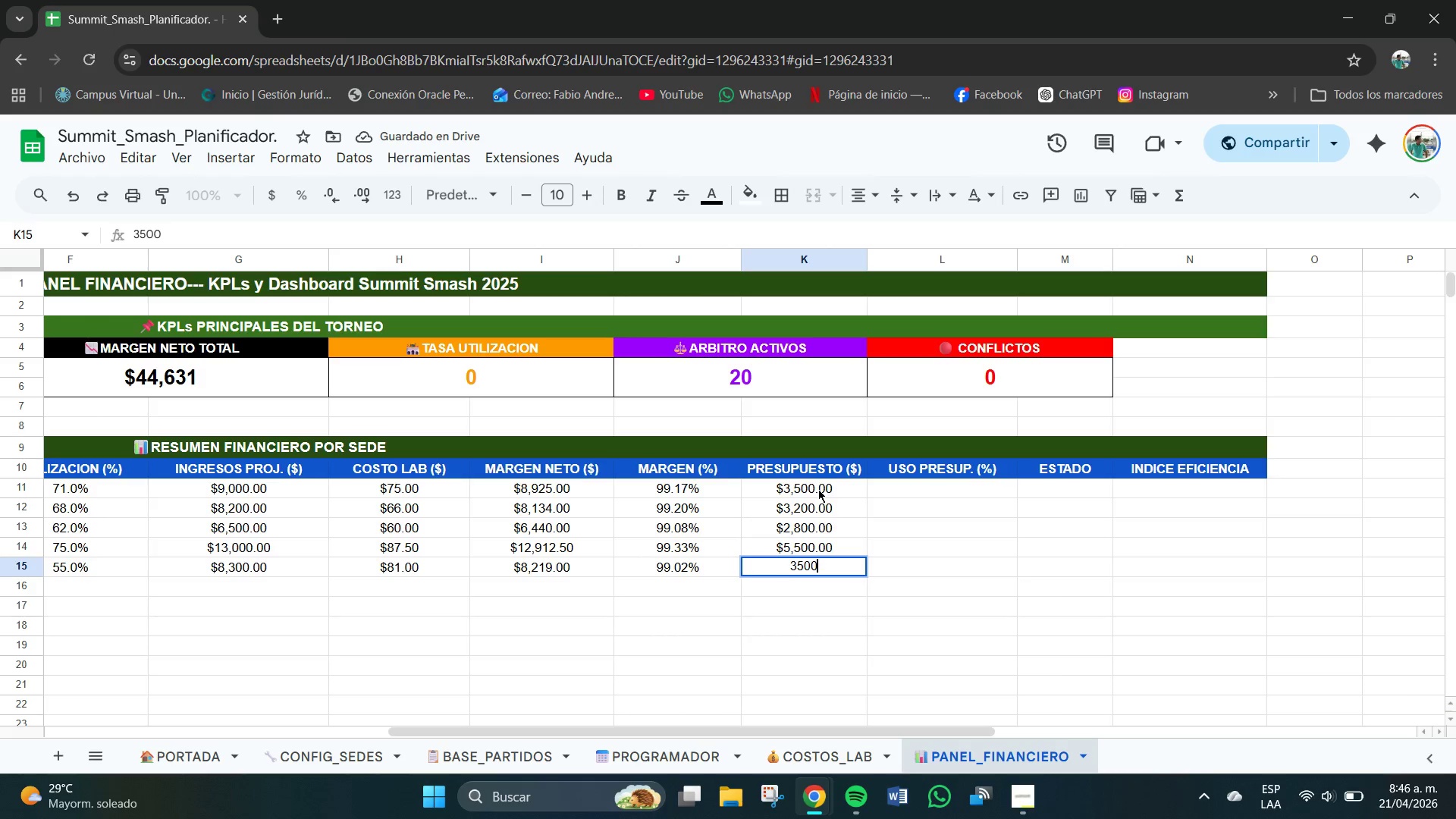 
key(NumpadEnter)
 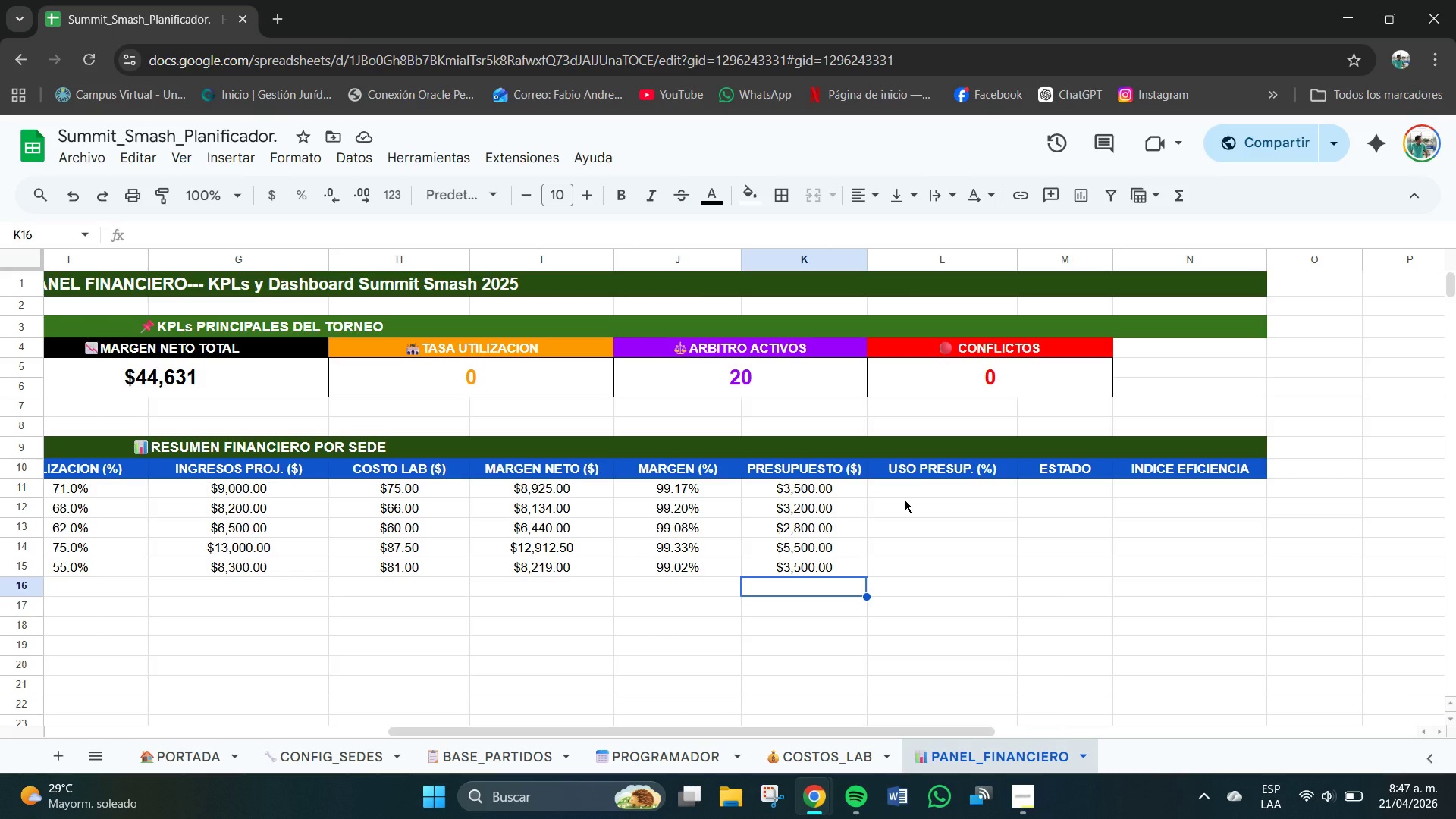 
wait(21.31)
 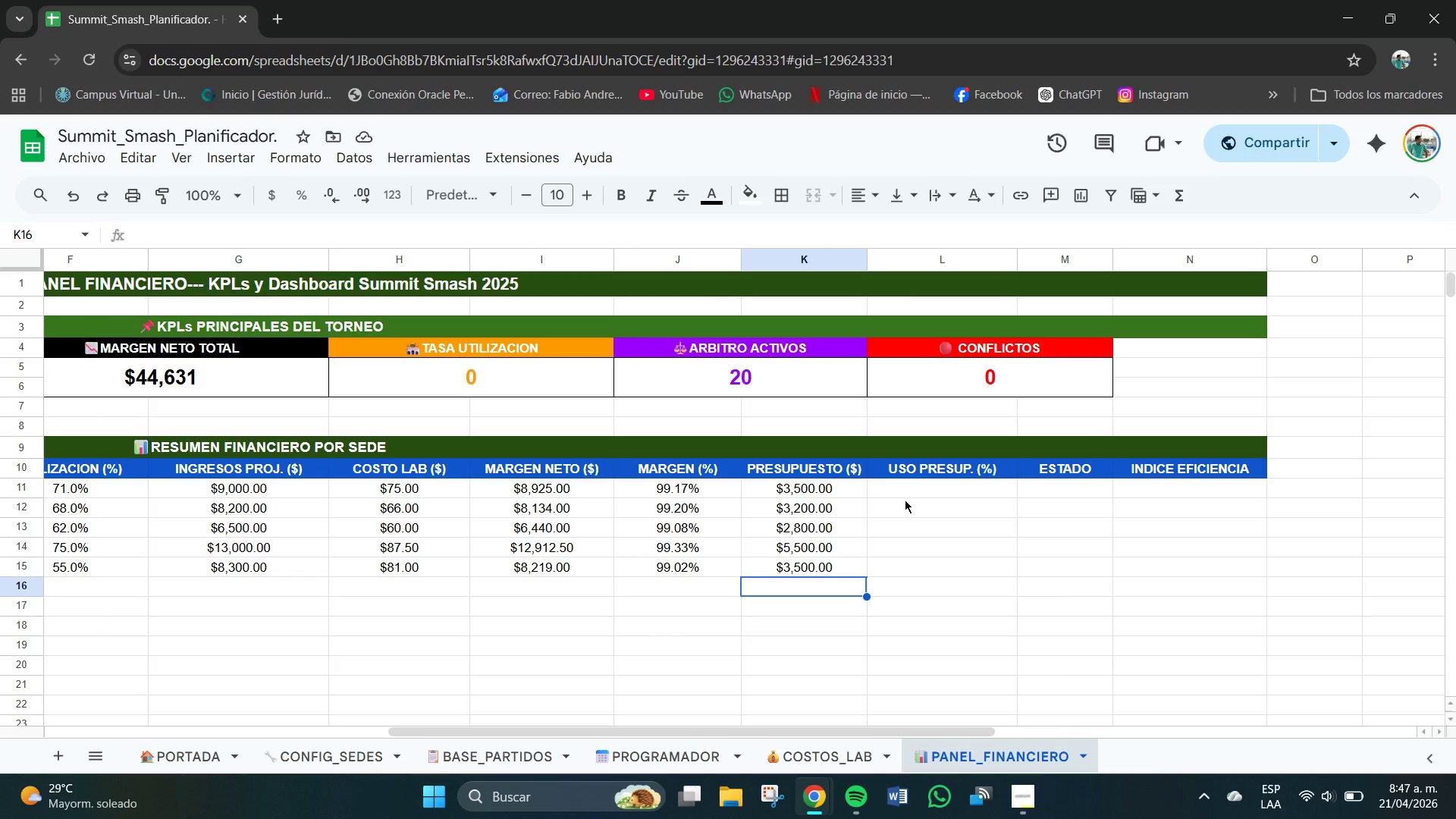 
left_click([939, 493])
 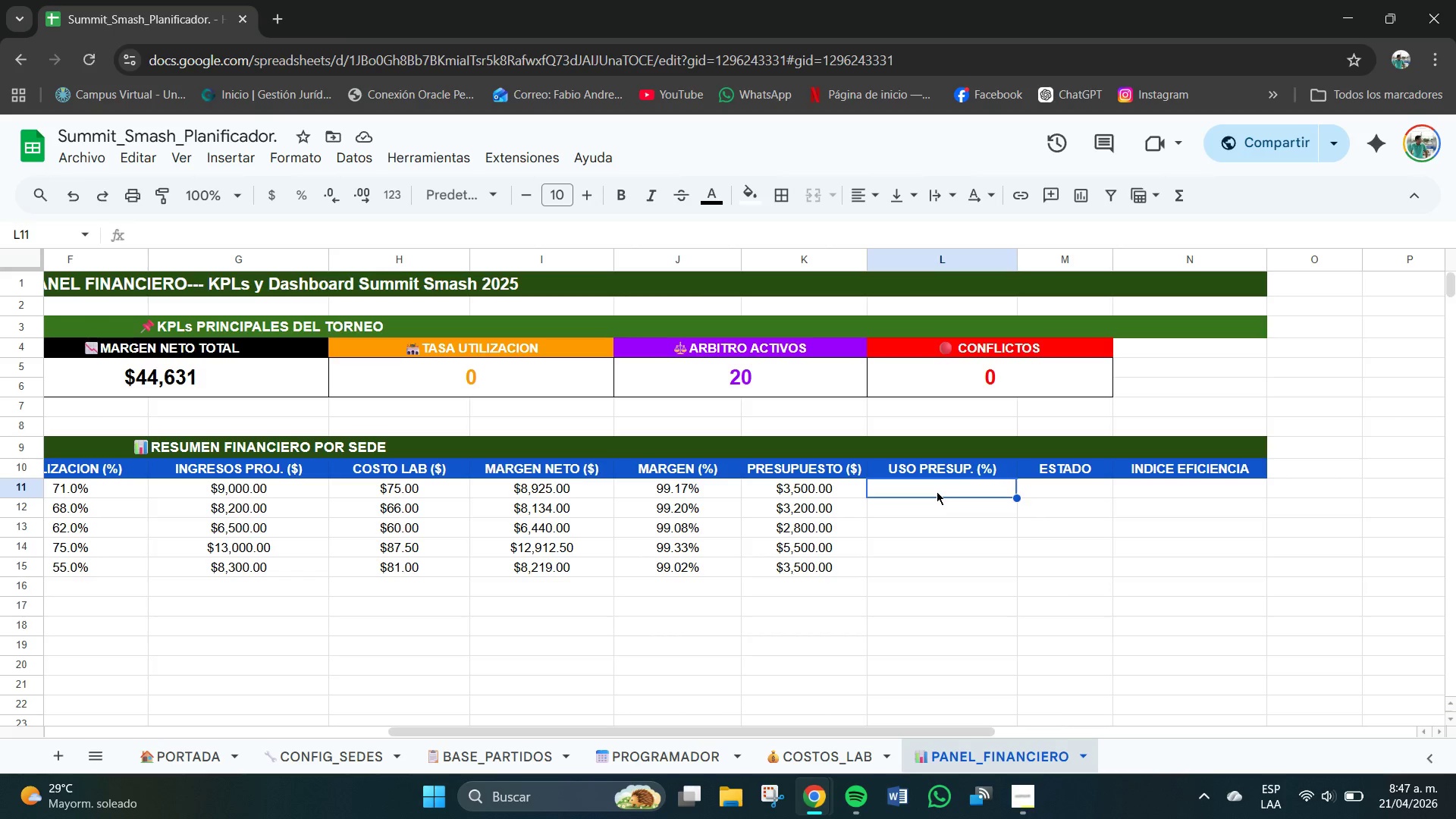 
left_click_drag(start_coordinate=[936, 491], to_coordinate=[940, 577])
 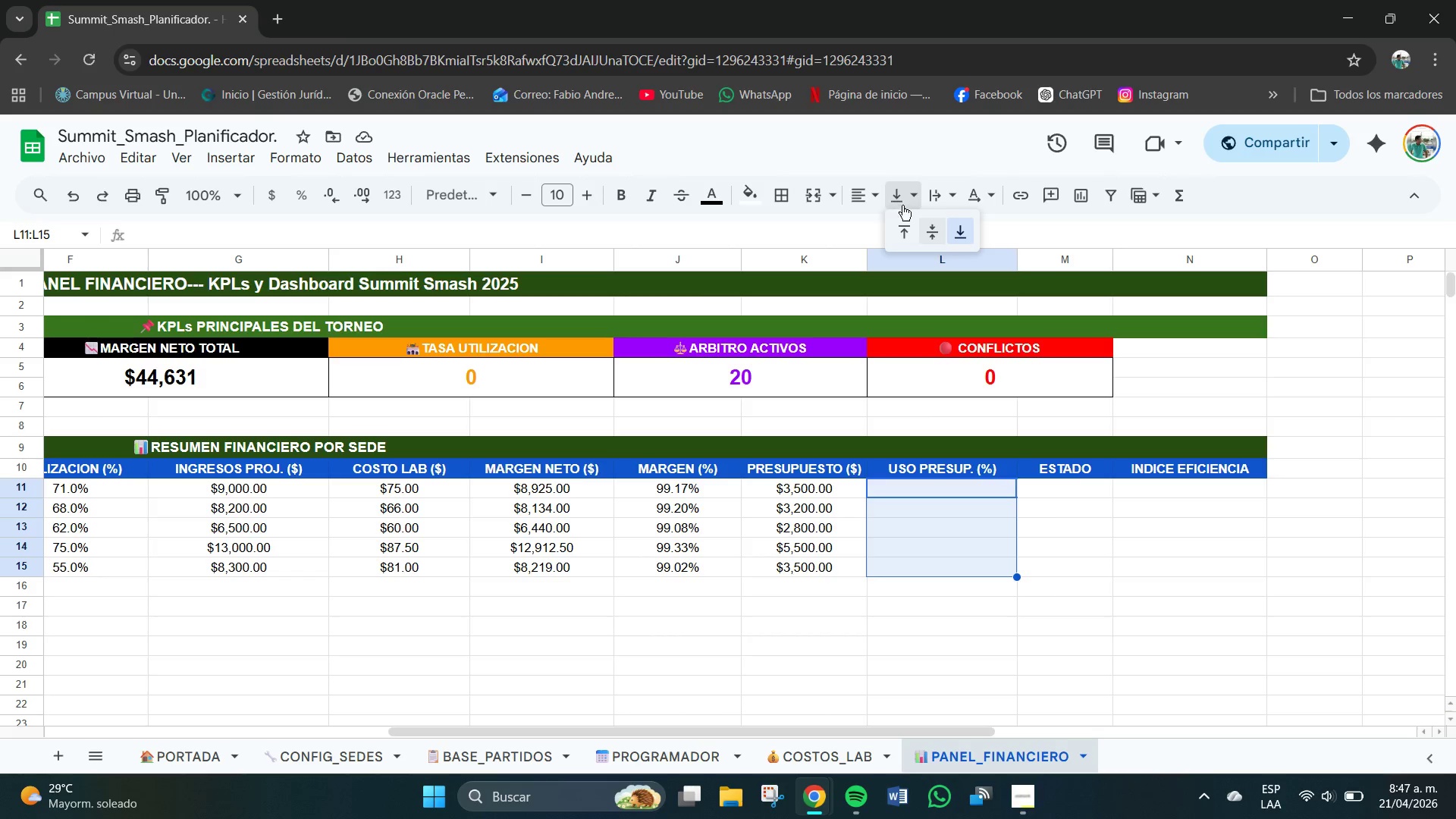 
left_click([933, 231])
 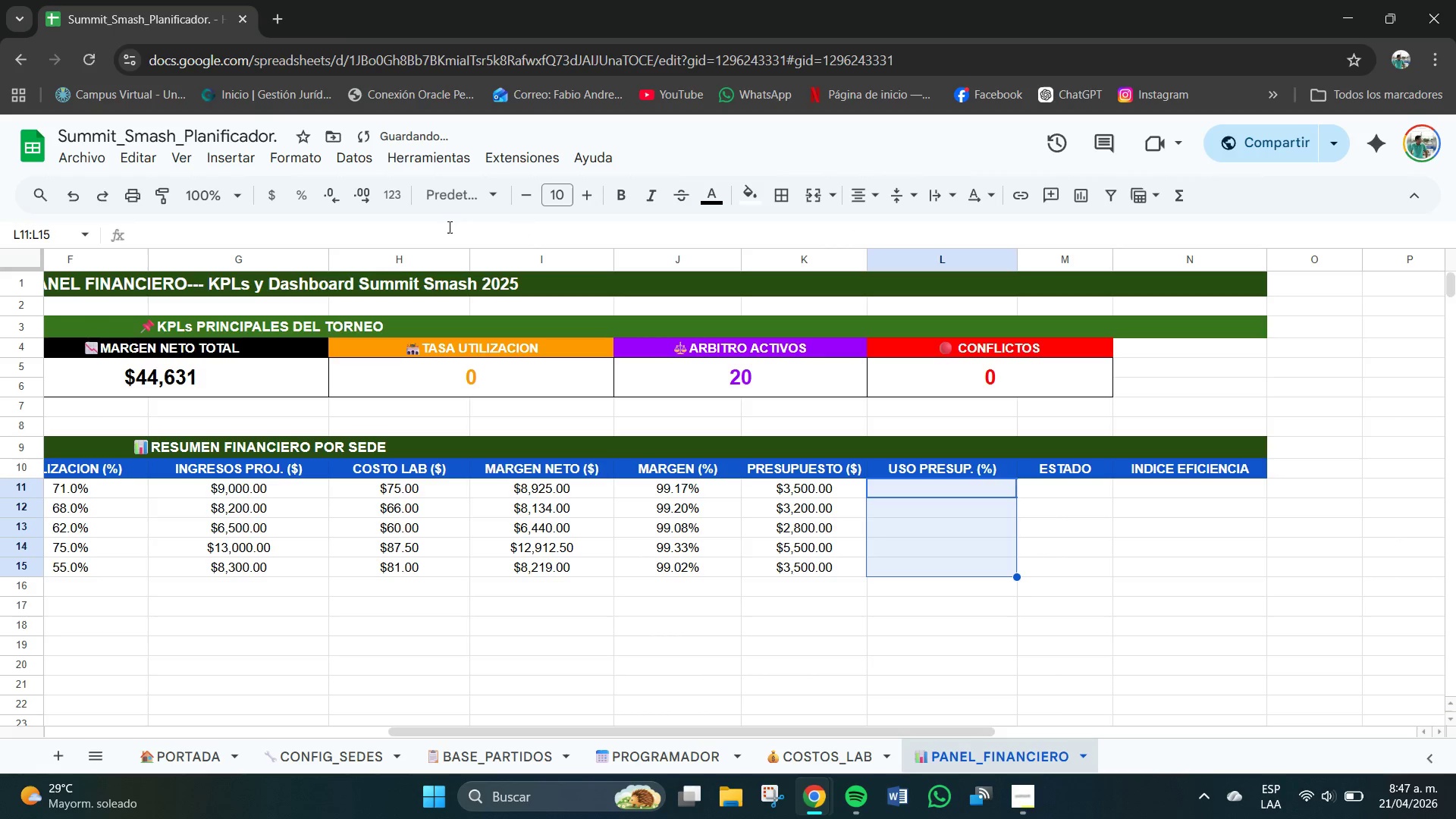 
mouse_move([692, 193])
 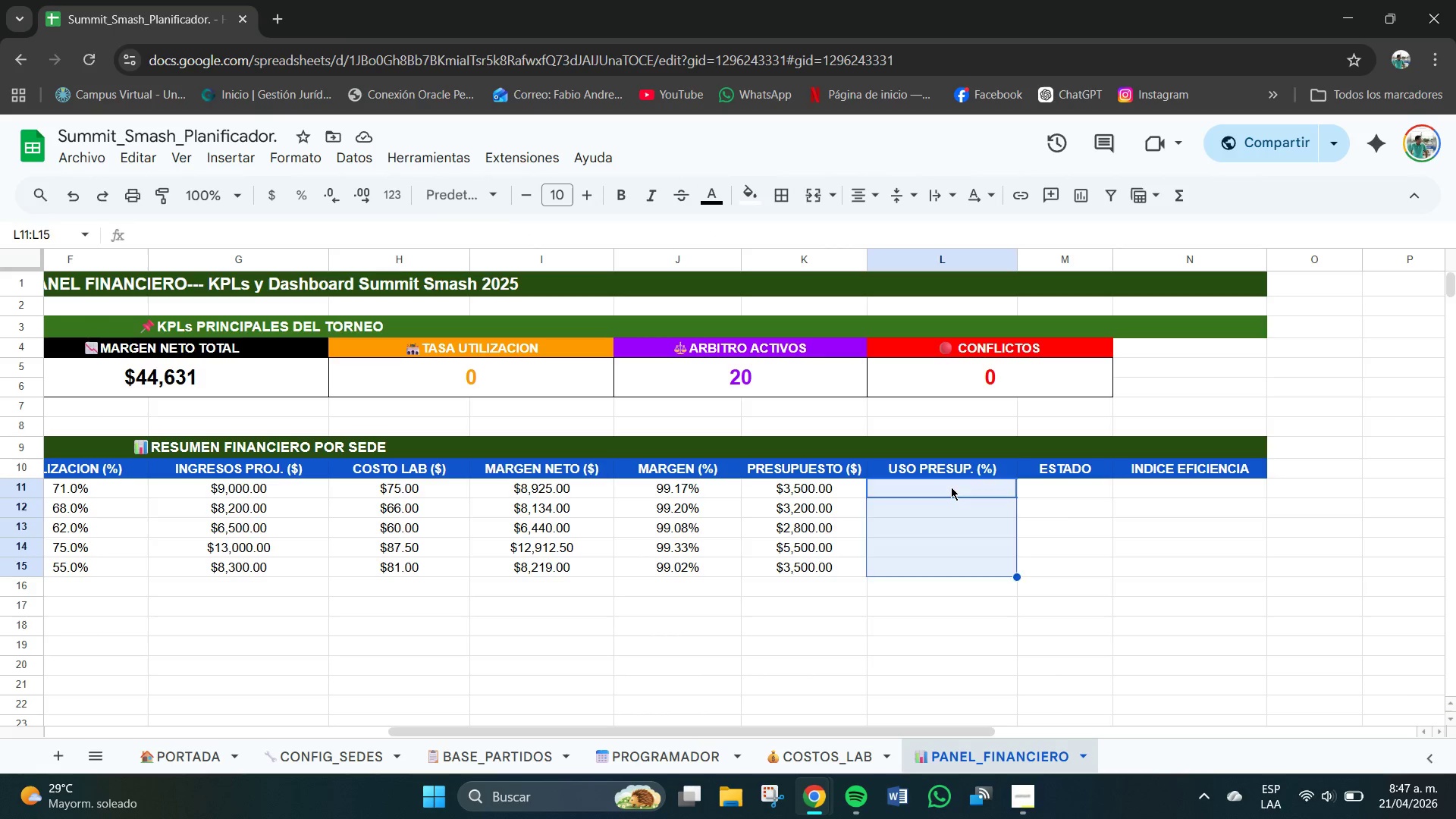 
double_click([951, 487])
 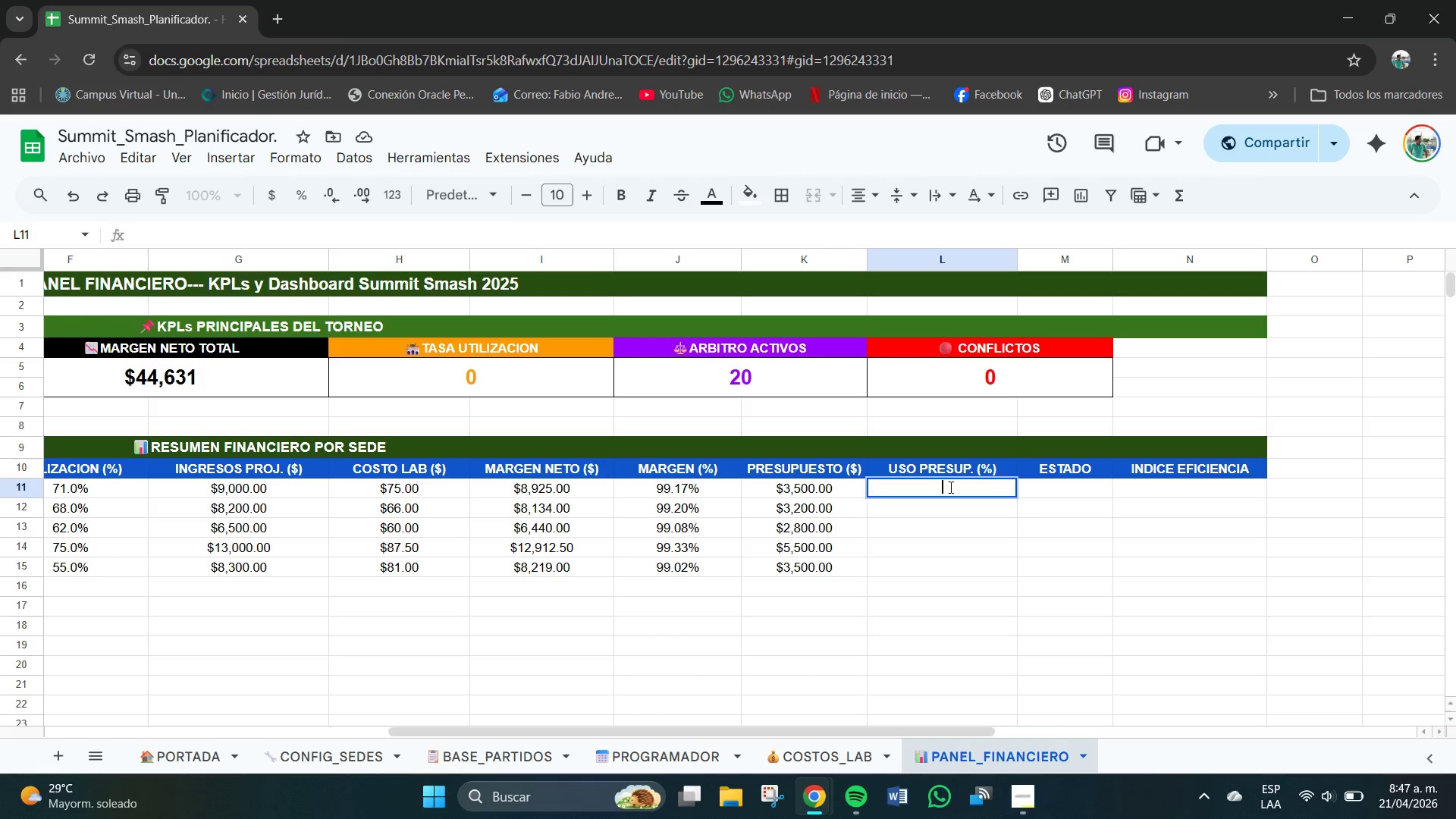 
type()H11&K11)
 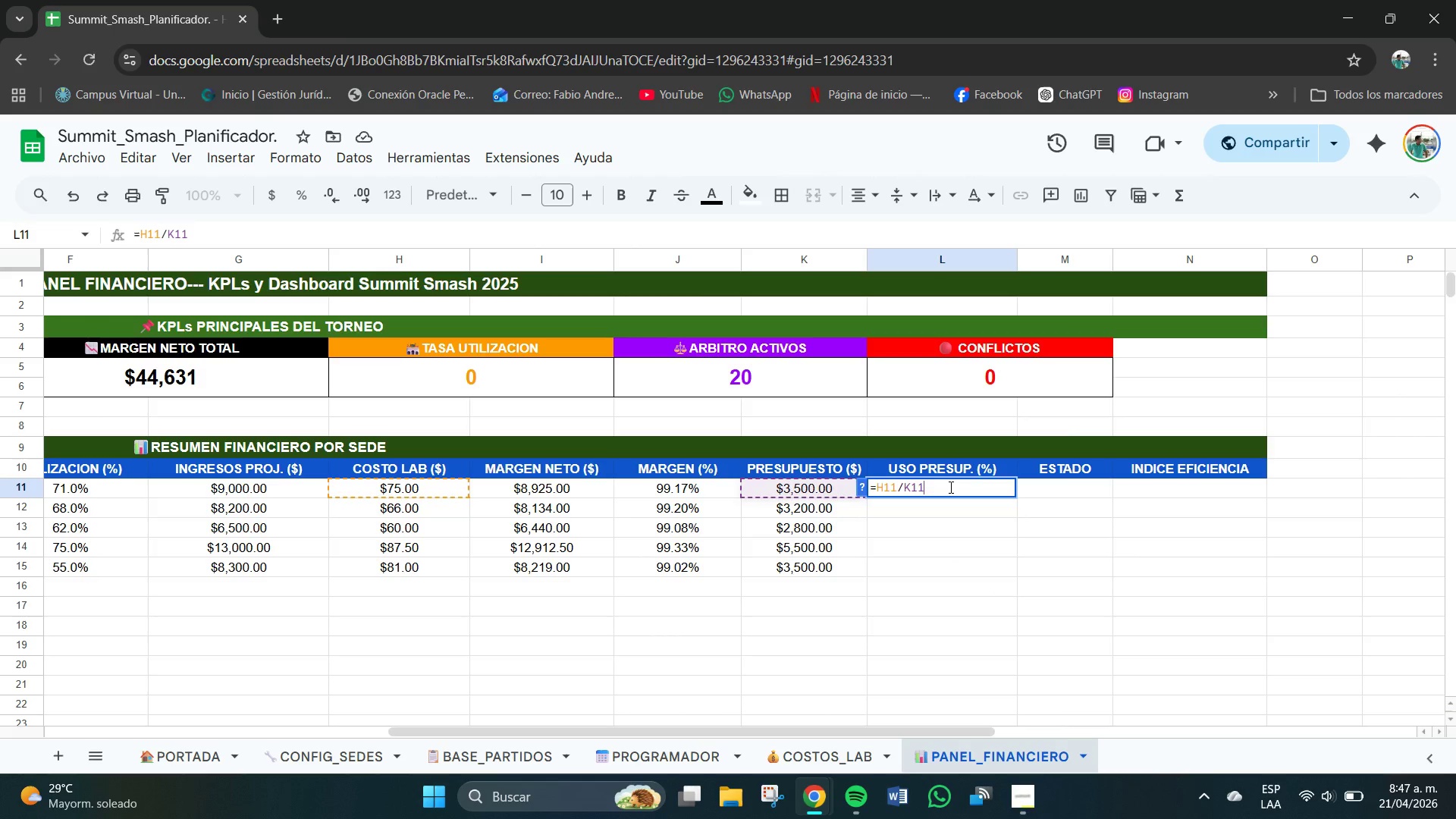 
key(Enter)
 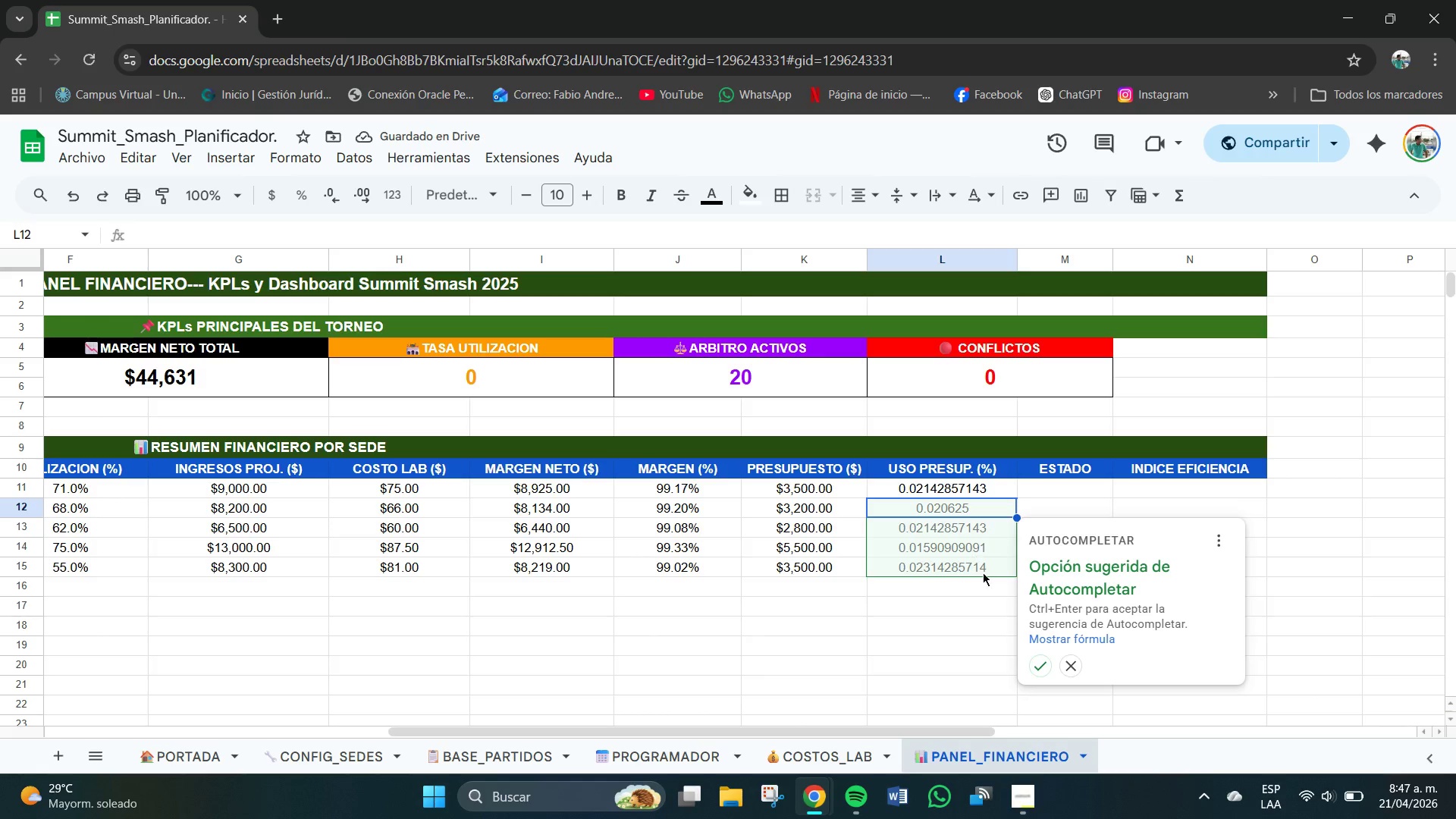 
left_click([1053, 668])
 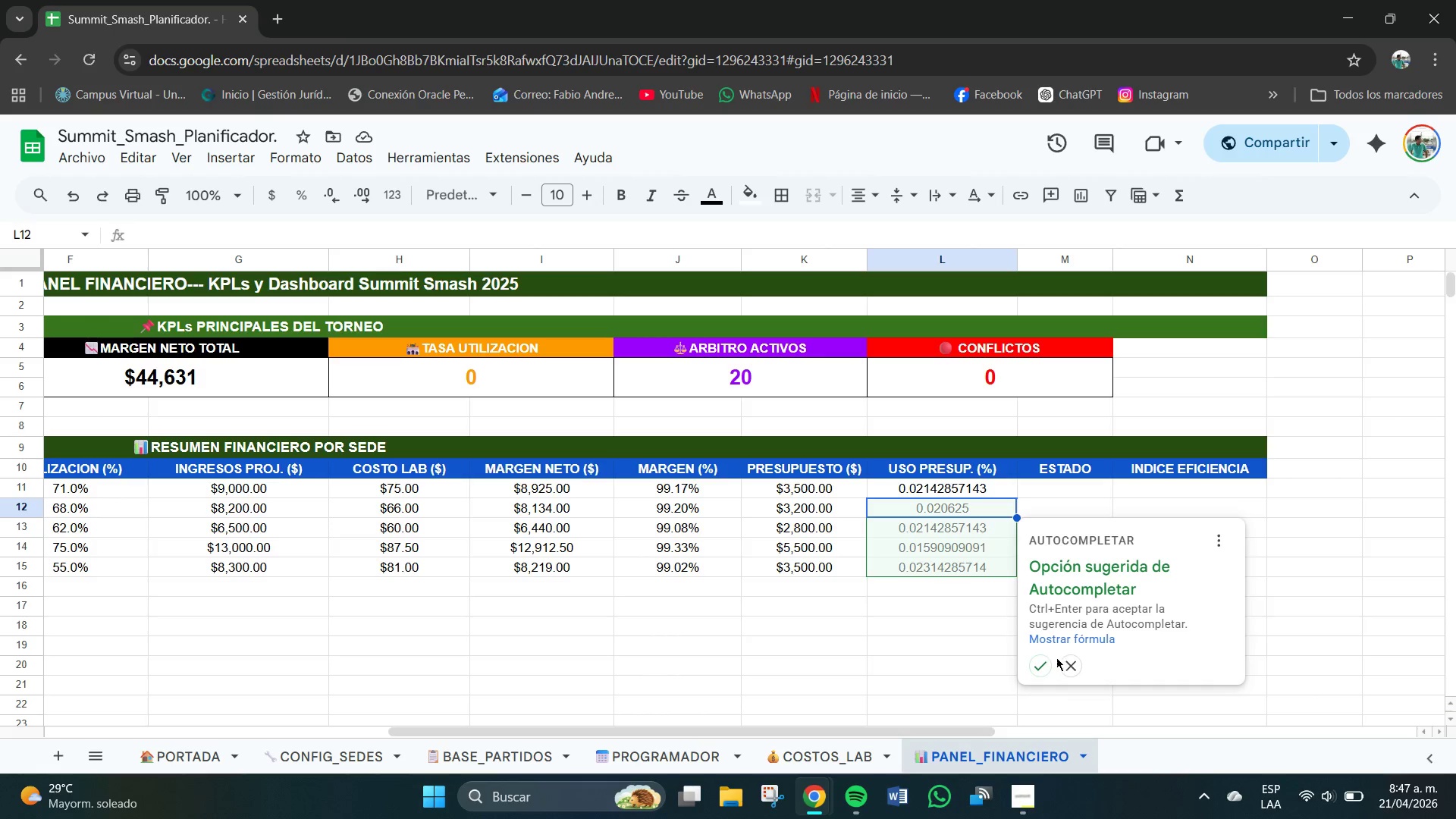 
left_click([1042, 674])
 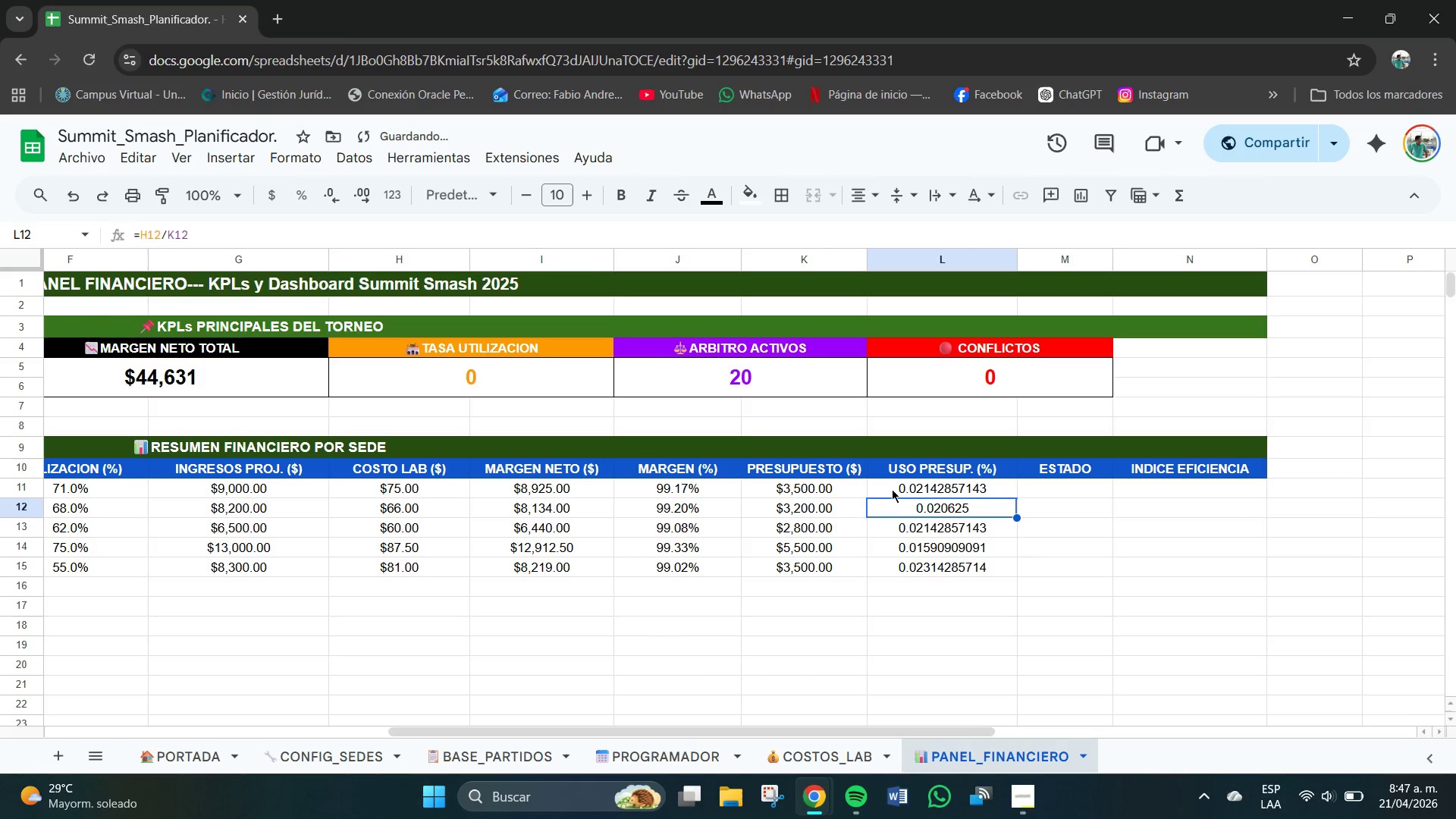 
left_click_drag(start_coordinate=[891, 489], to_coordinate=[931, 570])
 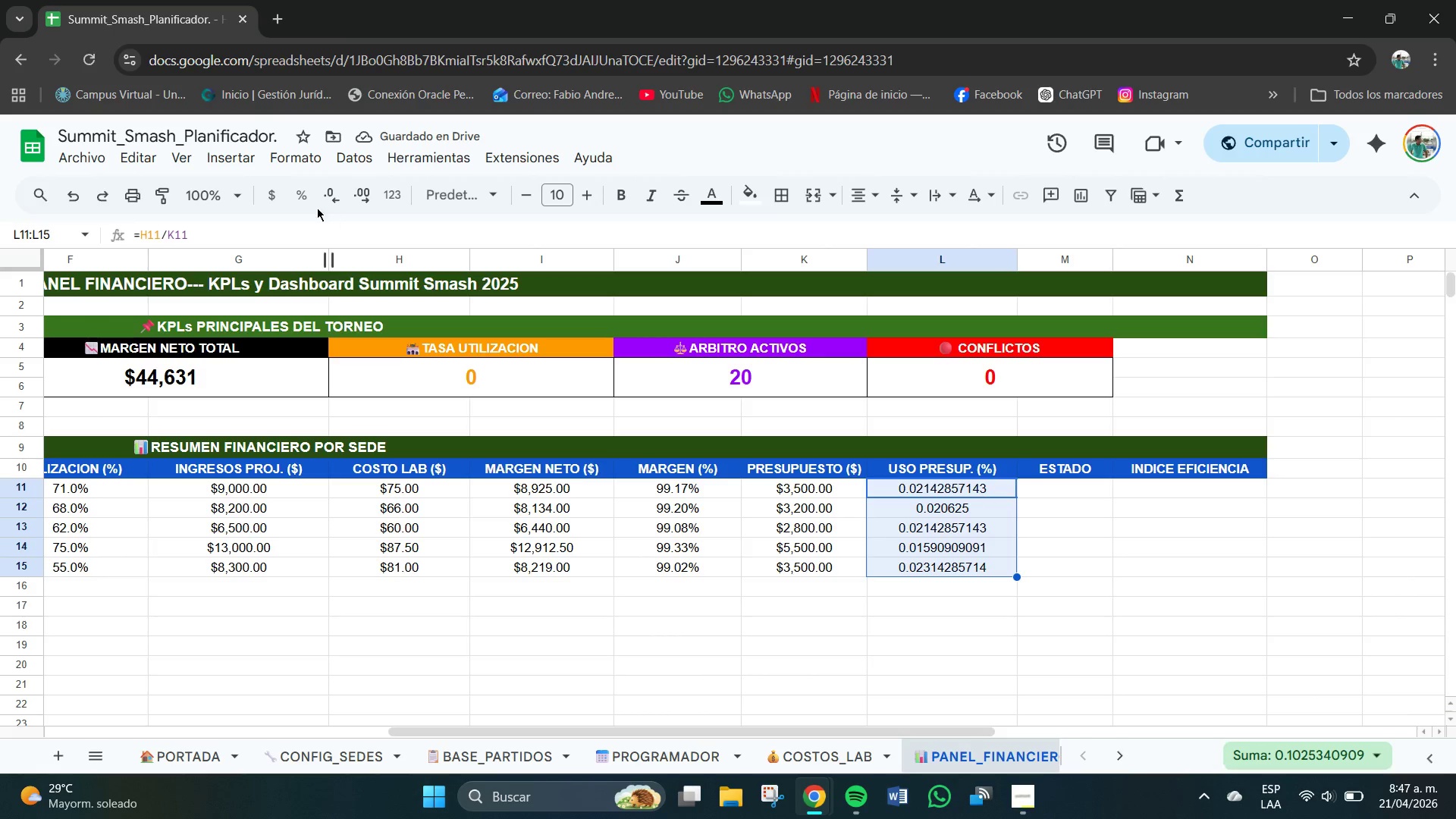 
left_click([303, 197])
 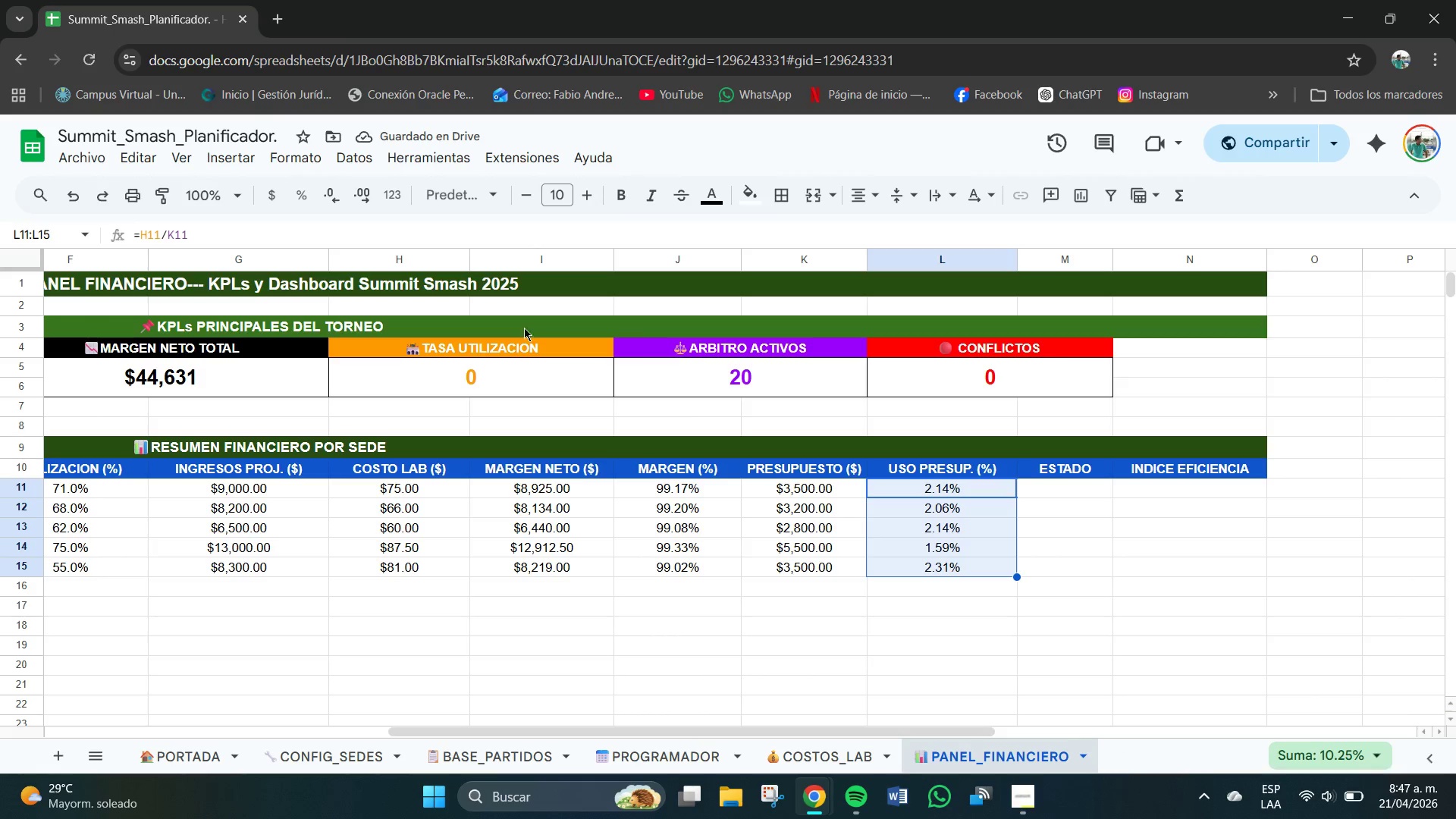 
left_click([339, 196])
 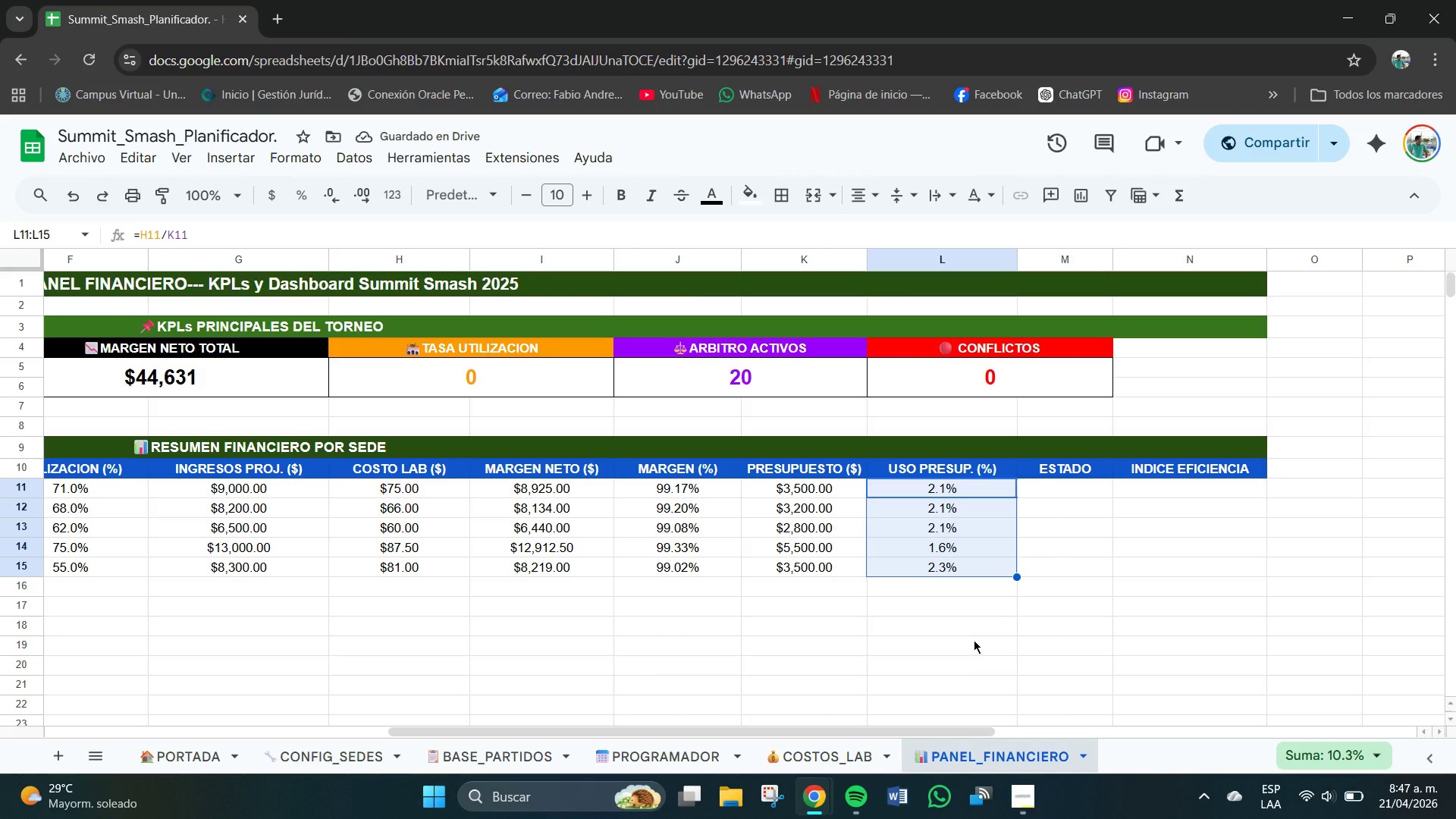 
left_click([971, 605])
 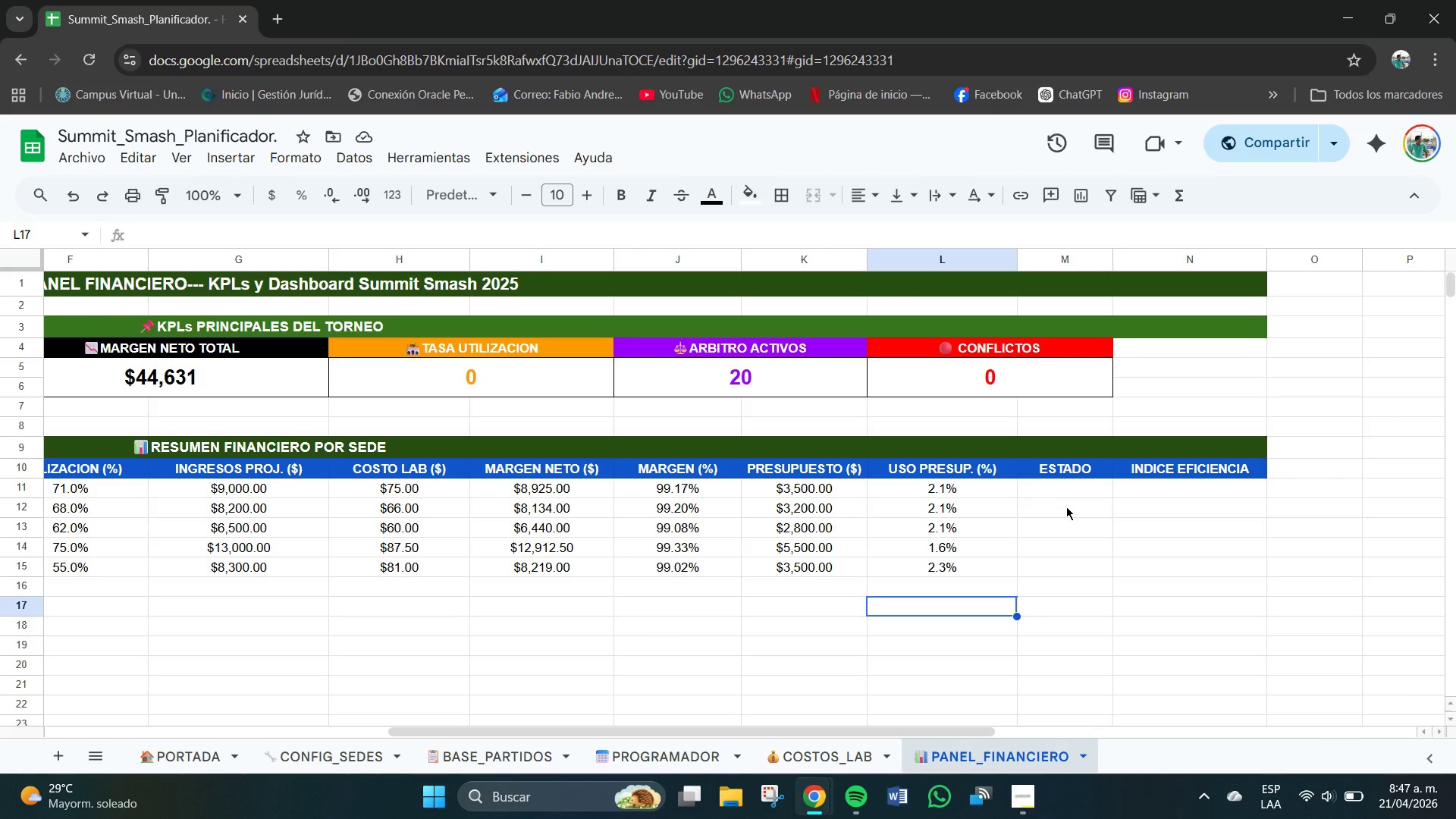 
left_click_drag(start_coordinate=[1081, 484], to_coordinate=[1088, 536])
 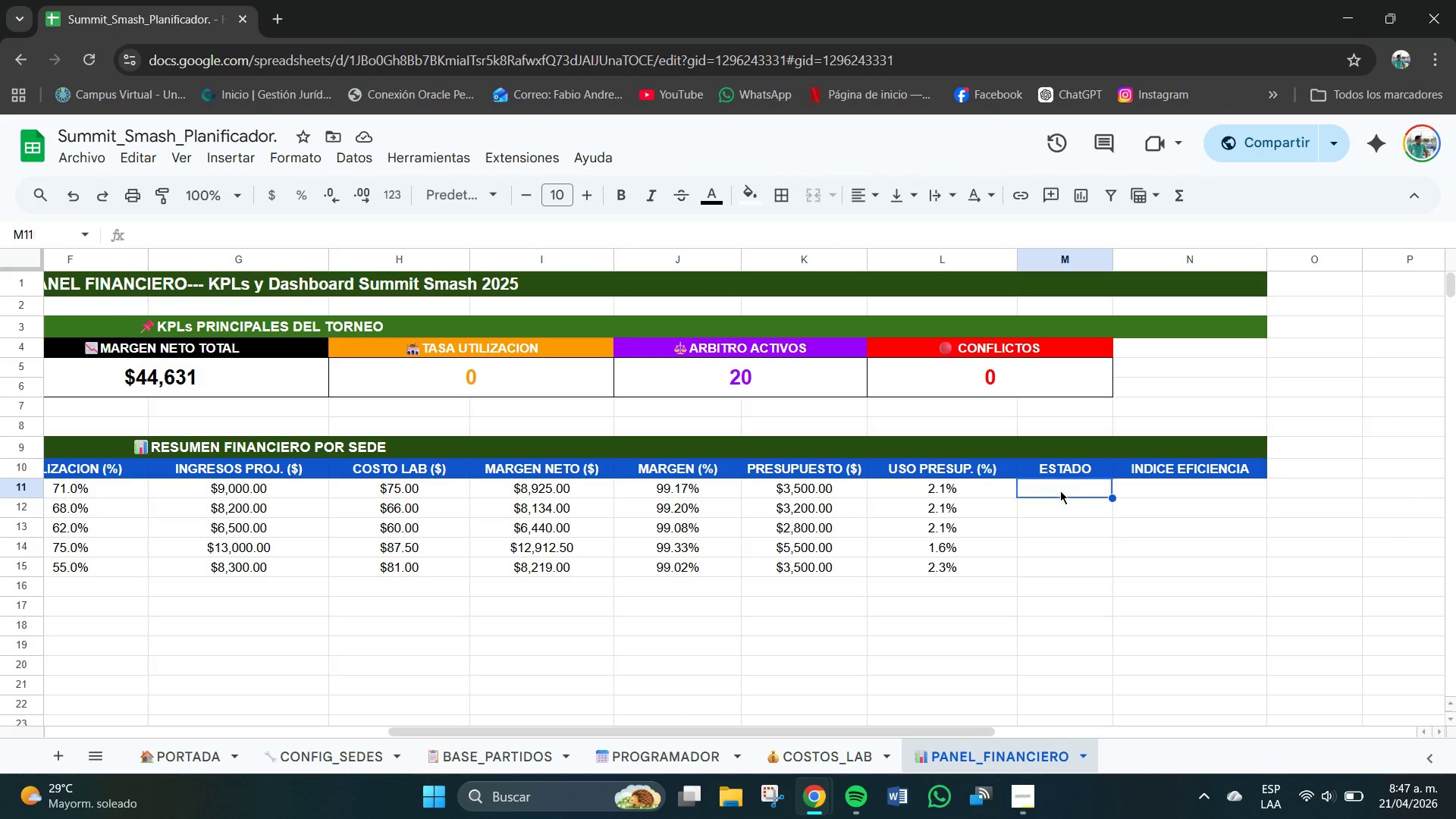 
double_click([1060, 491])
 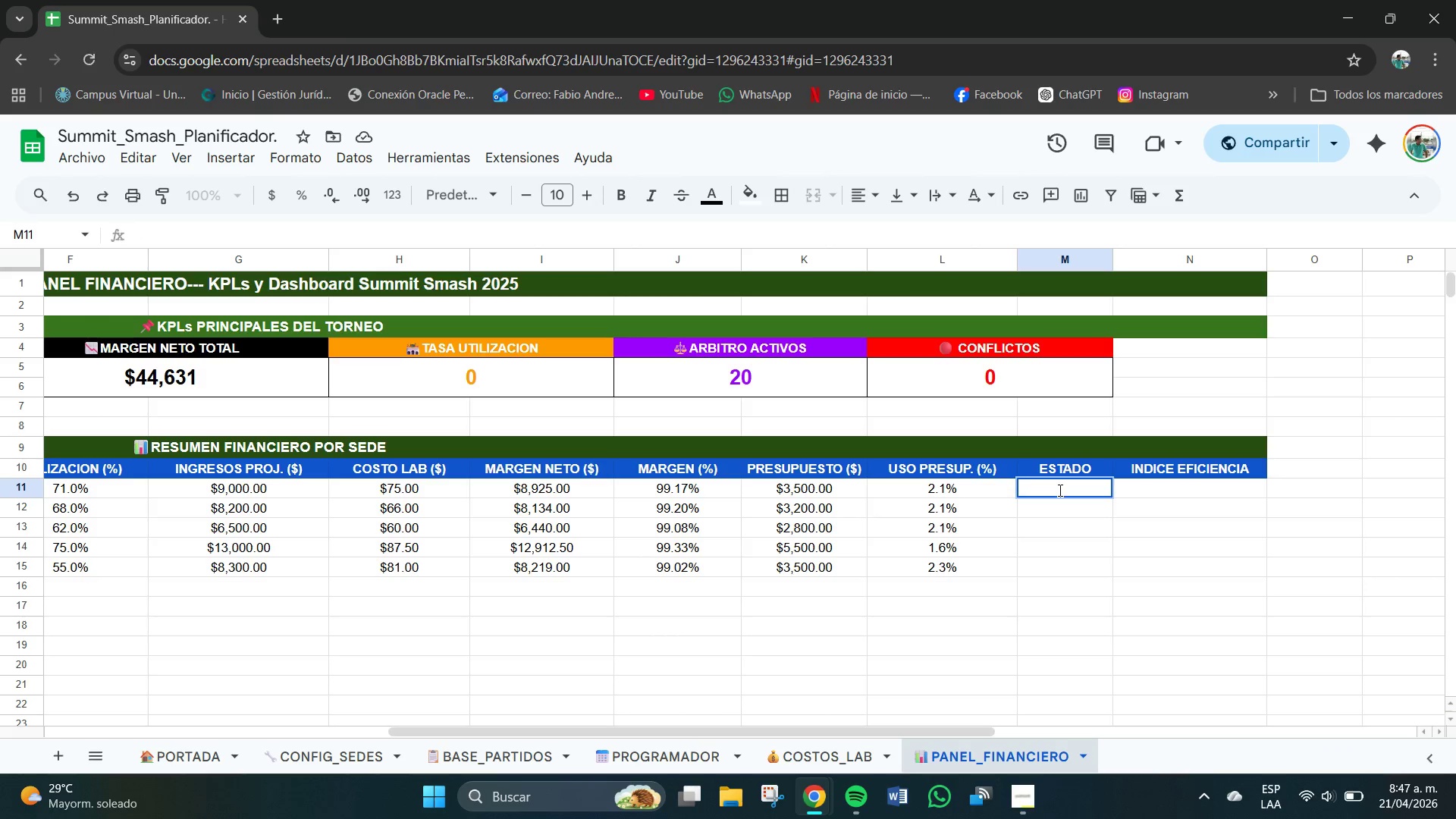 
key(Shift+0)
 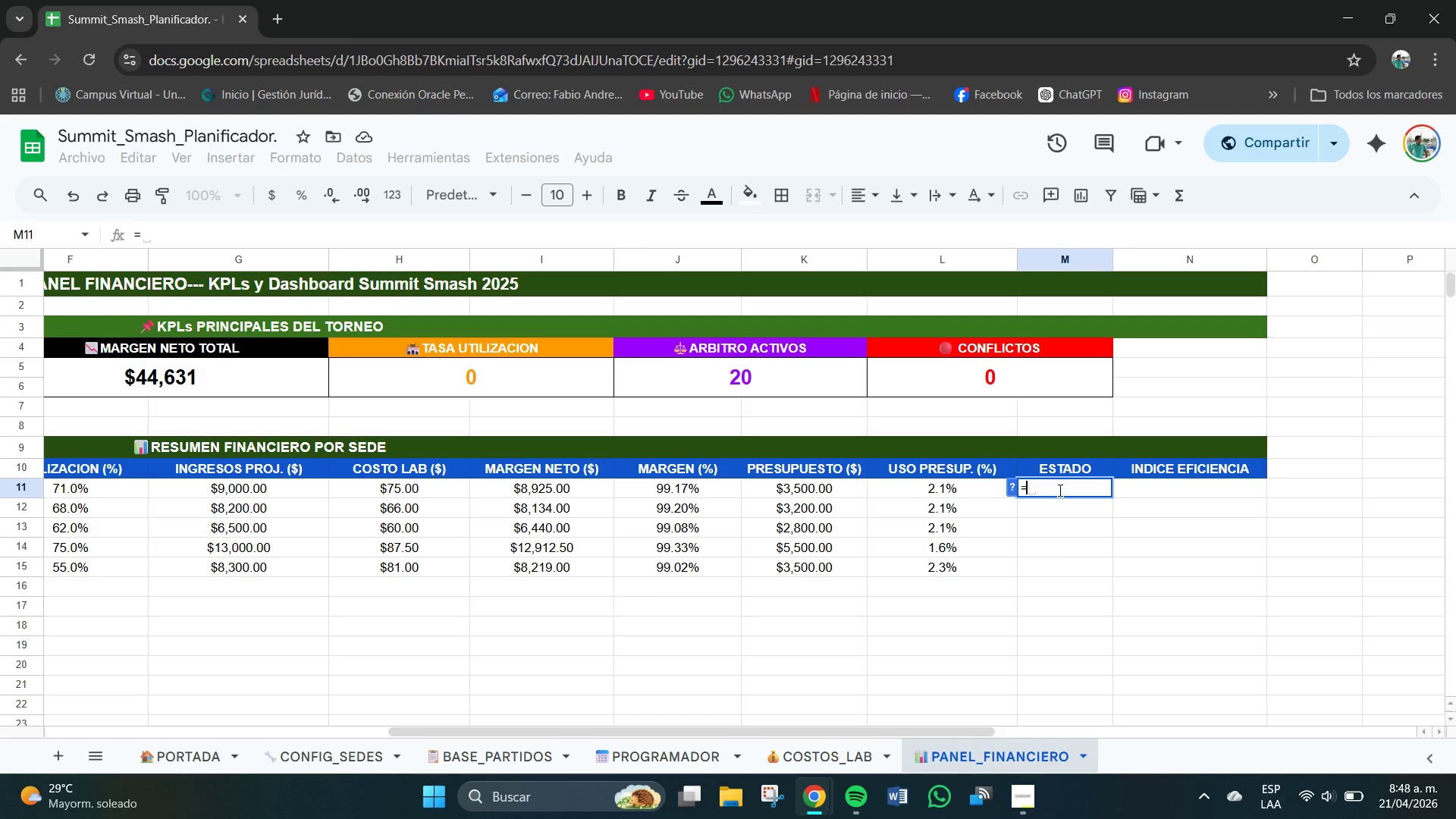 
wait(15.72)
 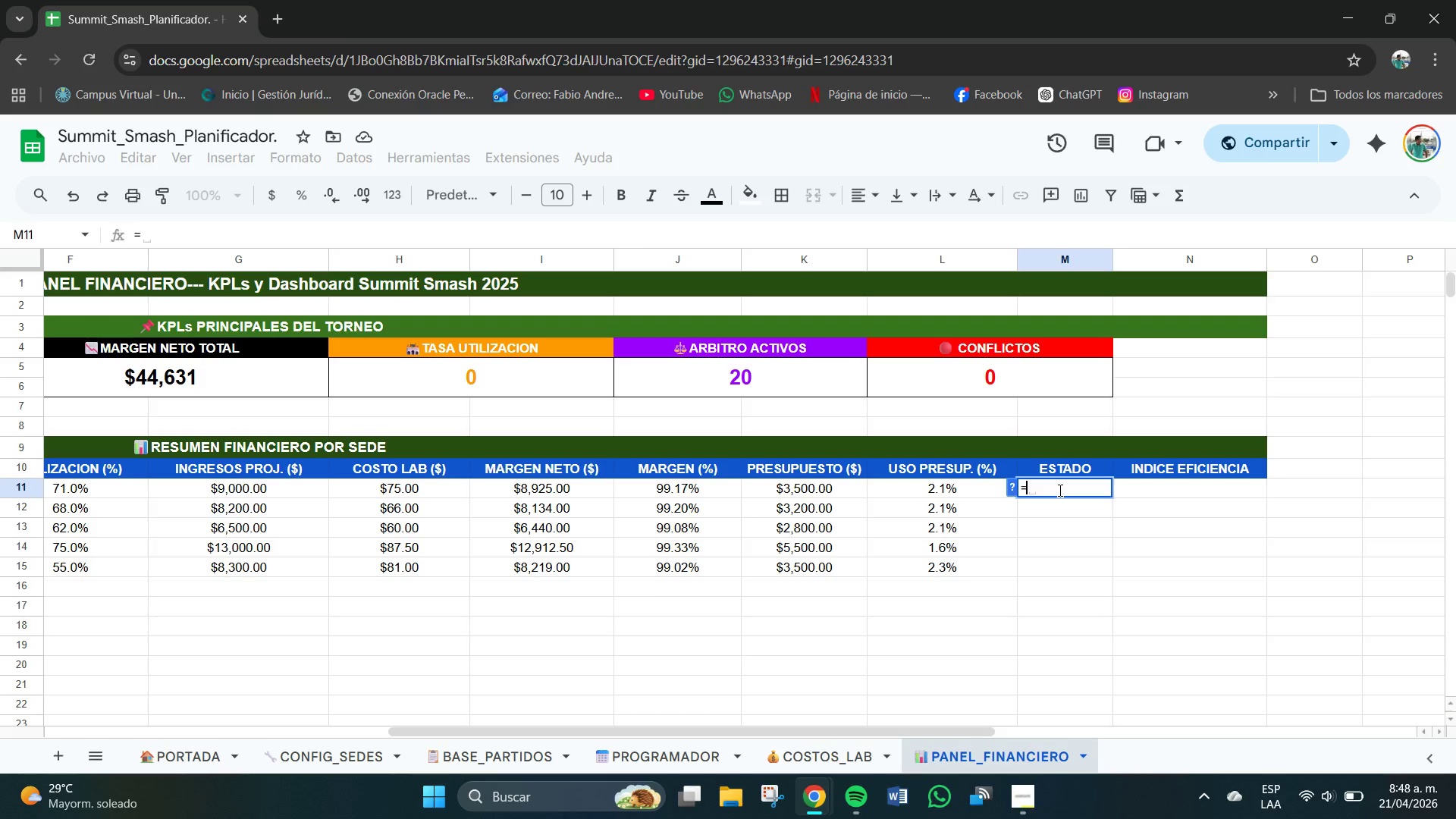 
type(SI*I11[Break])
key(Backspace)
type([Break])
 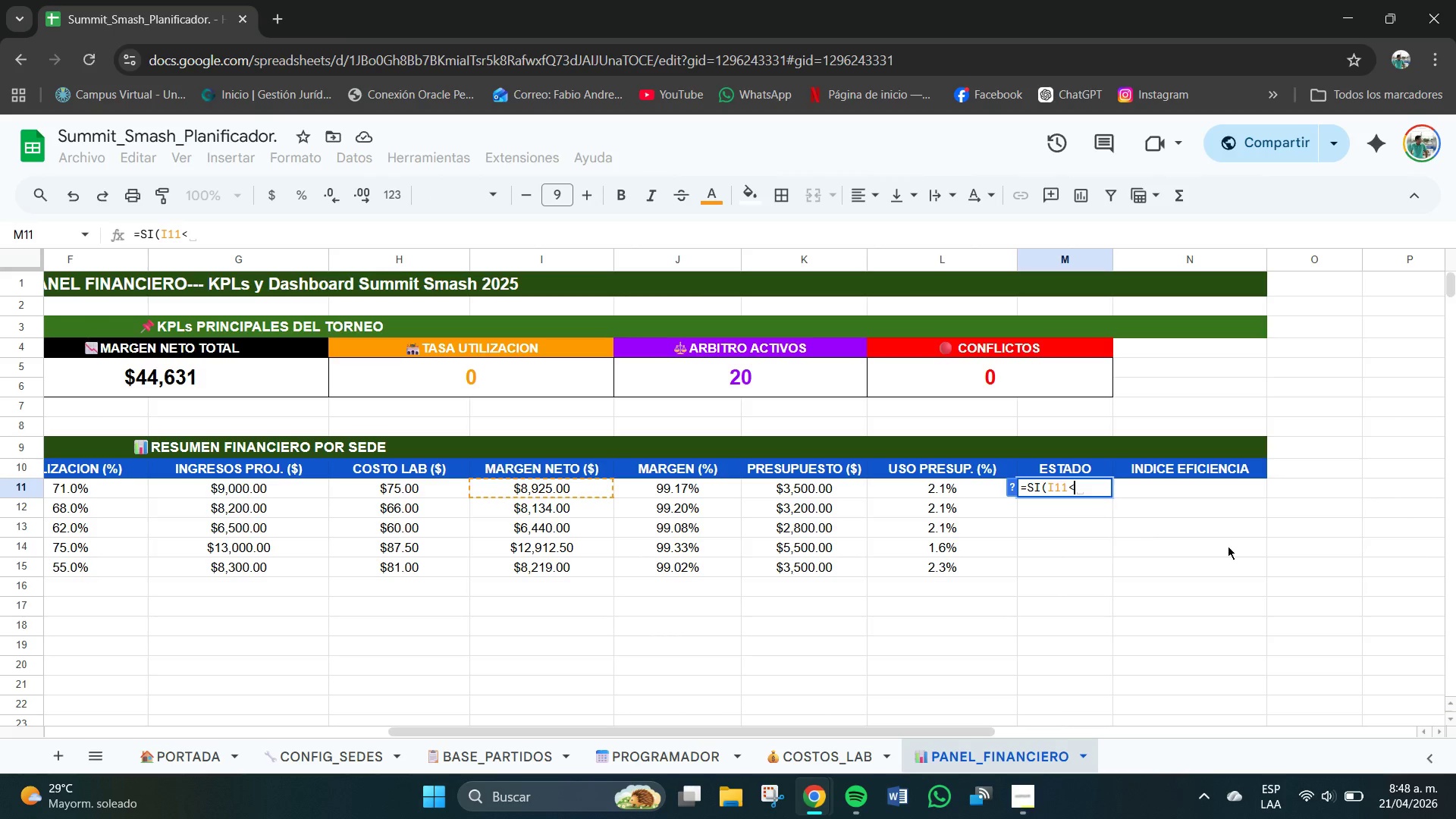 
key(0)
 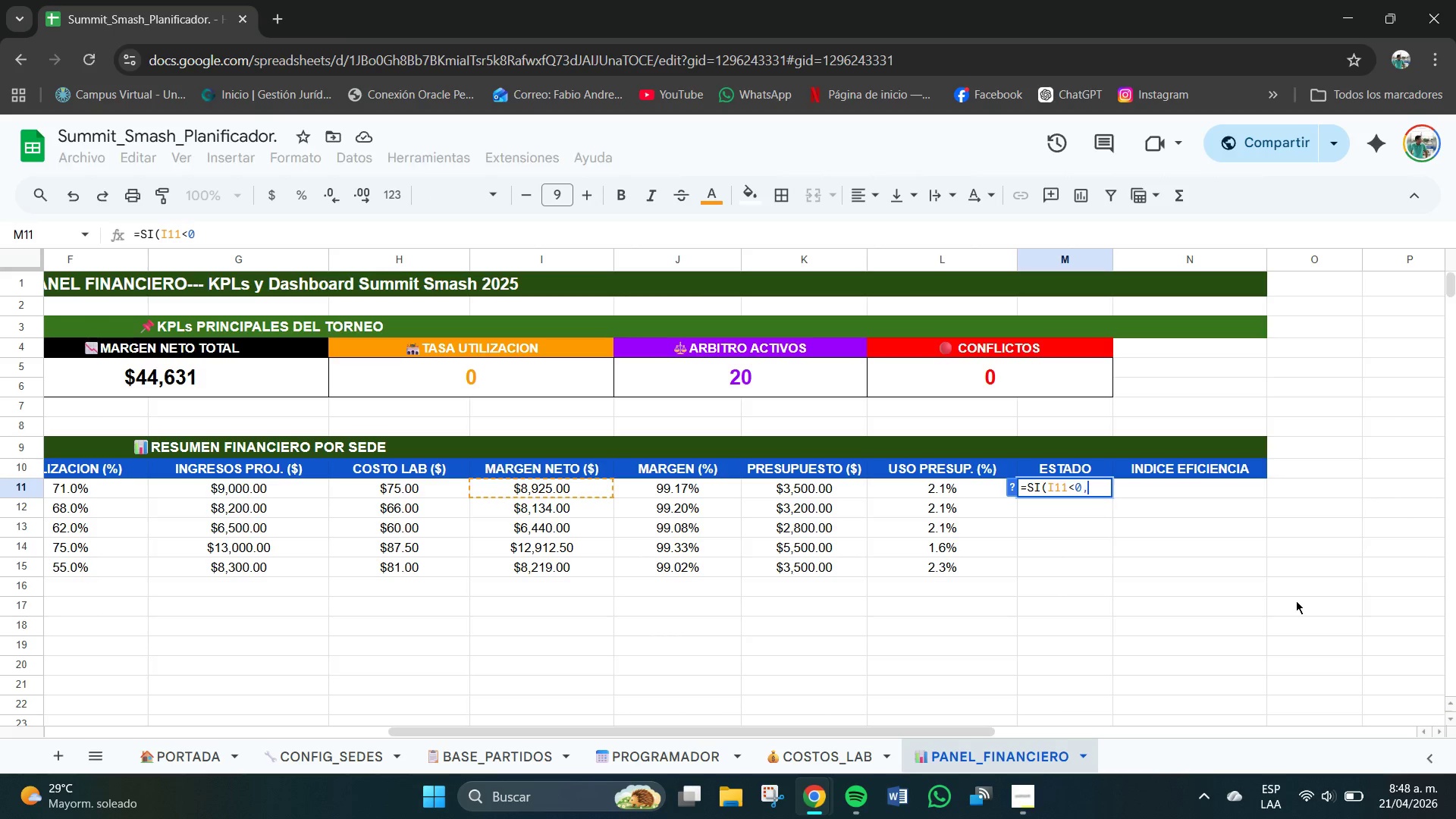 
key(Comma)
 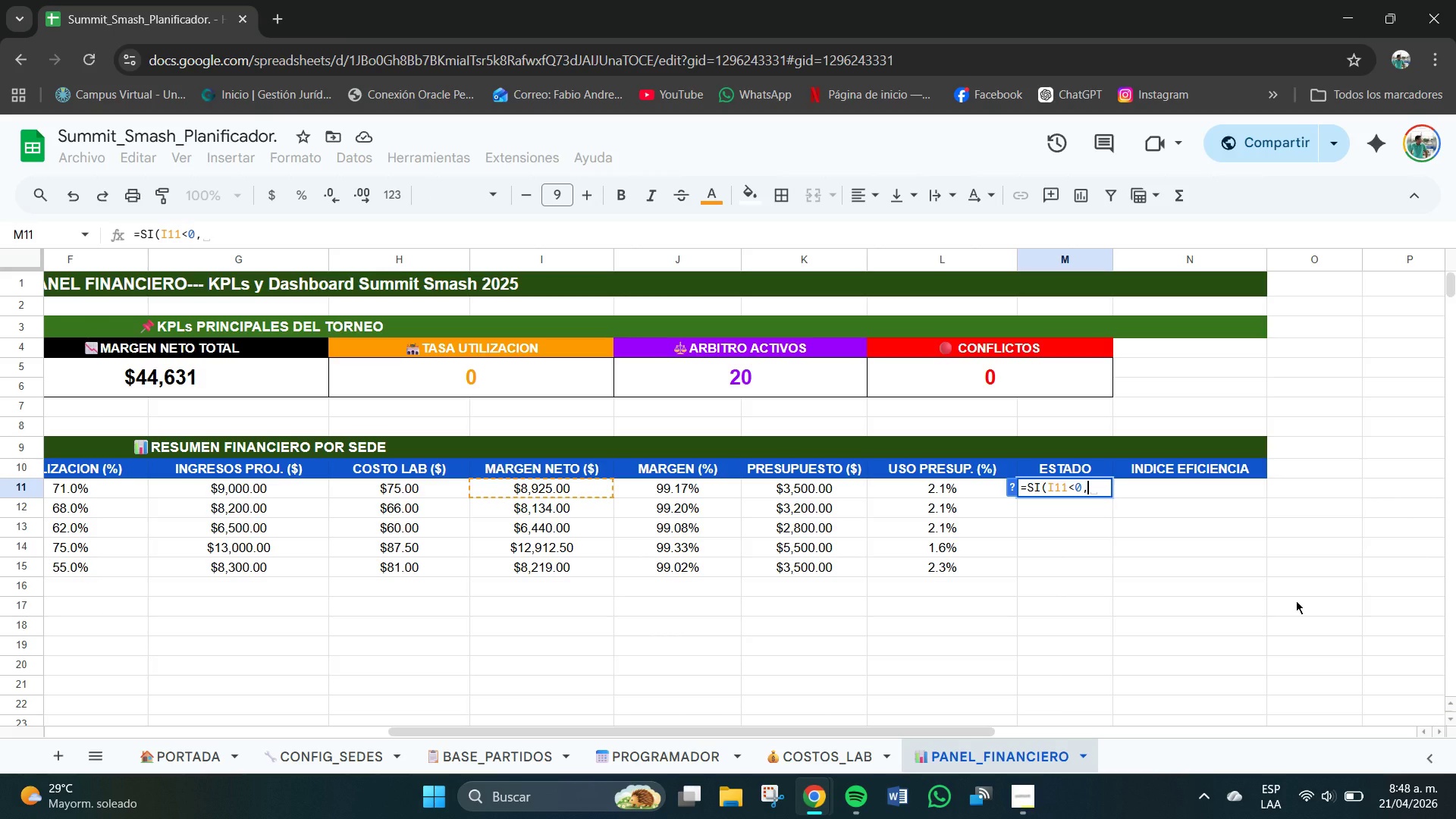 
key(Shift+2)
 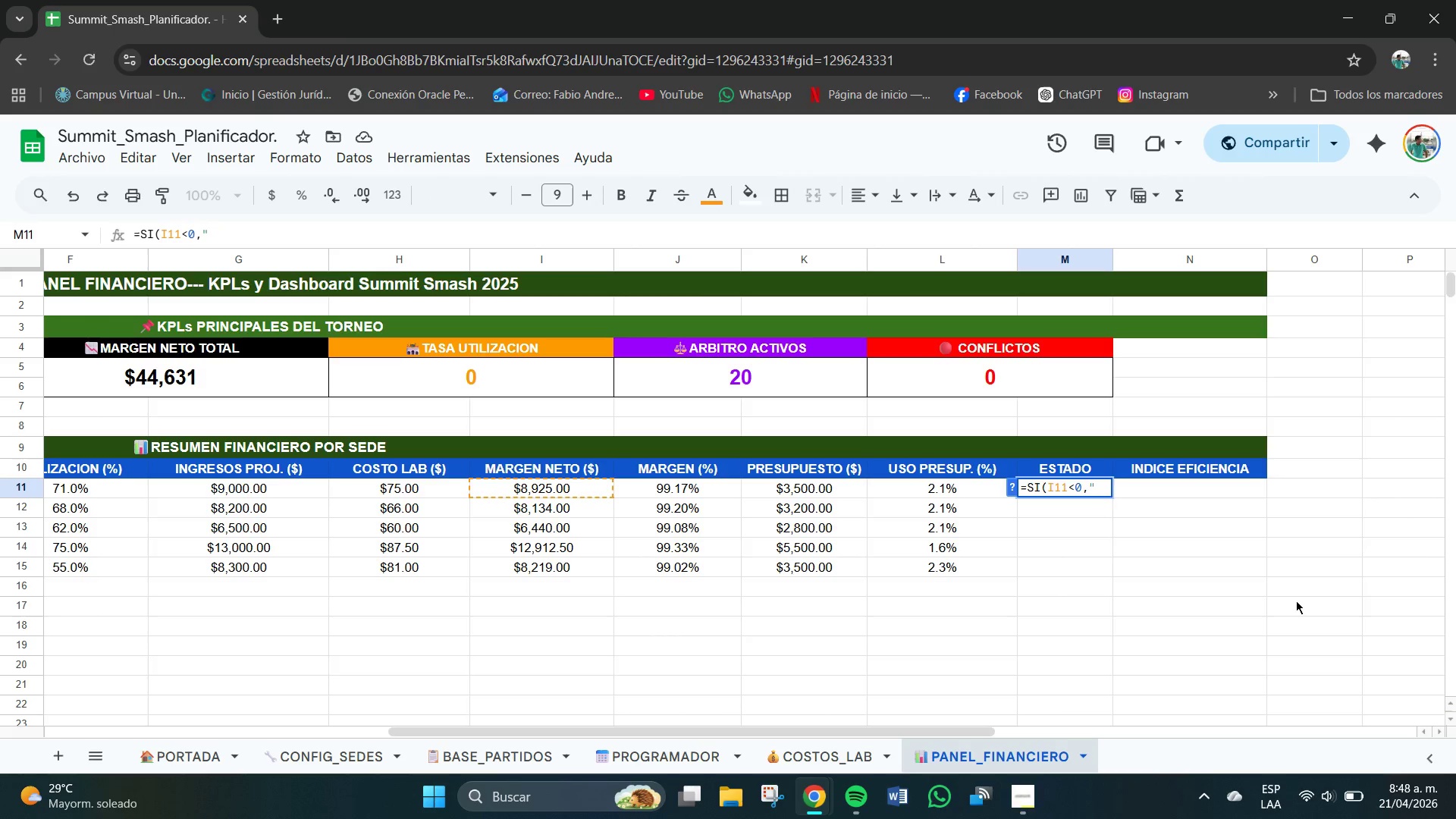 
key(Meta+V)
 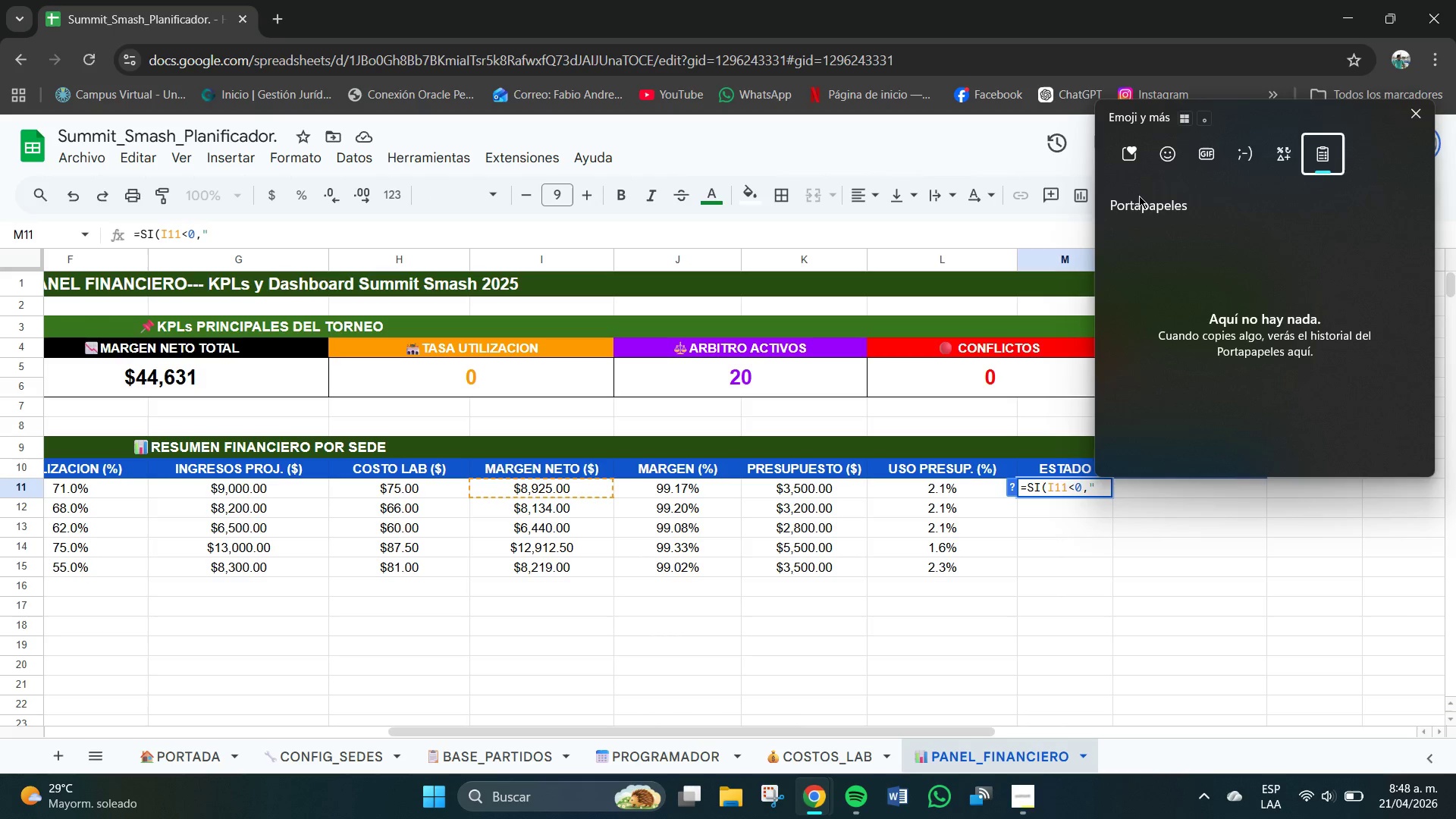 
left_click([1165, 163])
 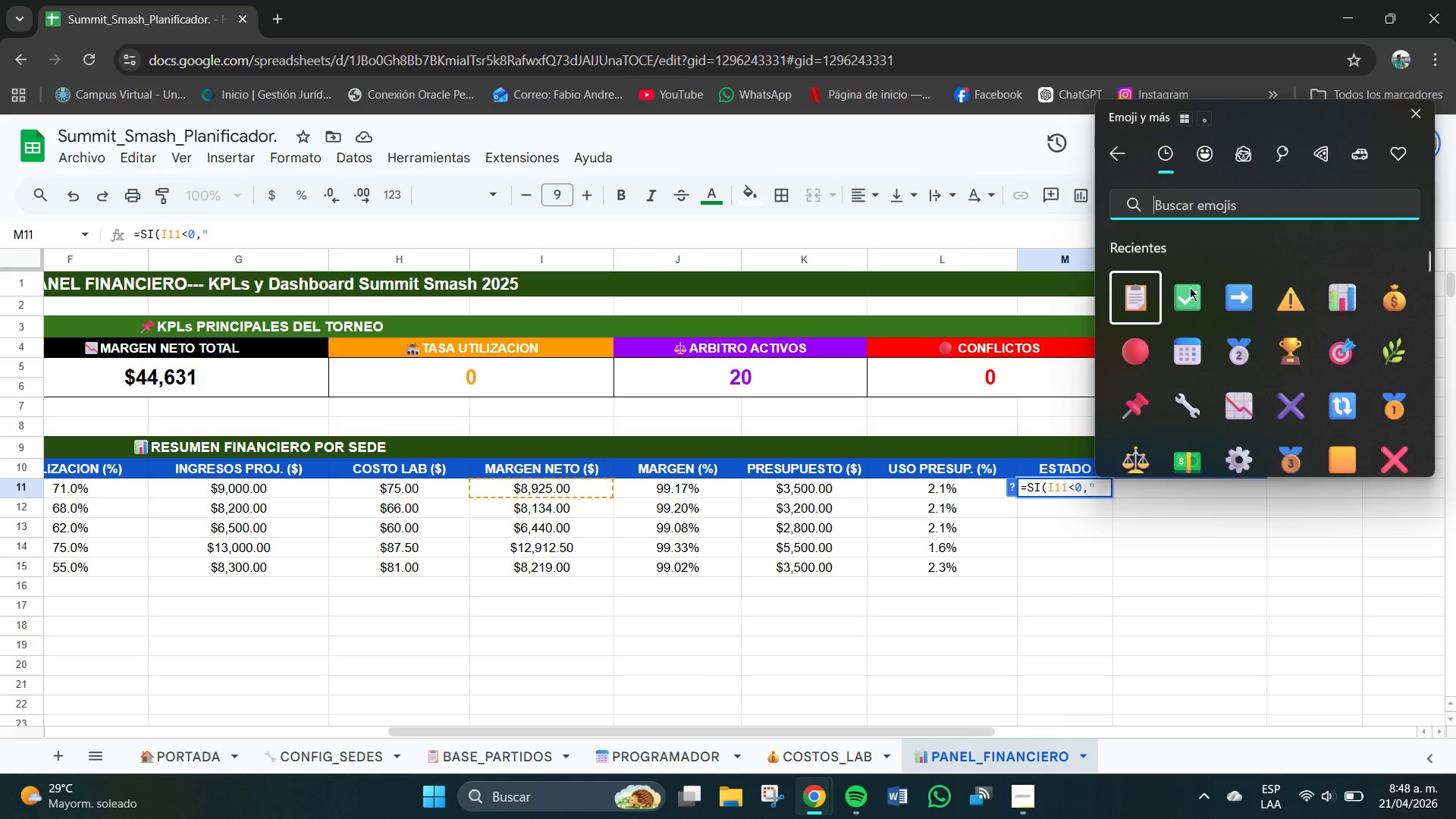 
left_click([1149, 355])
 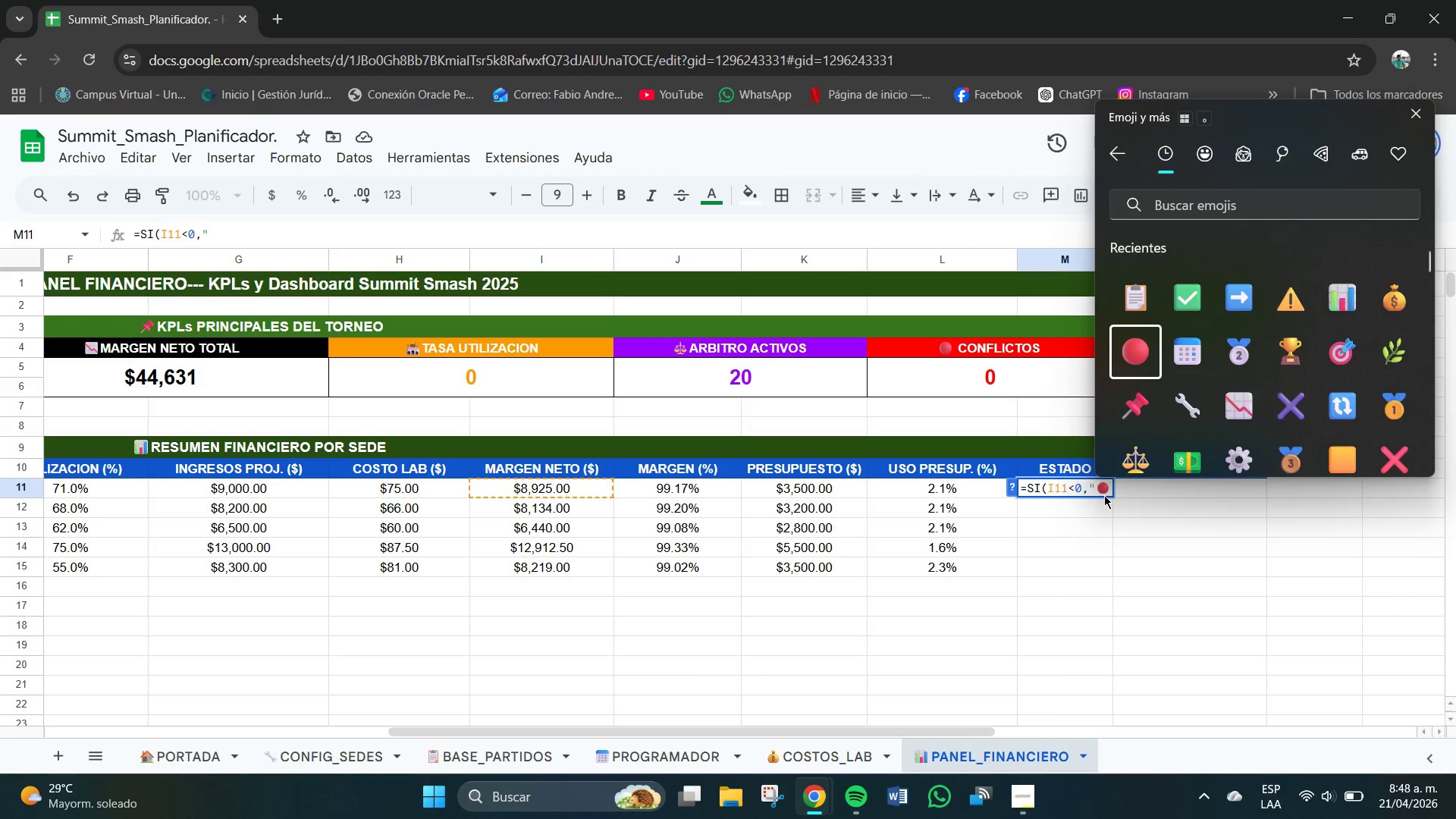 
left_click([1097, 488])
 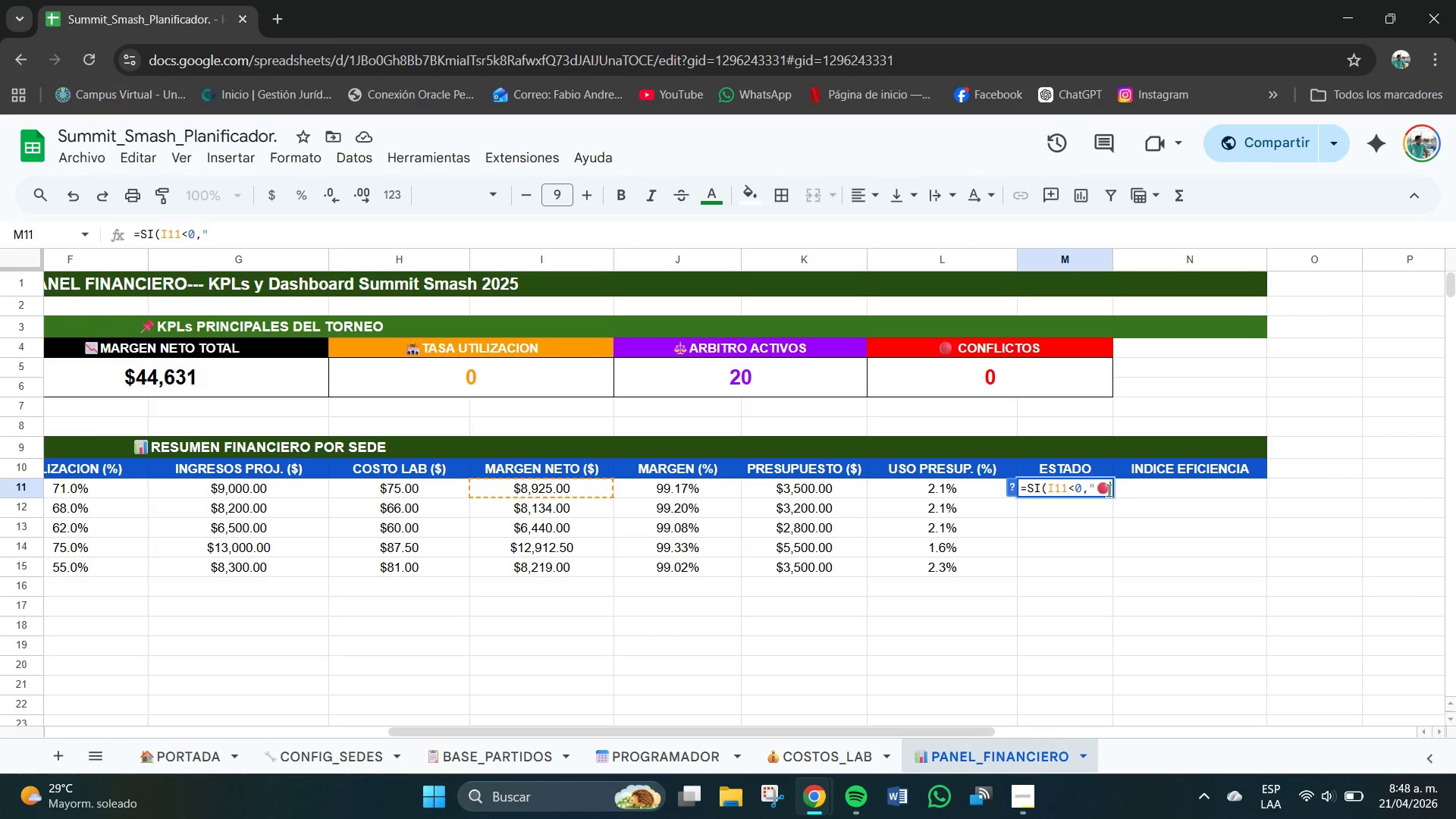 
left_click([1109, 491])
 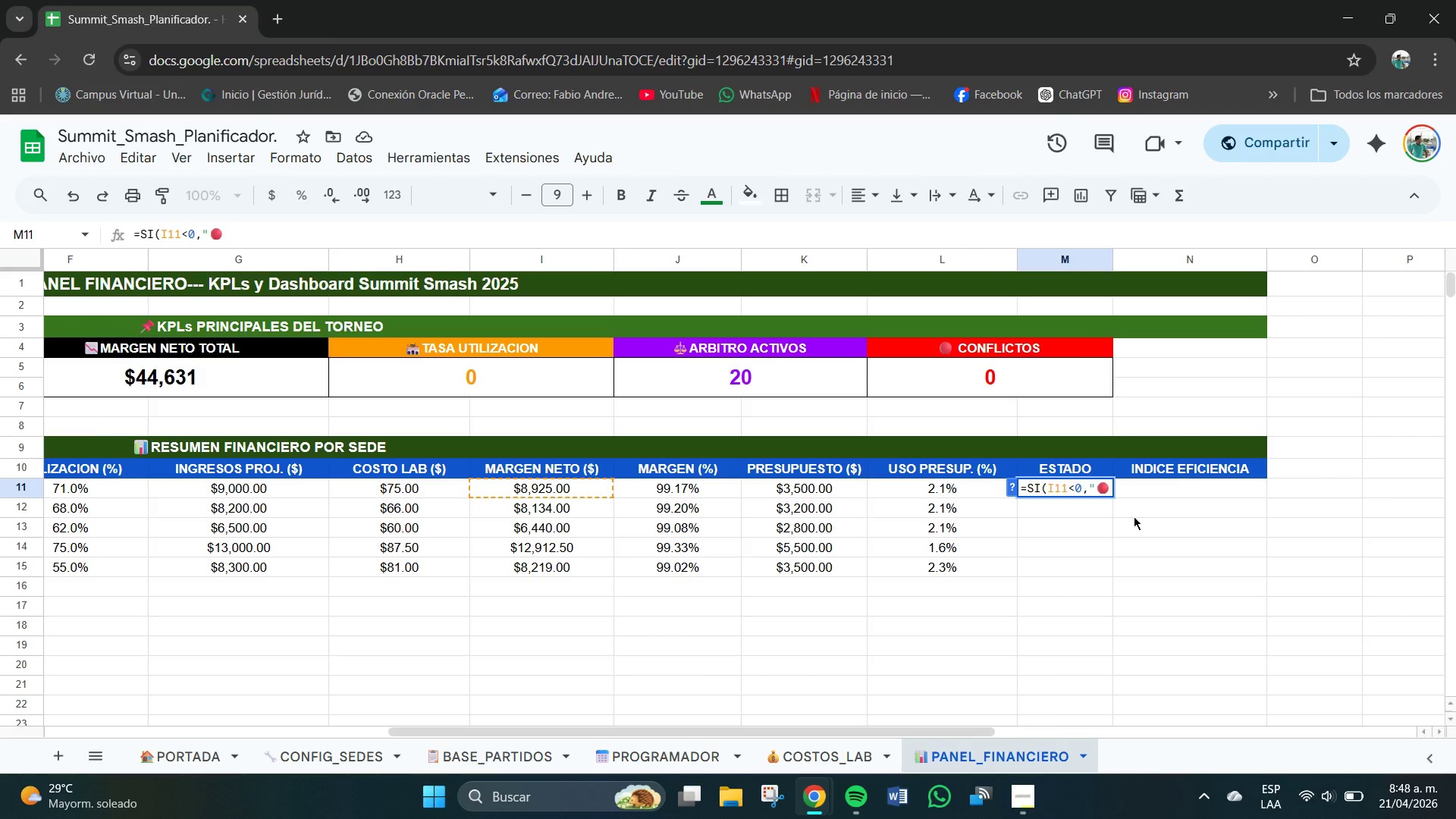 
type( PERDIDAD)
 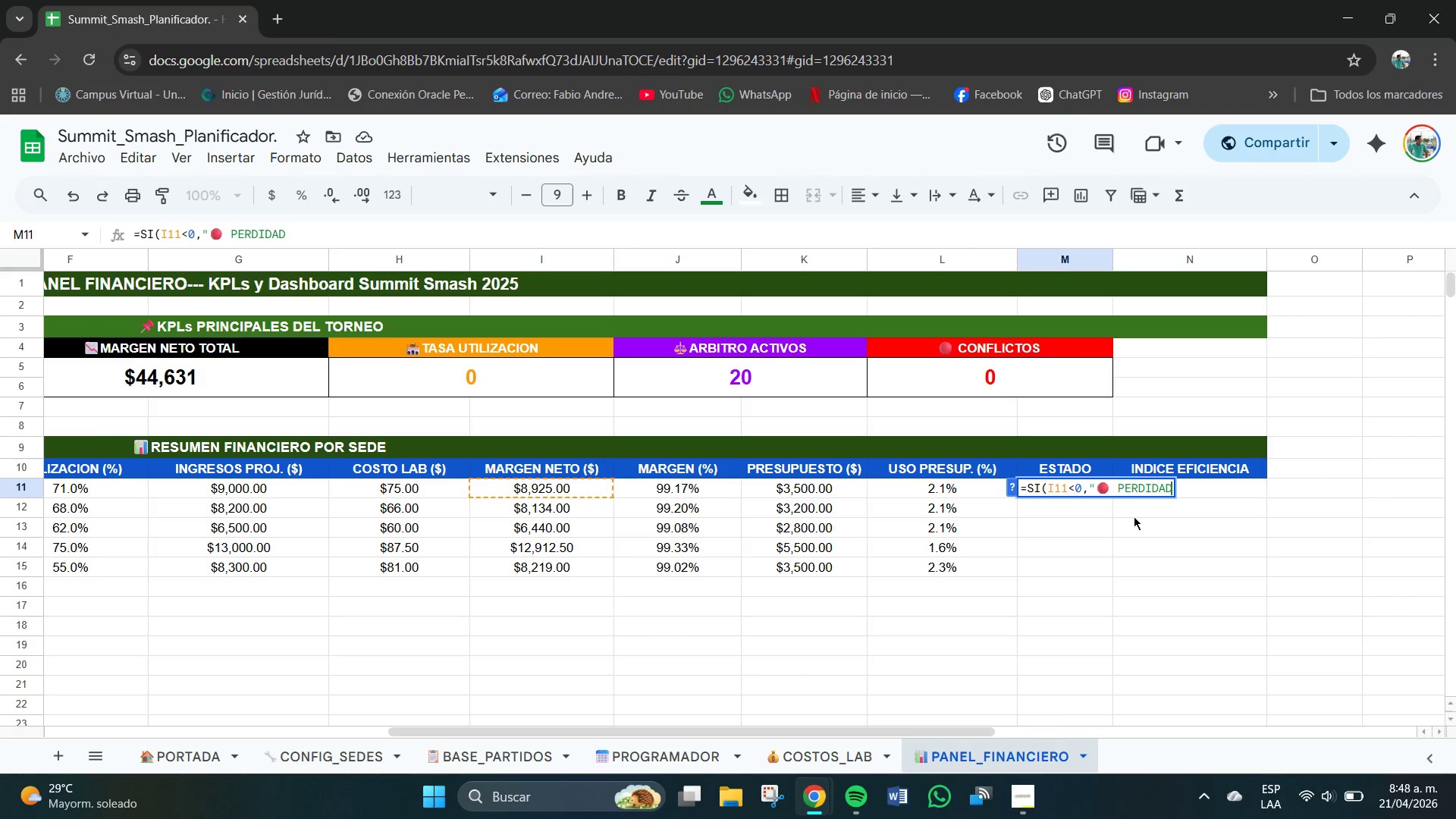 
key(Backspace)
 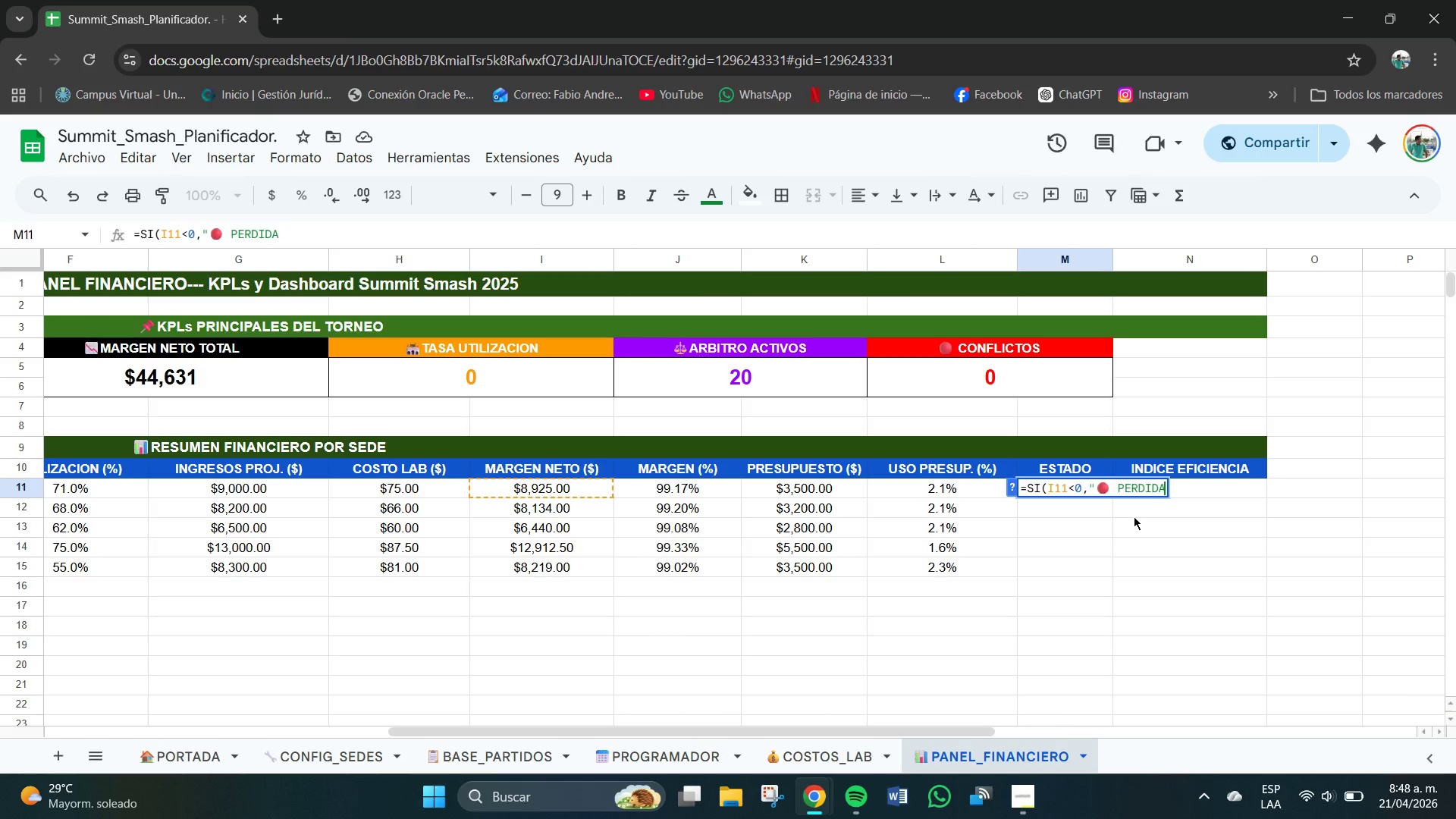 
key(Shift+2)
 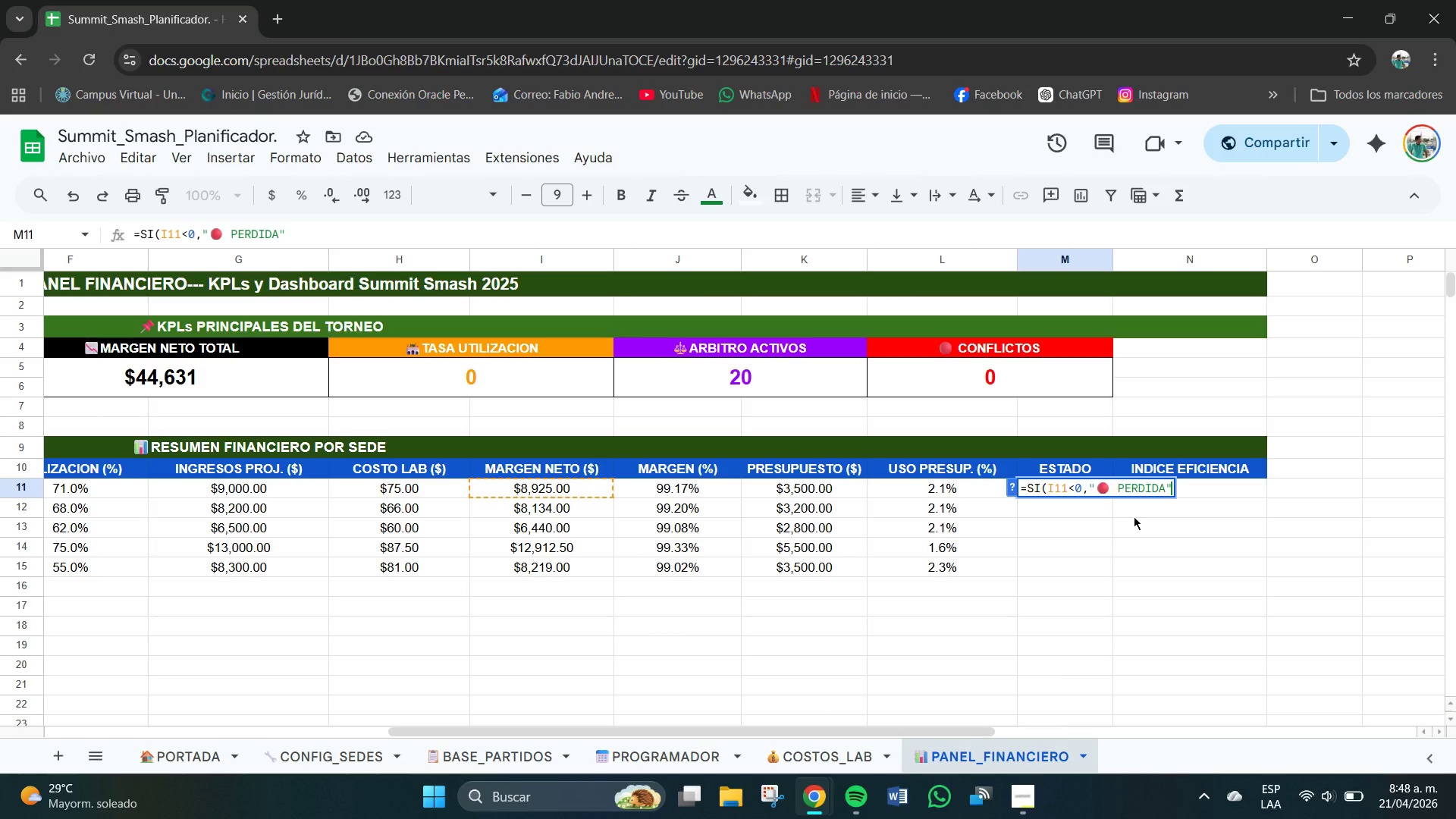 
type(,SI&)
key(Backspace)
type(*)
 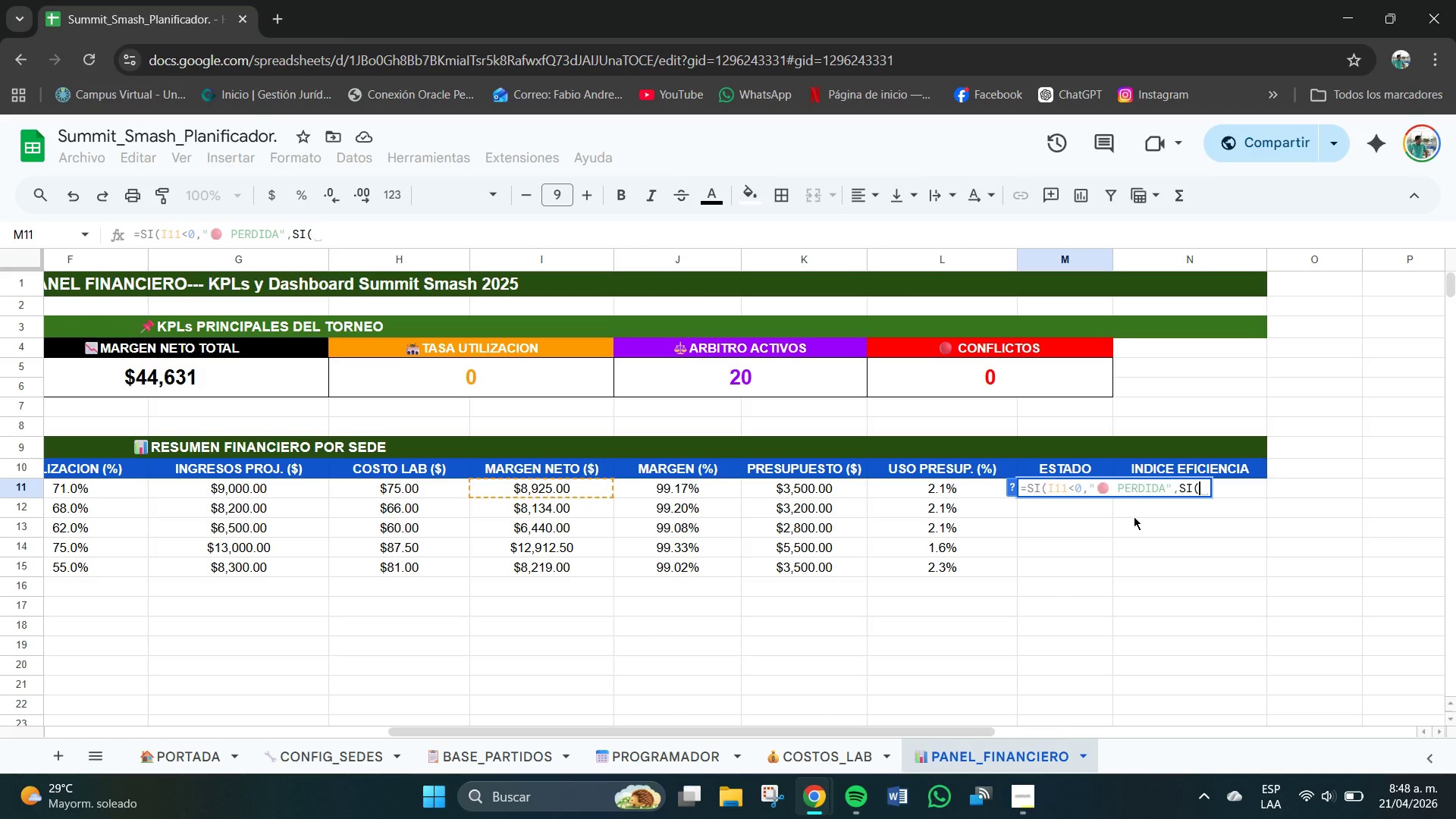 
type(J11[Break]0.1)
 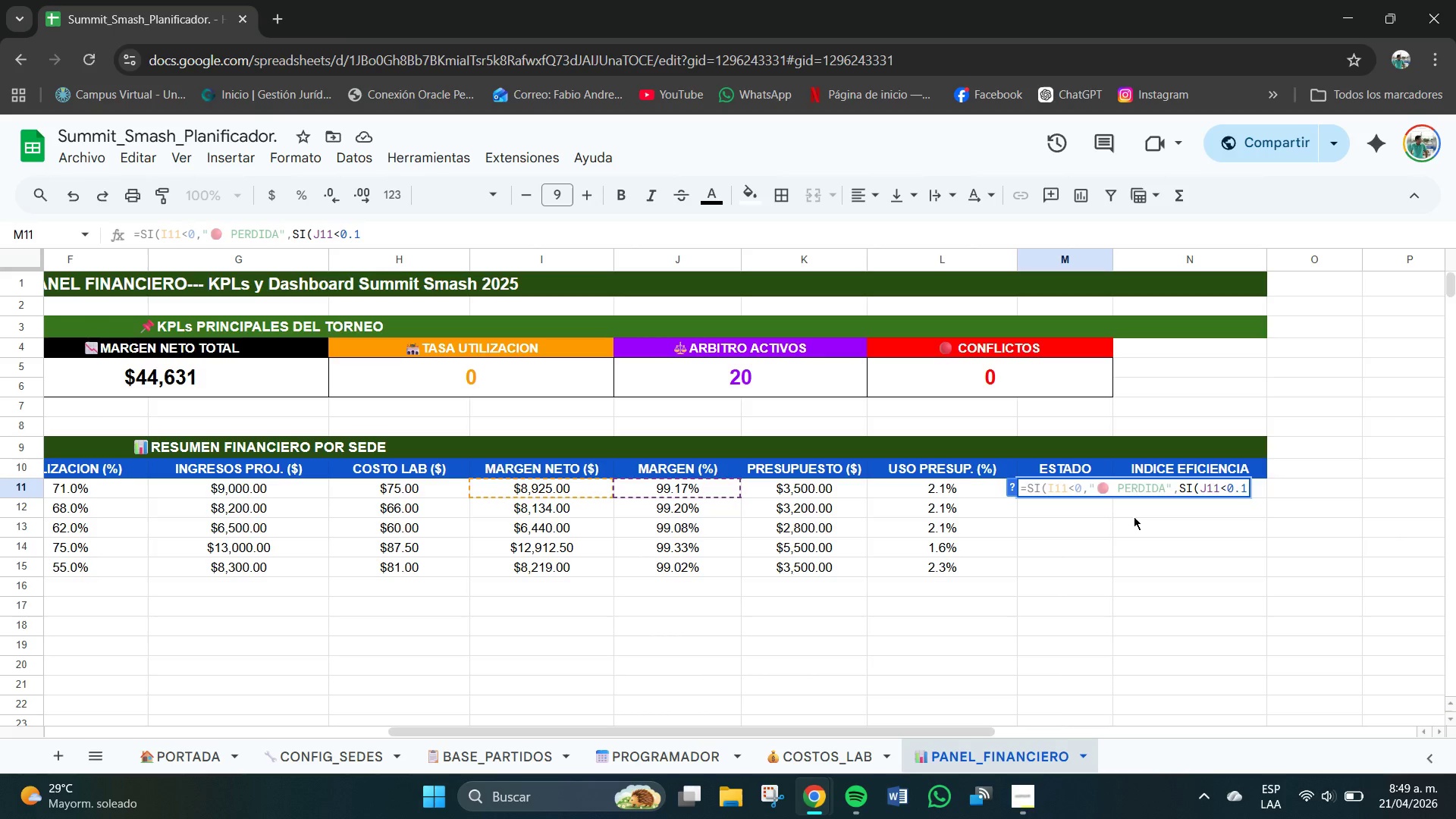 
key(Comma)
 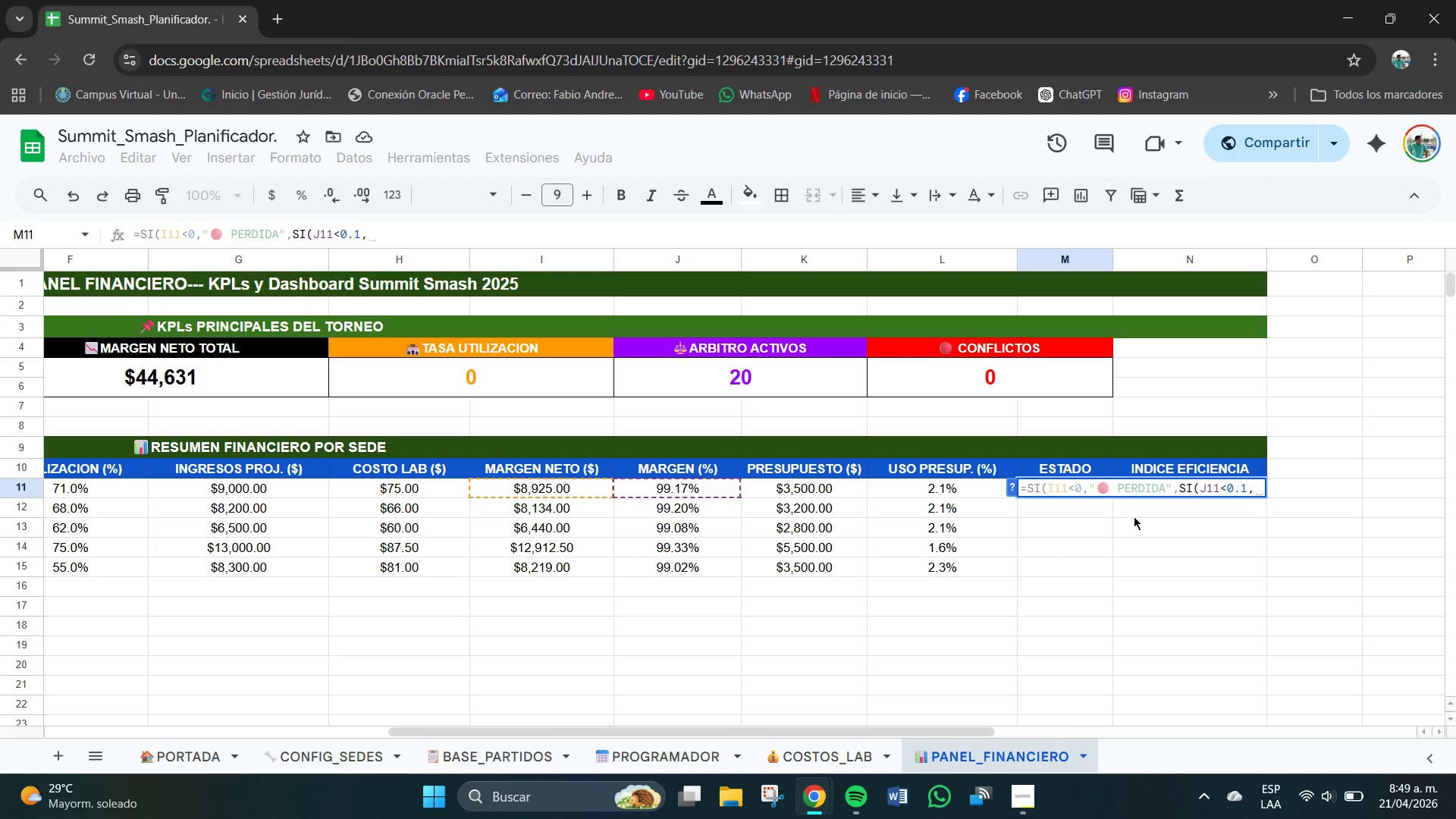 
key(Shift+2)
 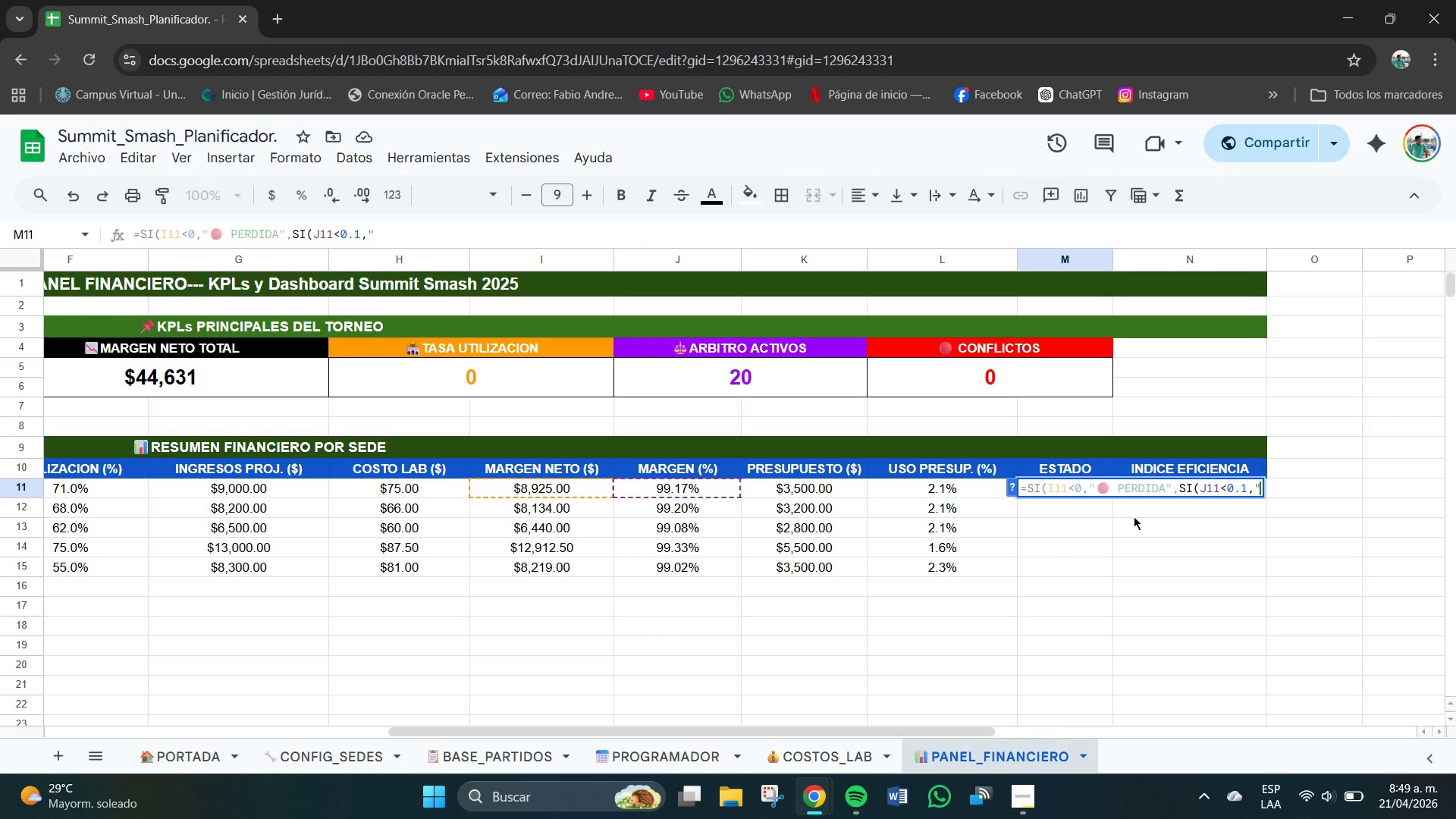 
wait(10.78)
 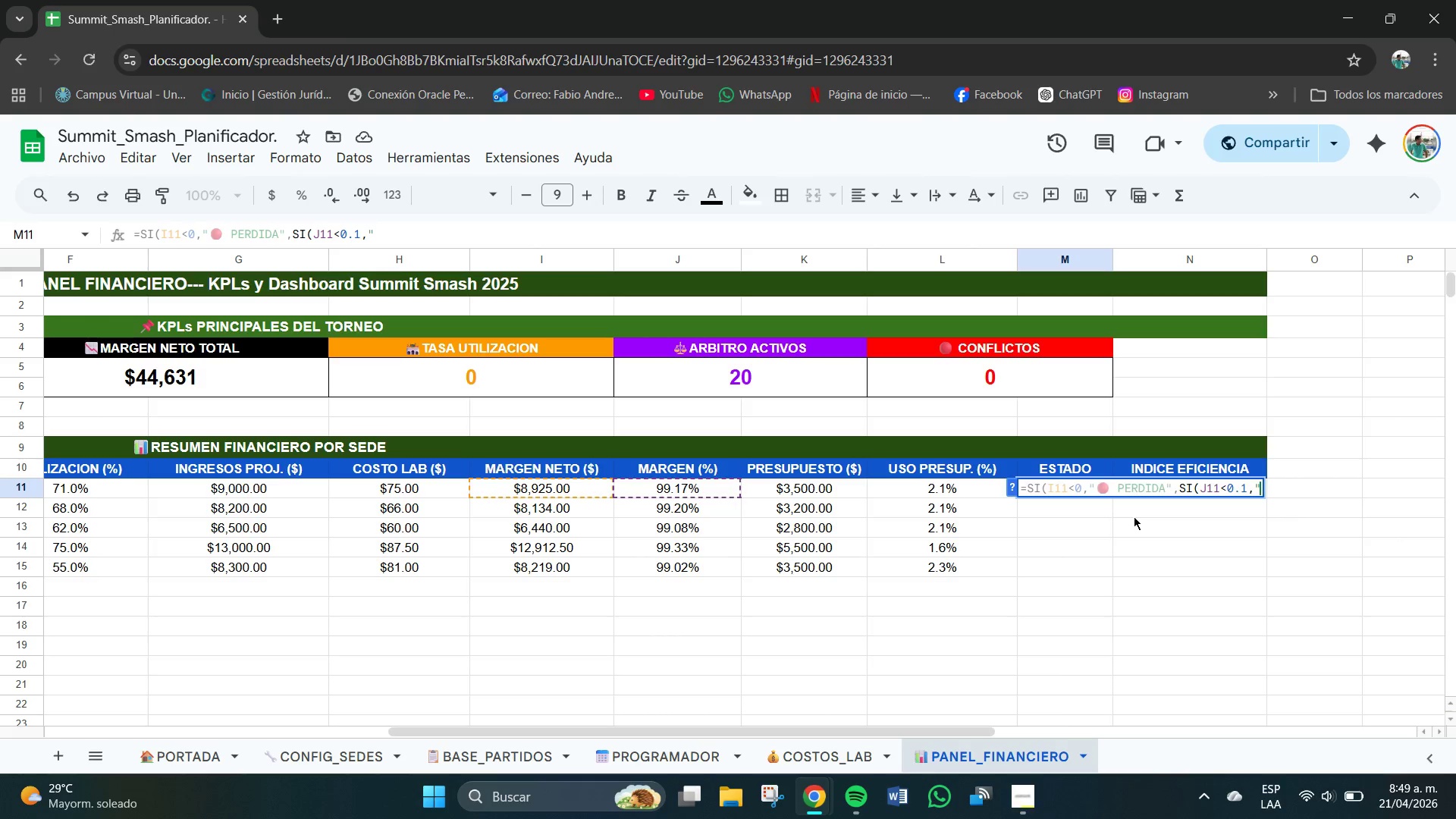 
key(Meta+V)
 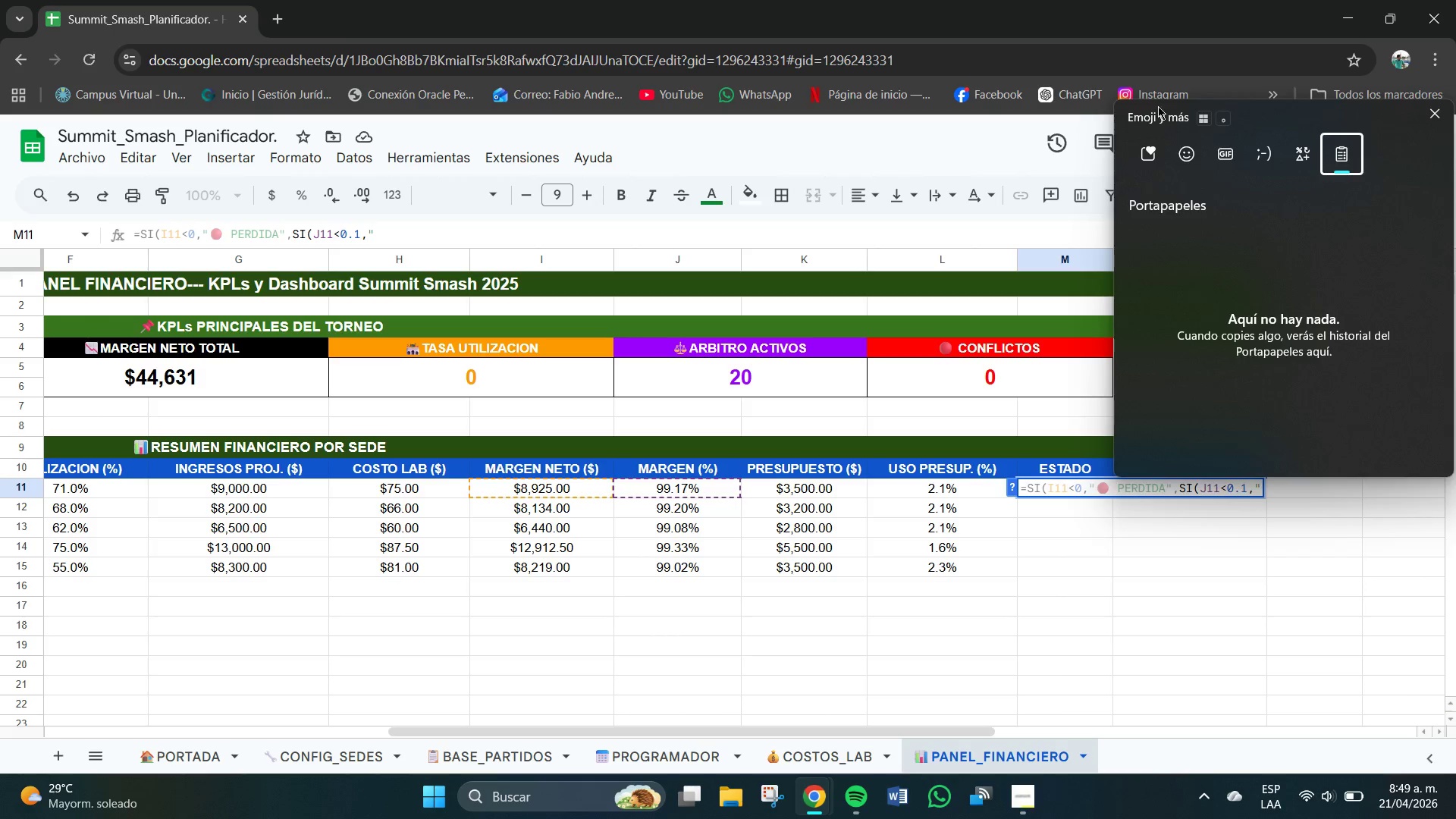 
left_click([1189, 146])
 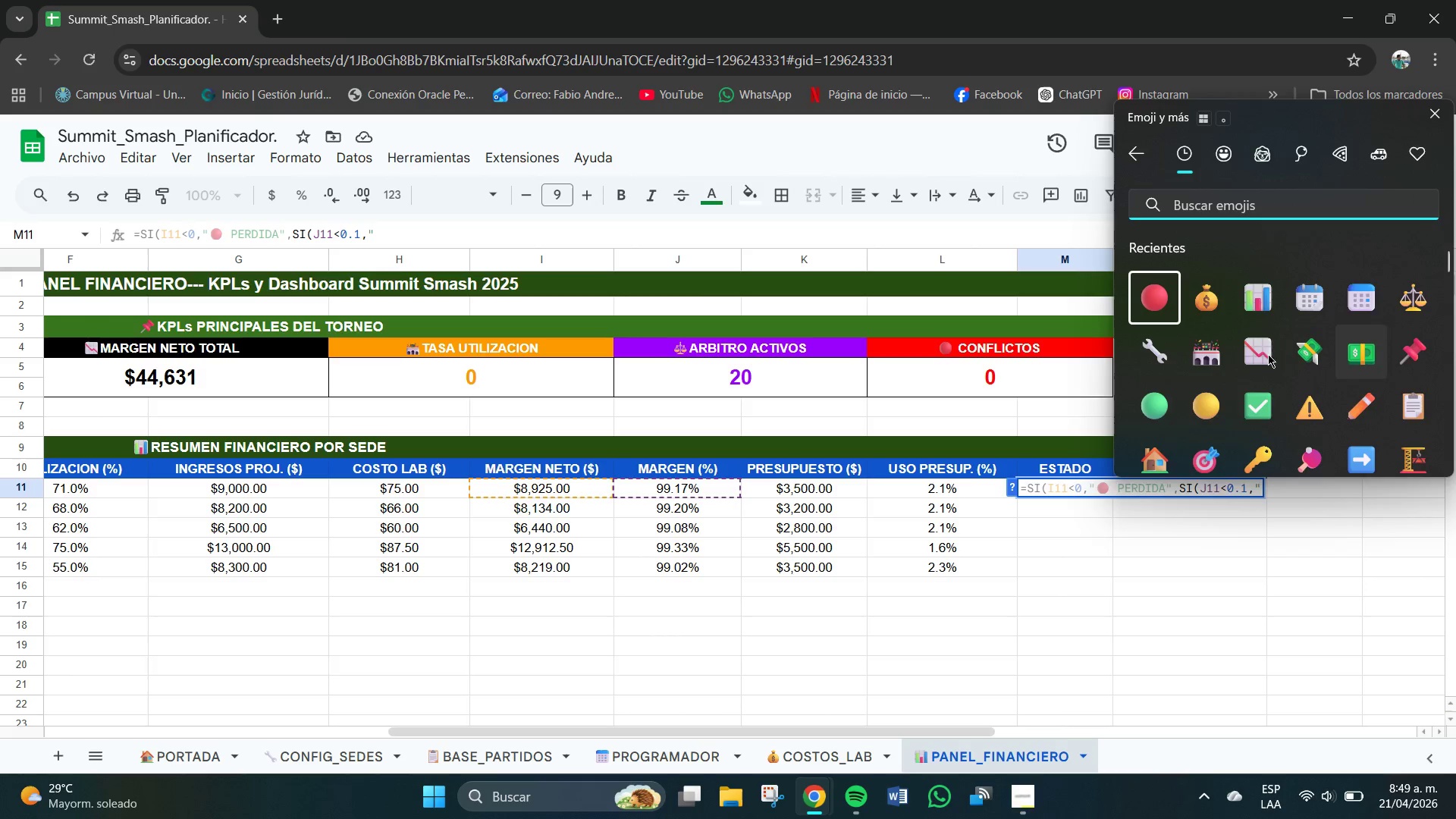 
left_click([1207, 422])
 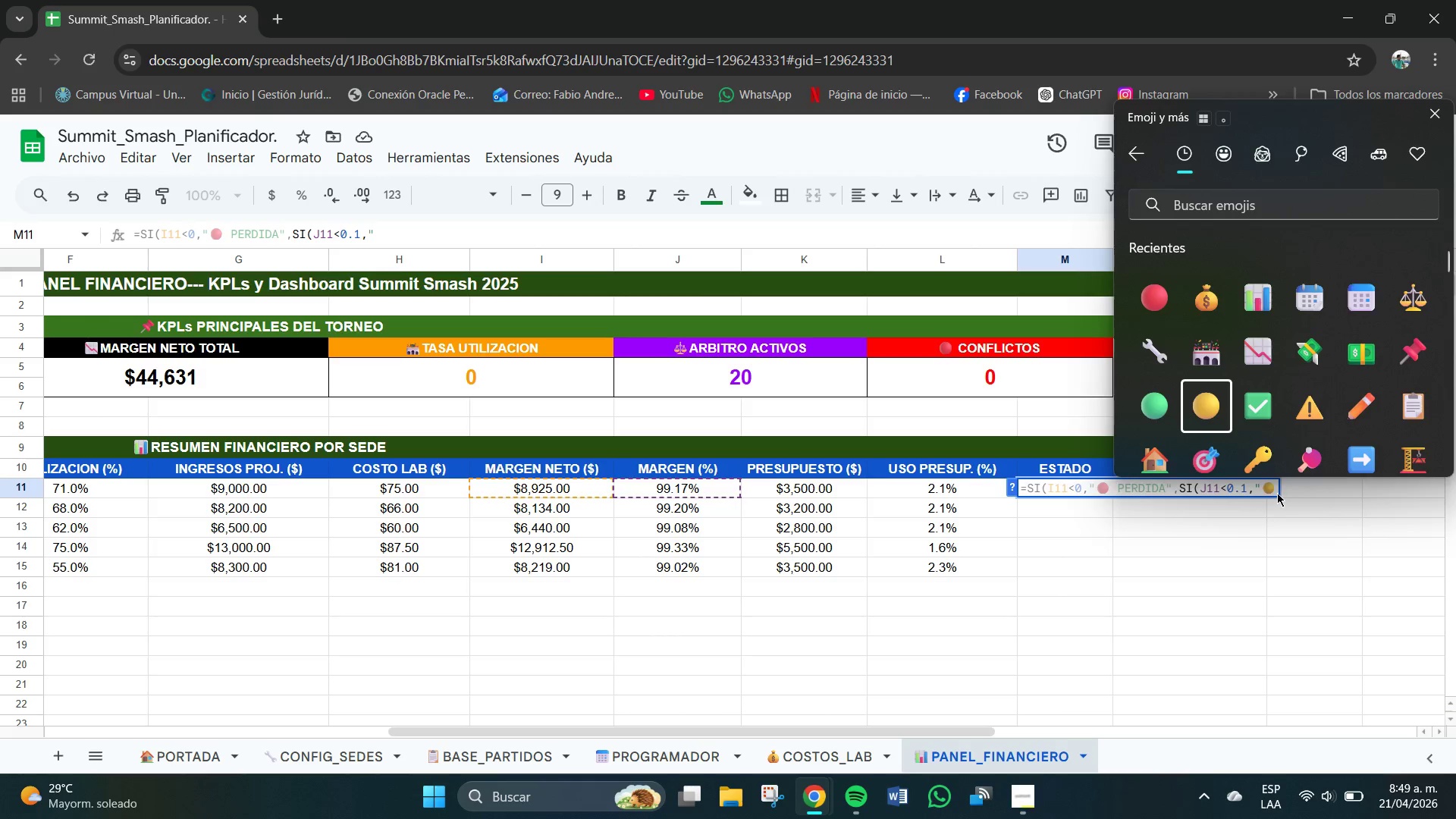 
left_click([1274, 491])
 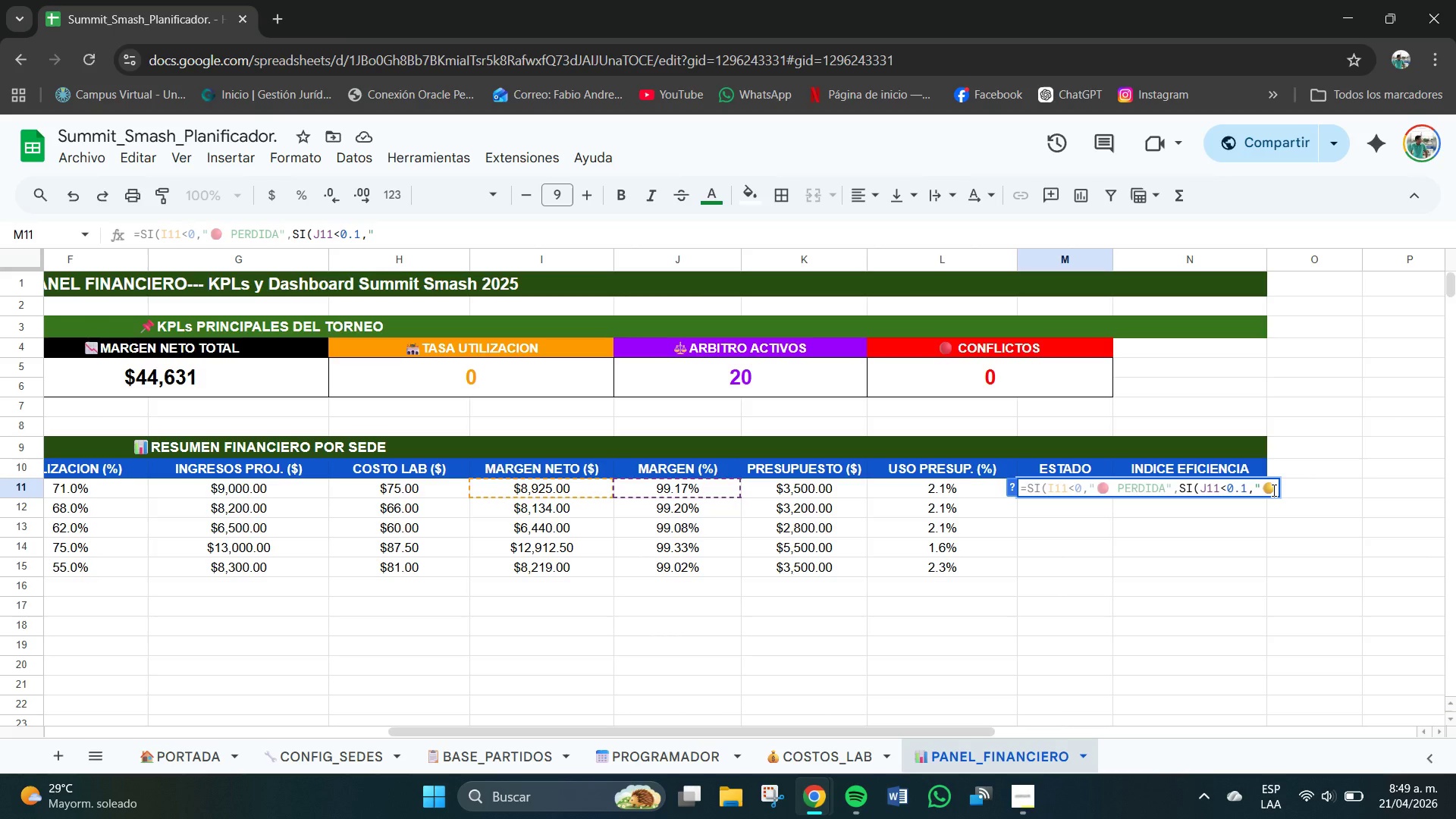 
type(BAJO)
 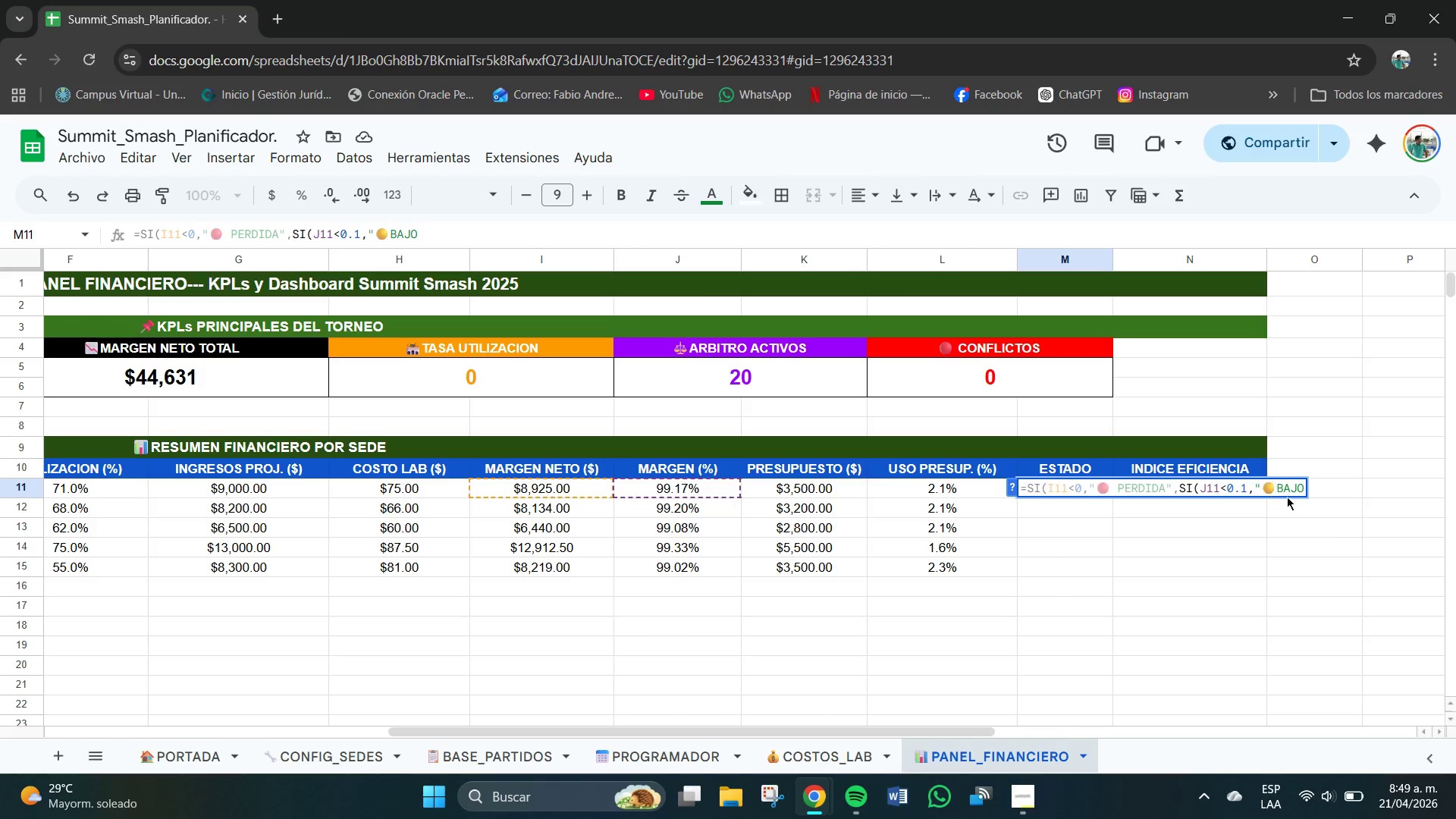 
type( MARGEN)
 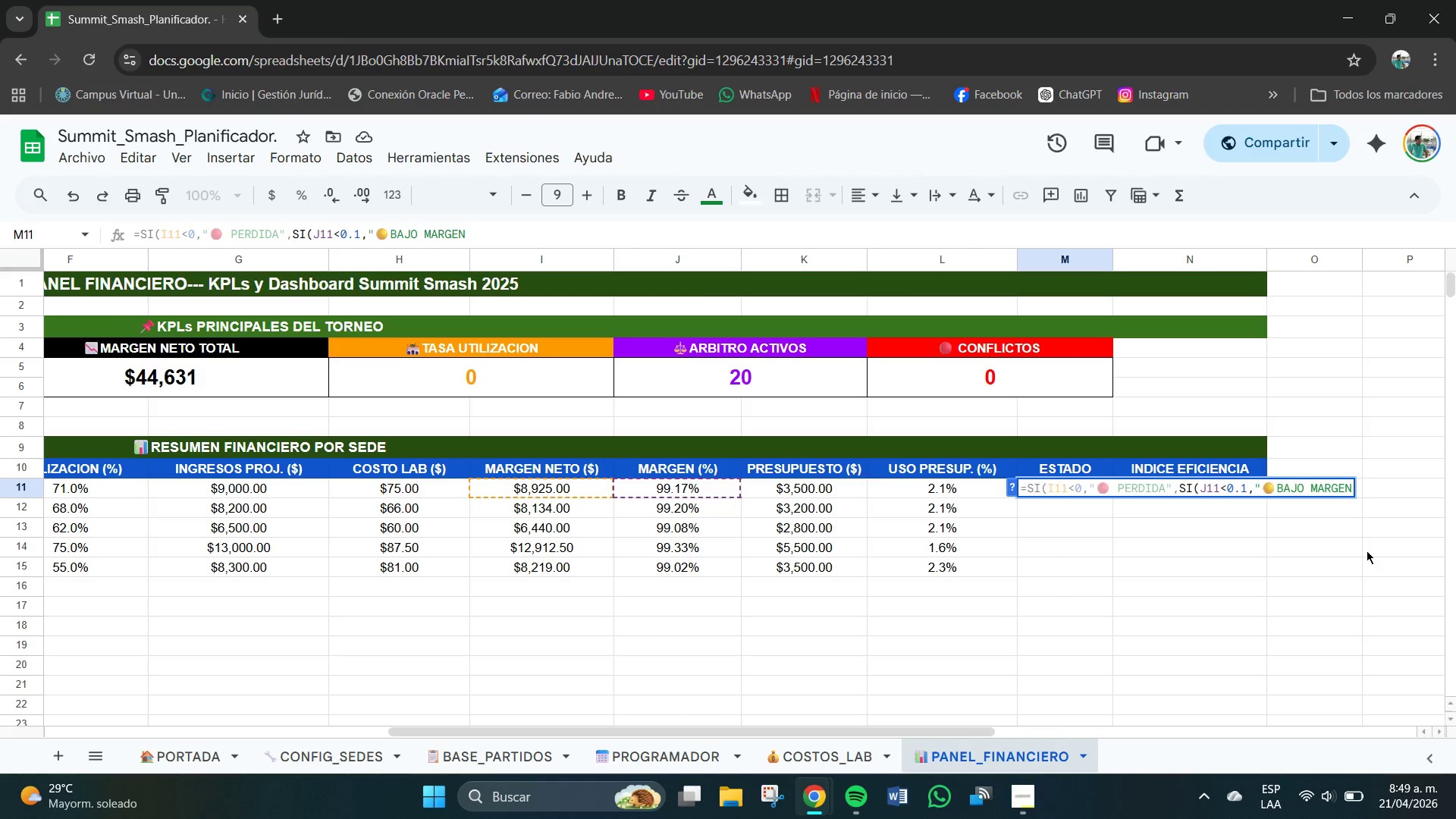 
key(Shift+1)
 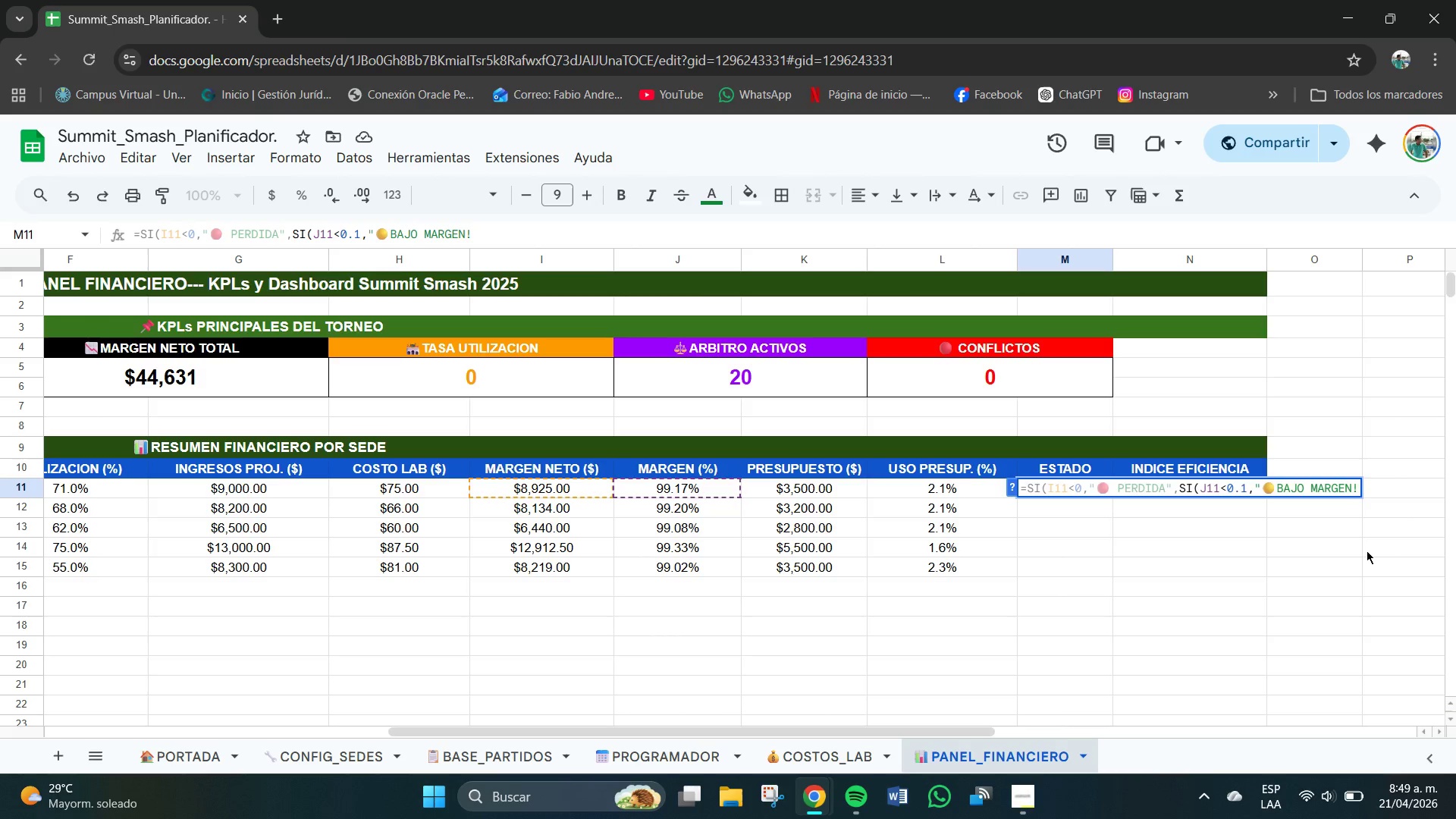 
key(Shift+ShiftRight)
 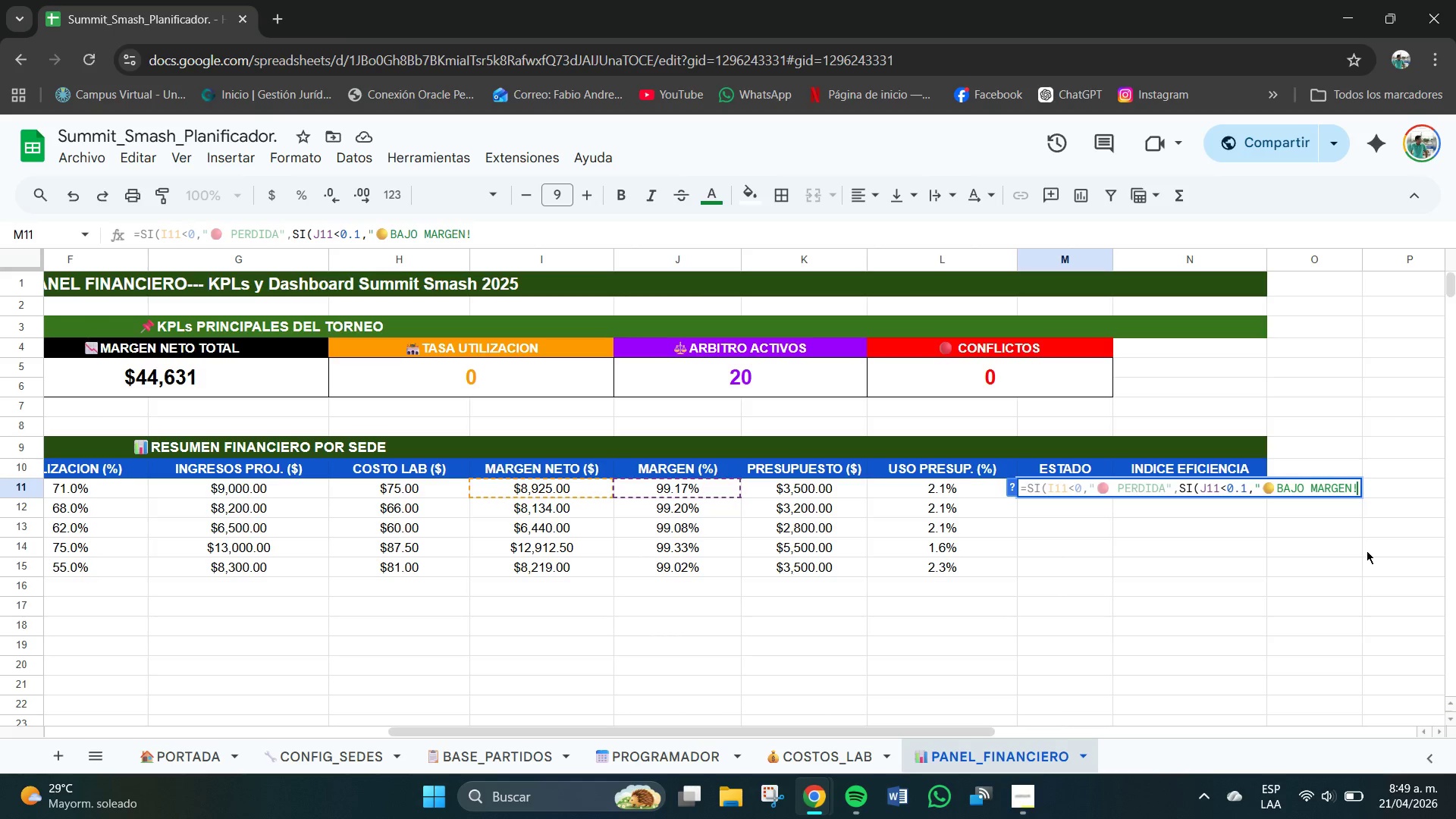 
key(Backspace)
 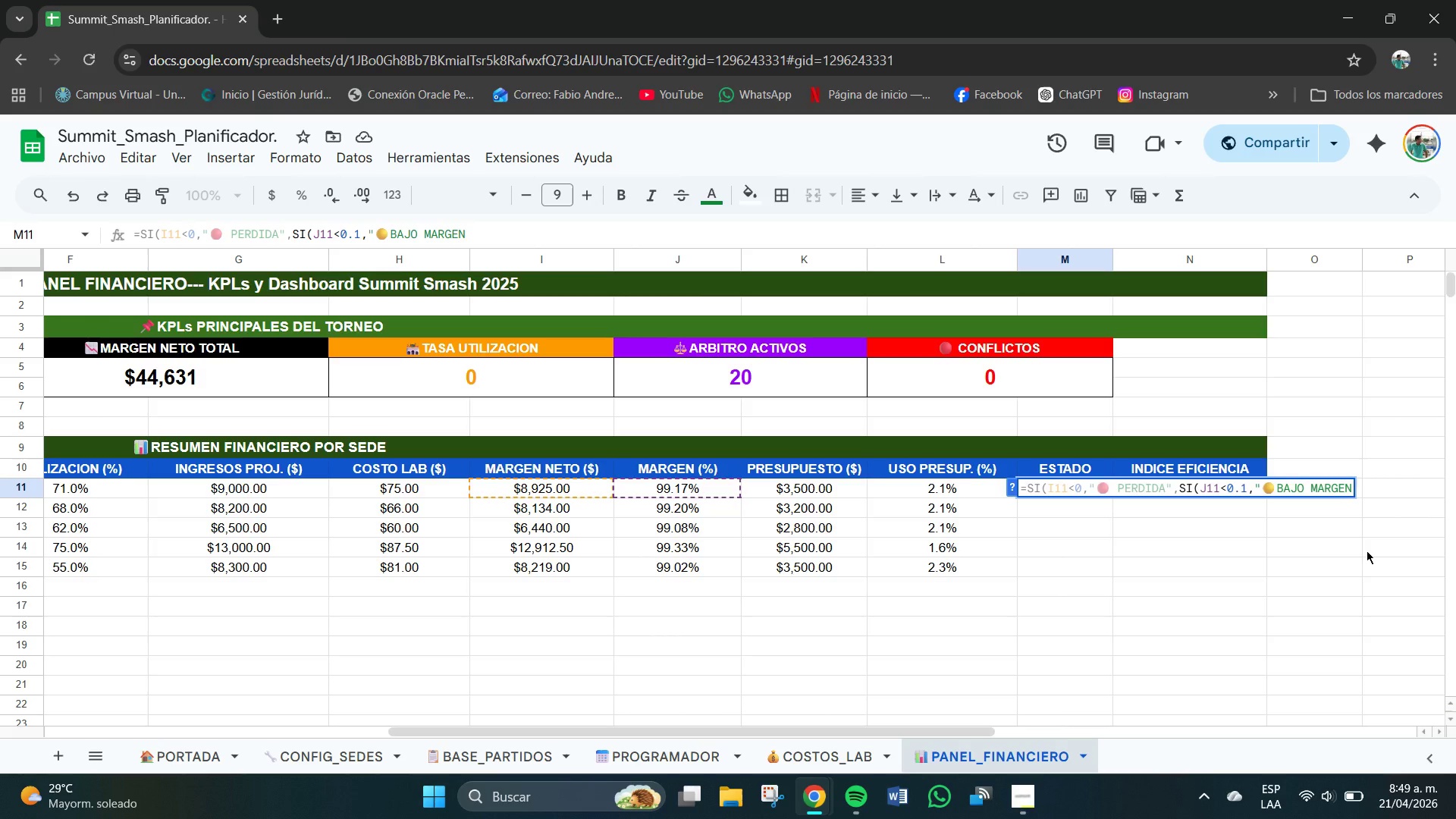 
key(Shift+1)
 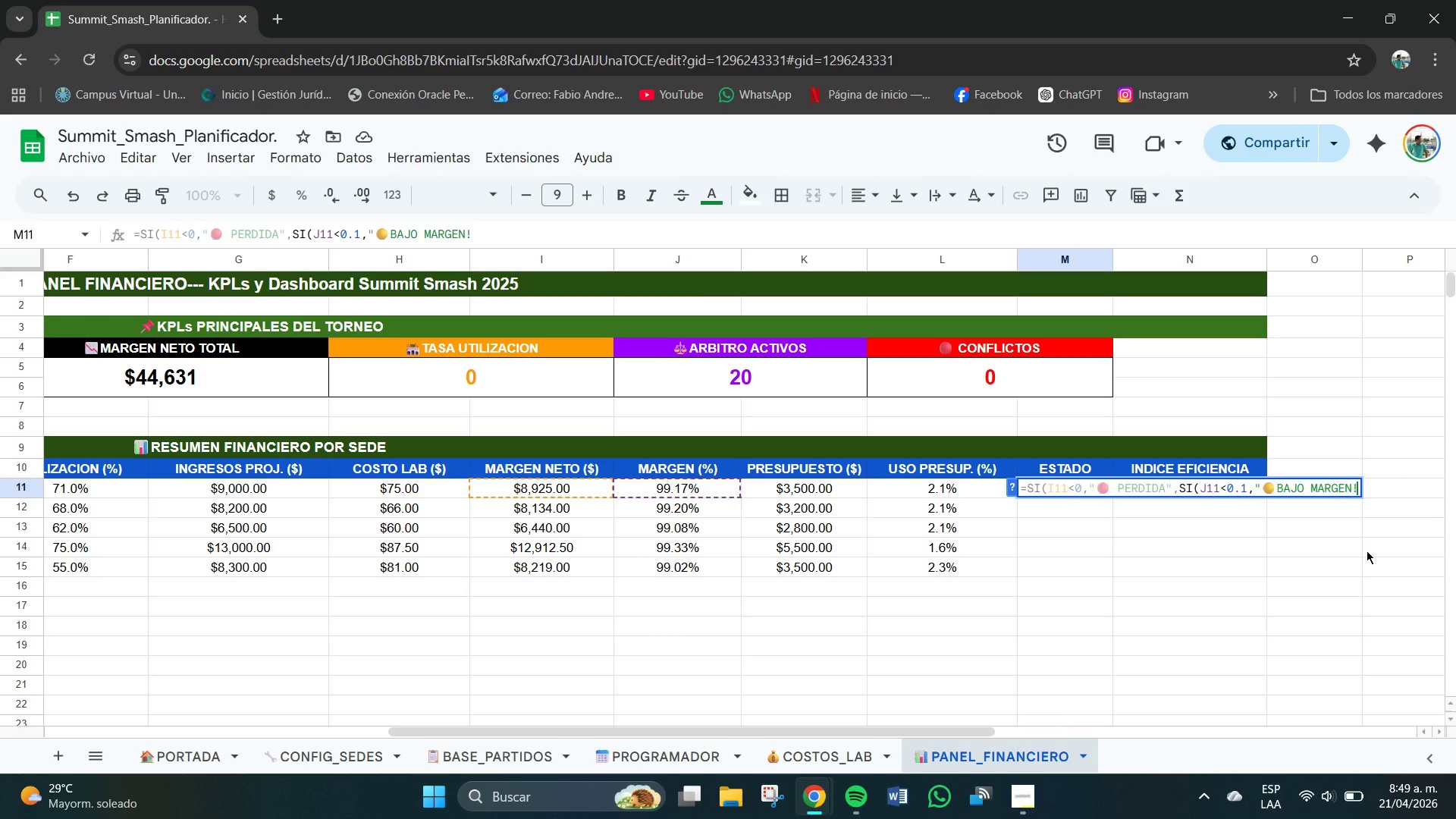 
key(Backspace)
 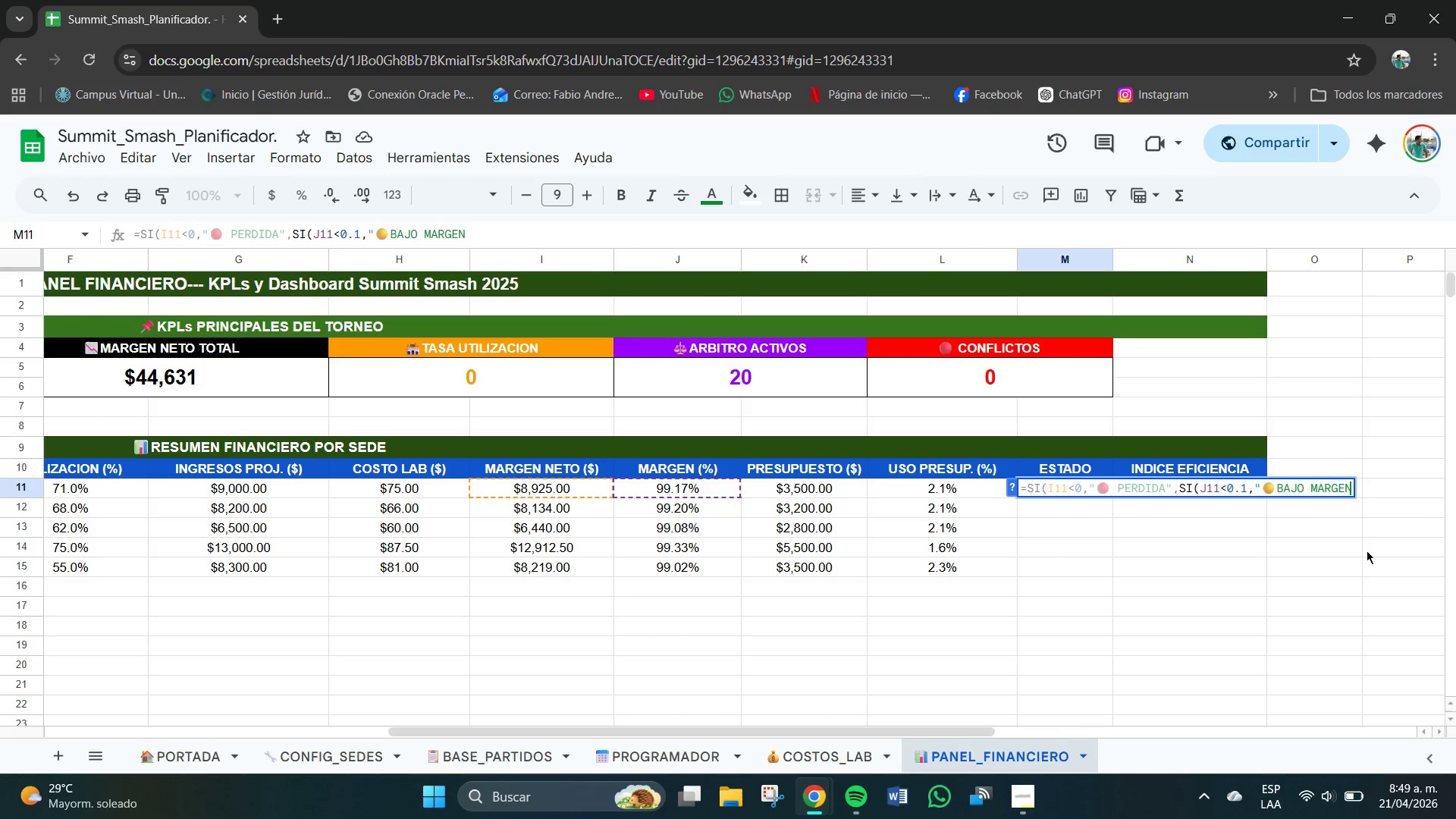 
key(Shift+2)
 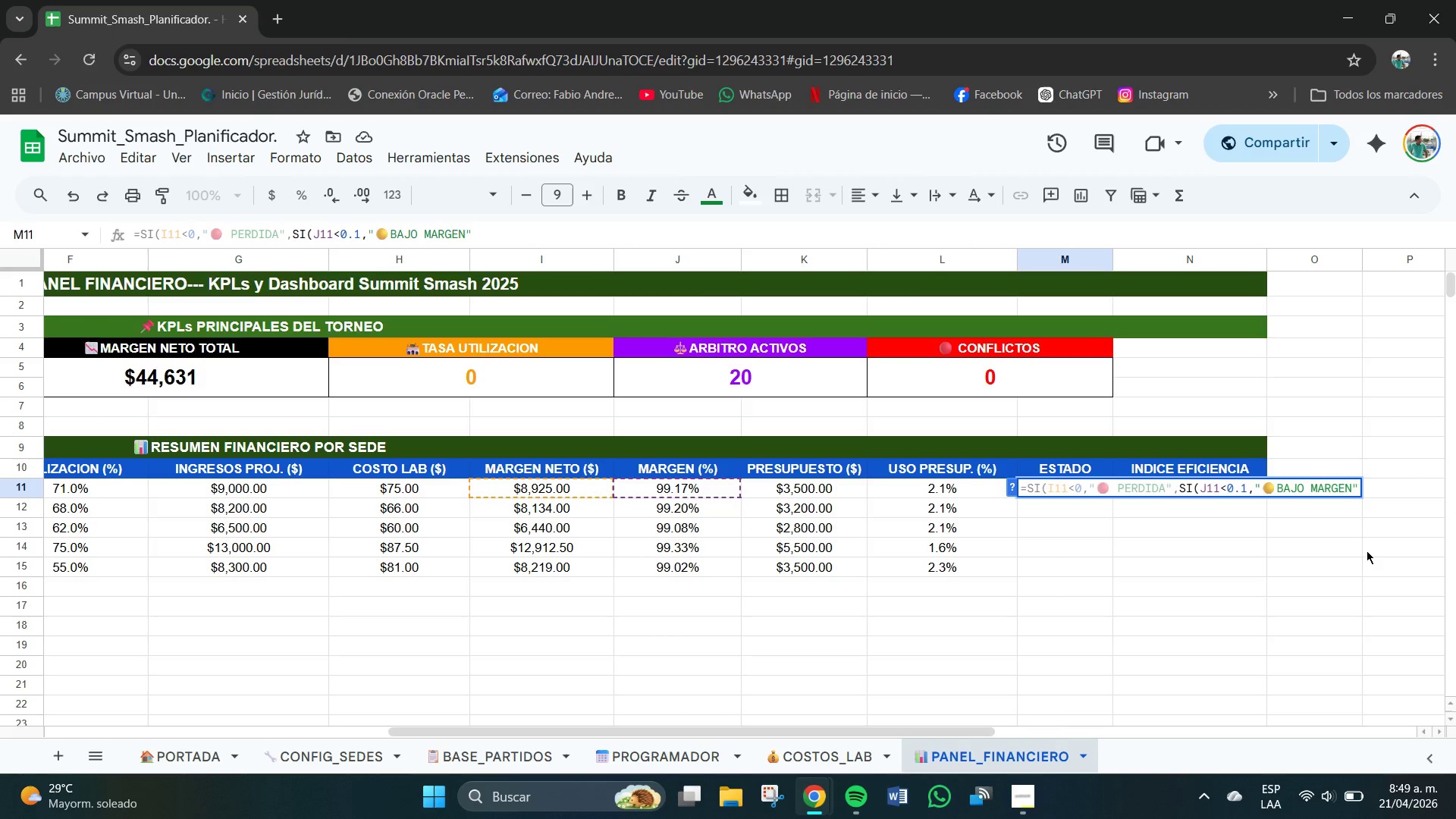 
key(Comma)
 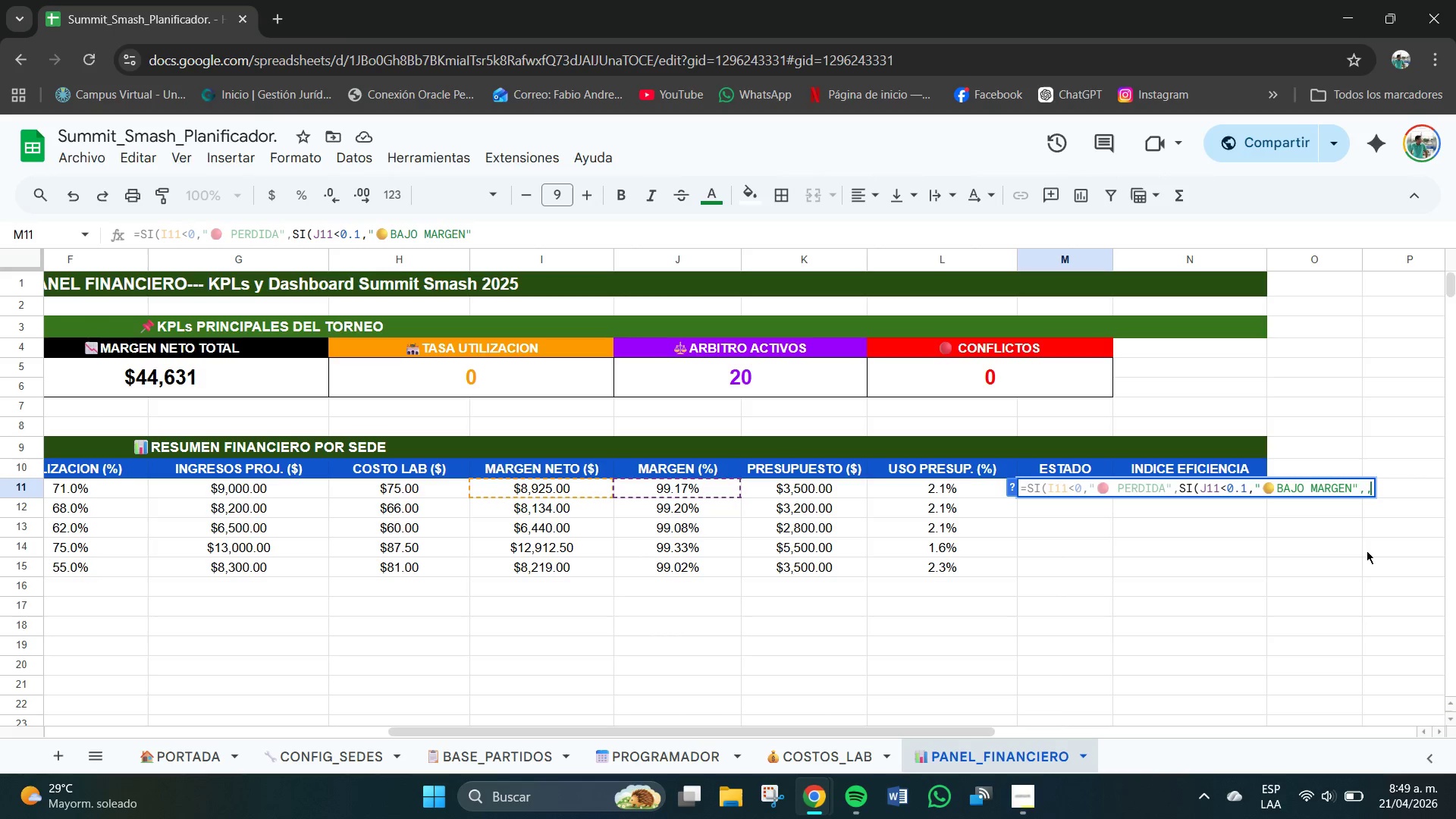 
key(Comma)
 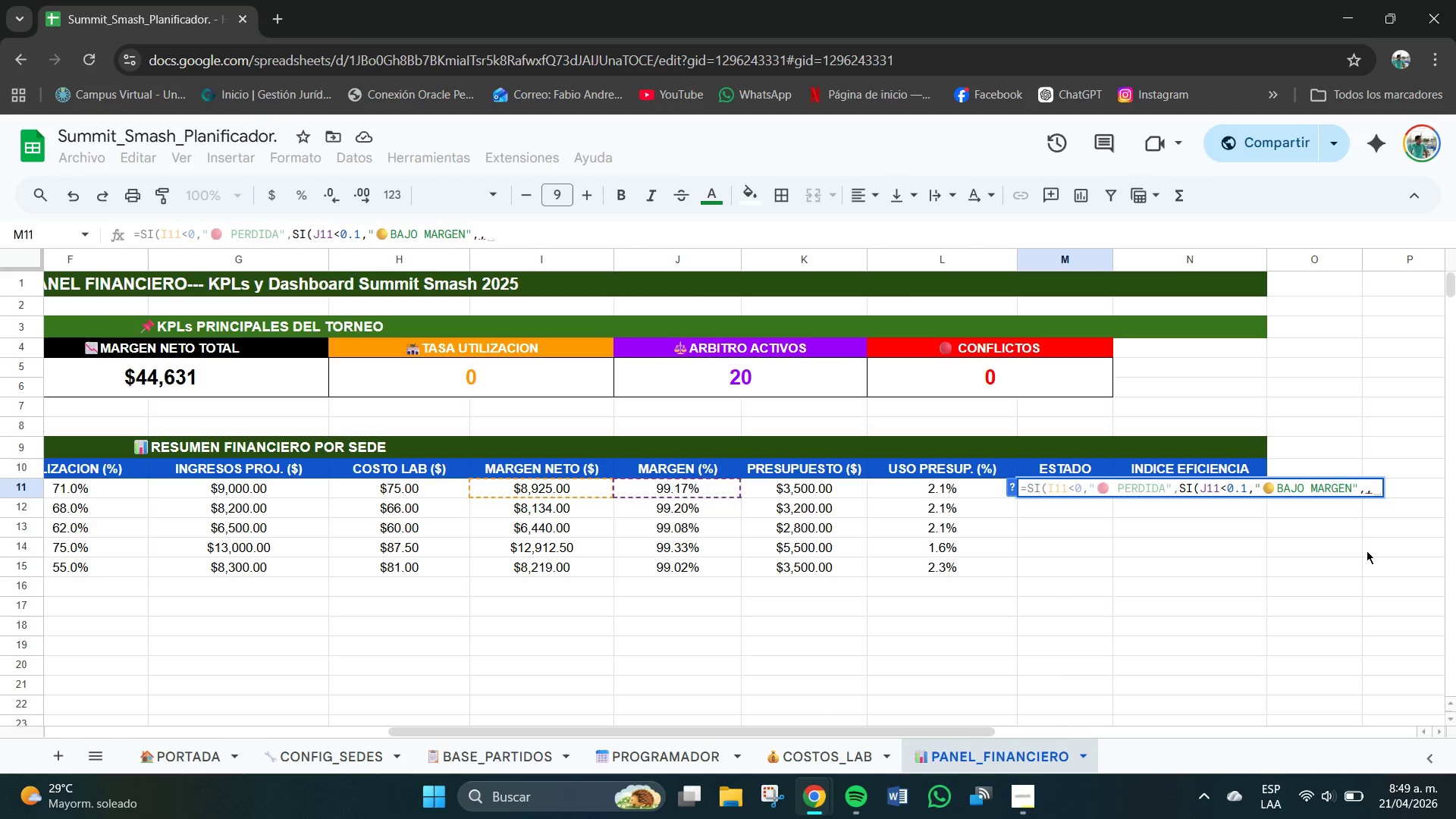 
key(Backspace)
 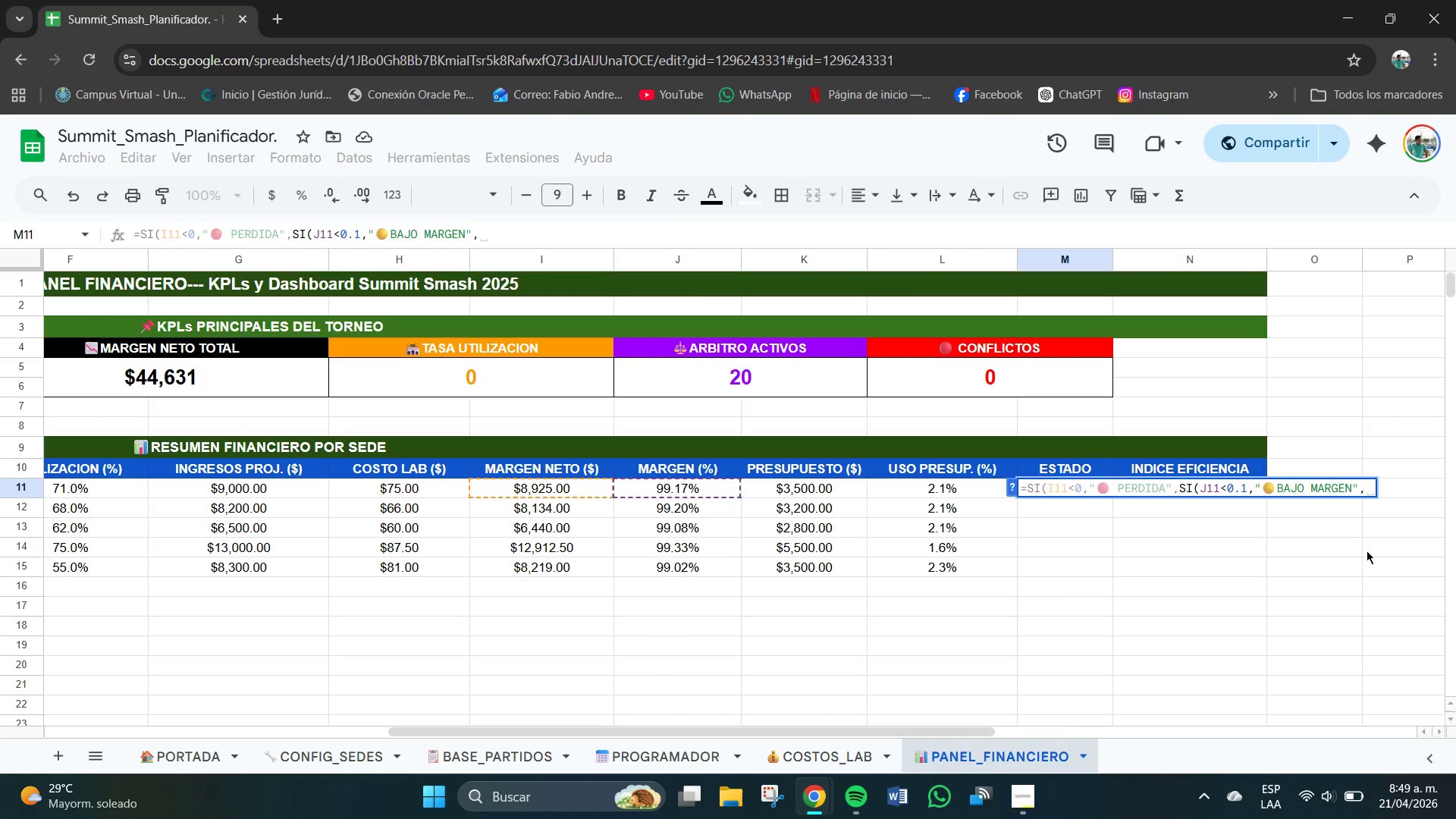 
wait(5.95)
 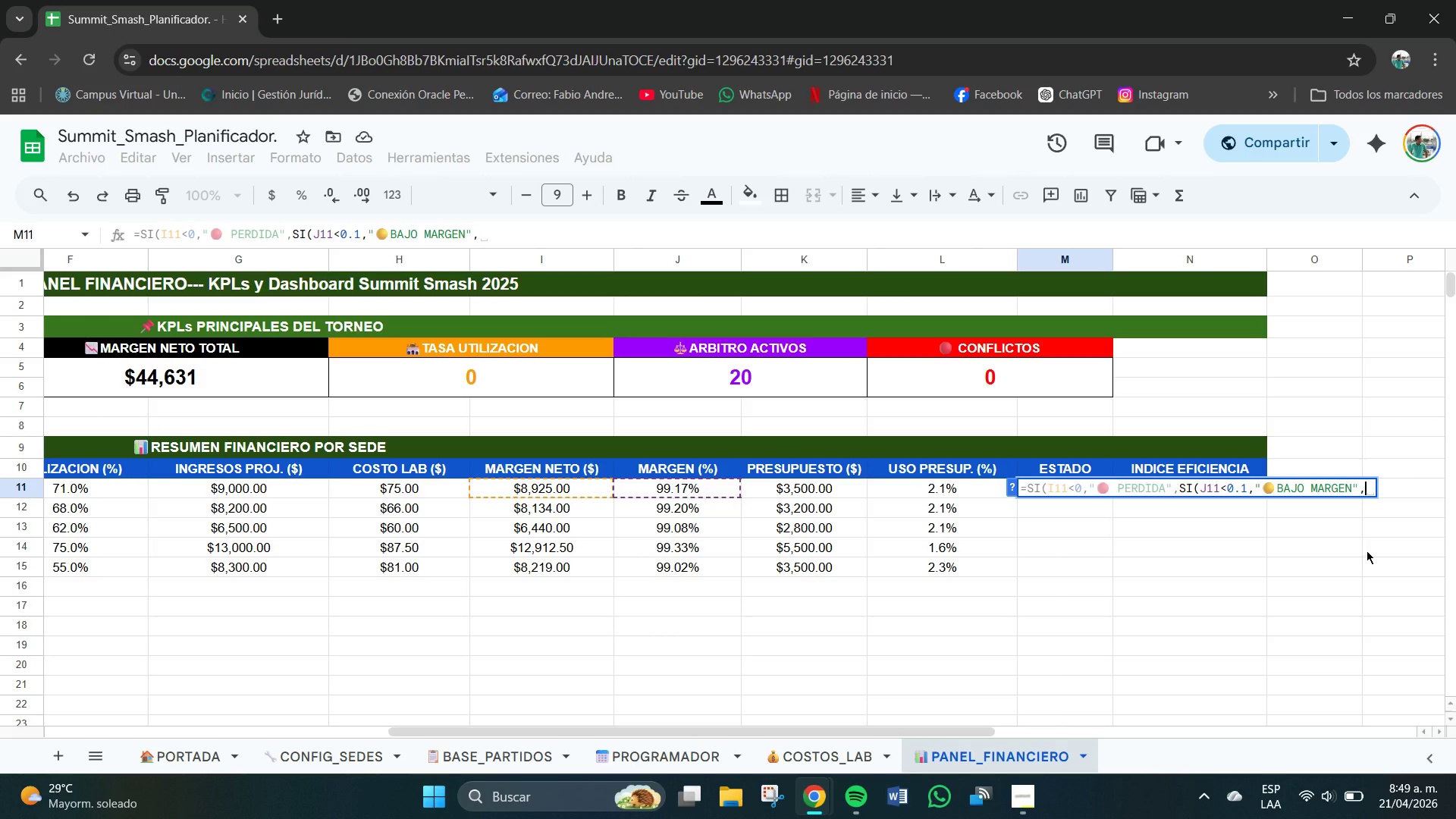 
key(Shift+2)
 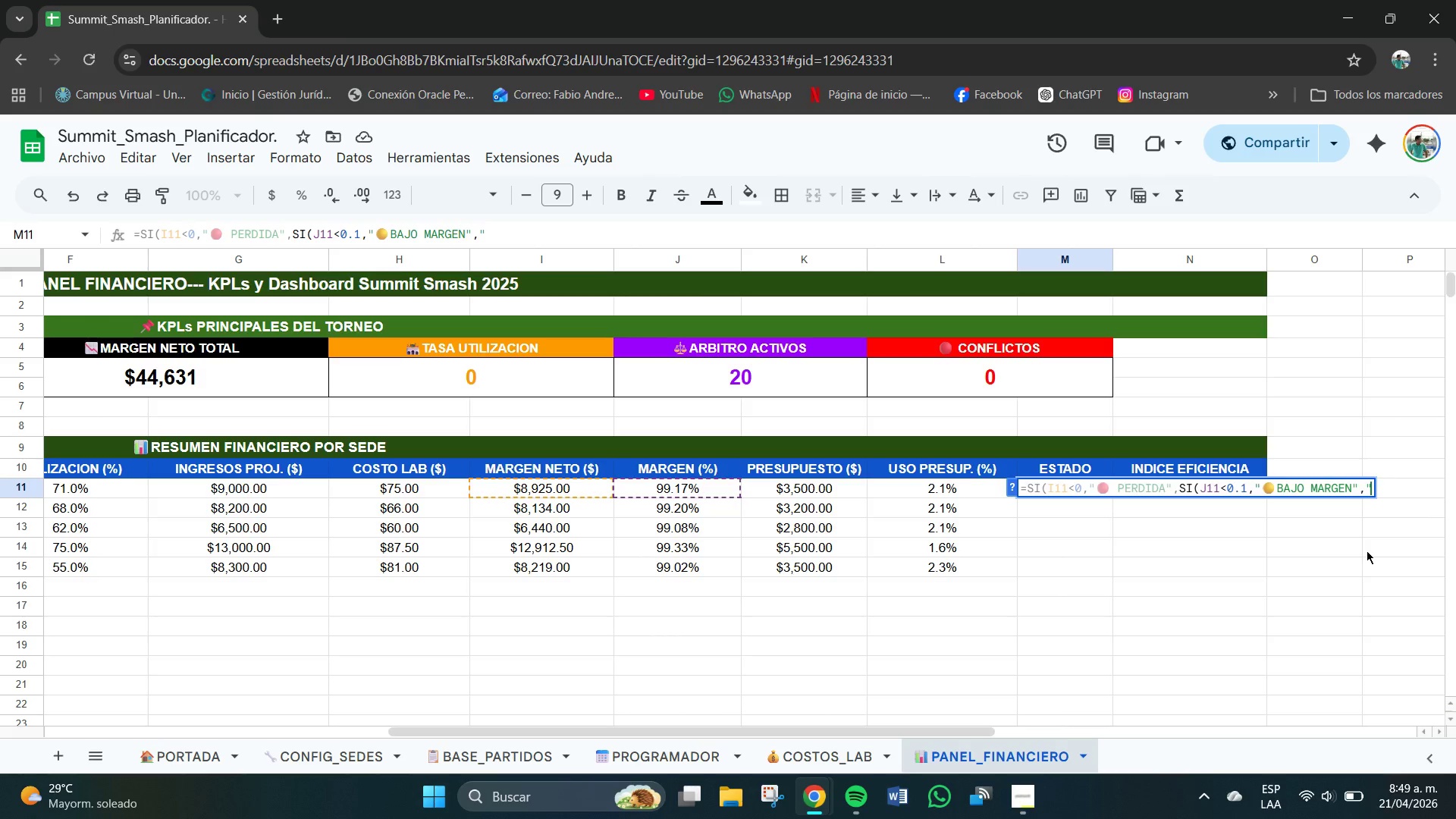 
key(Meta+V)
 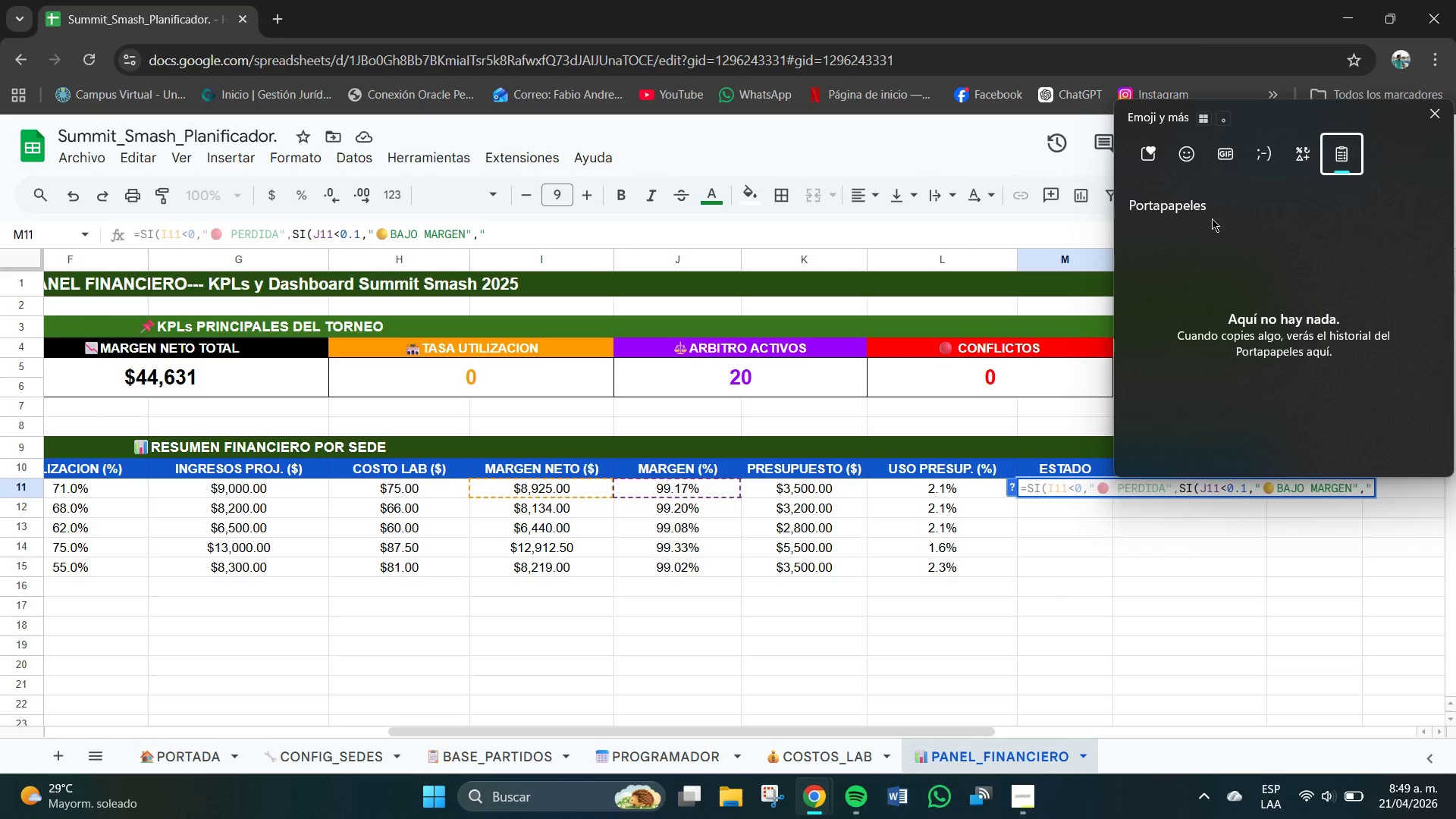 
left_click([1188, 160])
 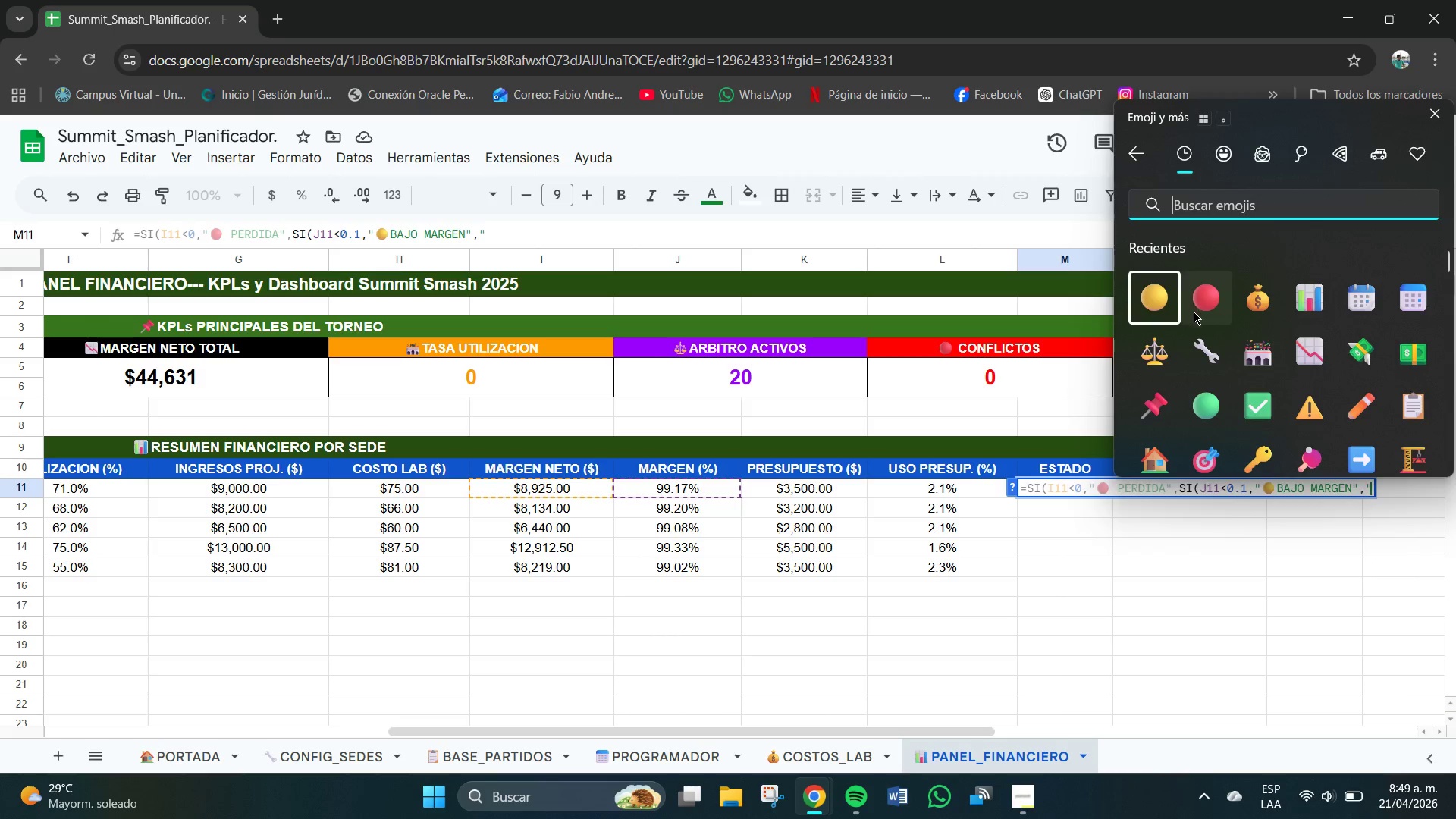 
left_click([1213, 397])
 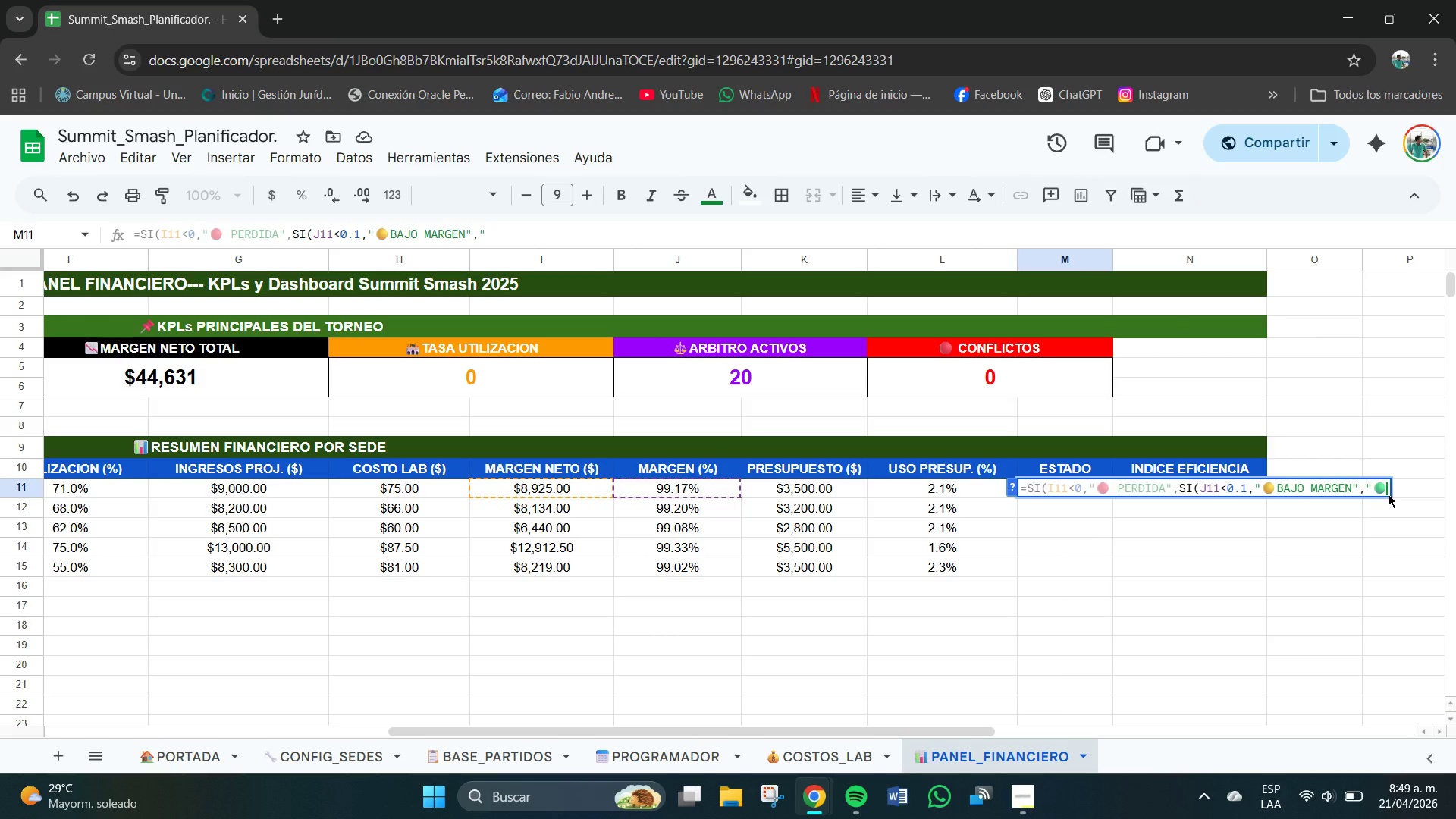 
type(SALUDABLE@(()
 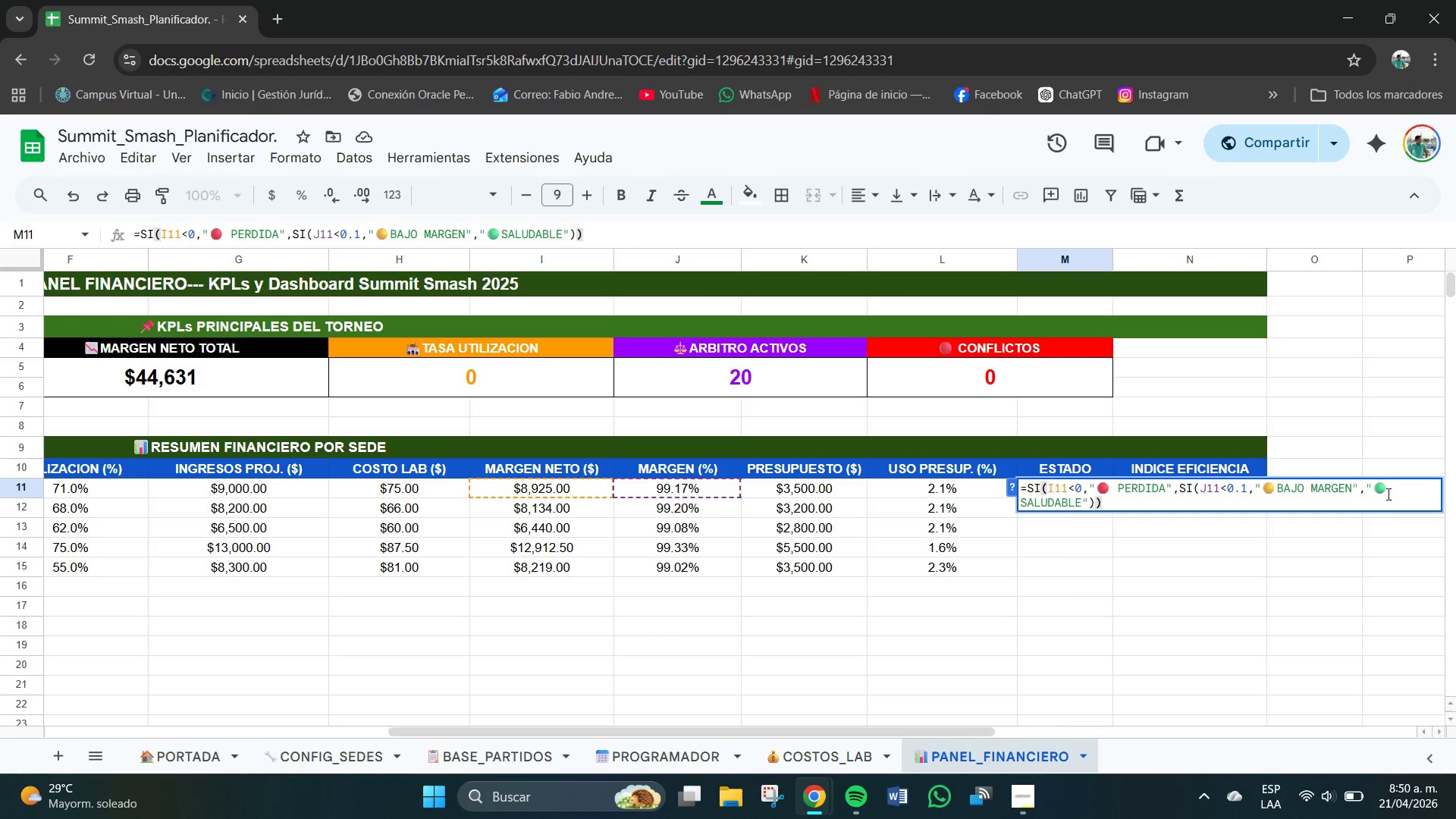 
key(Enter)
 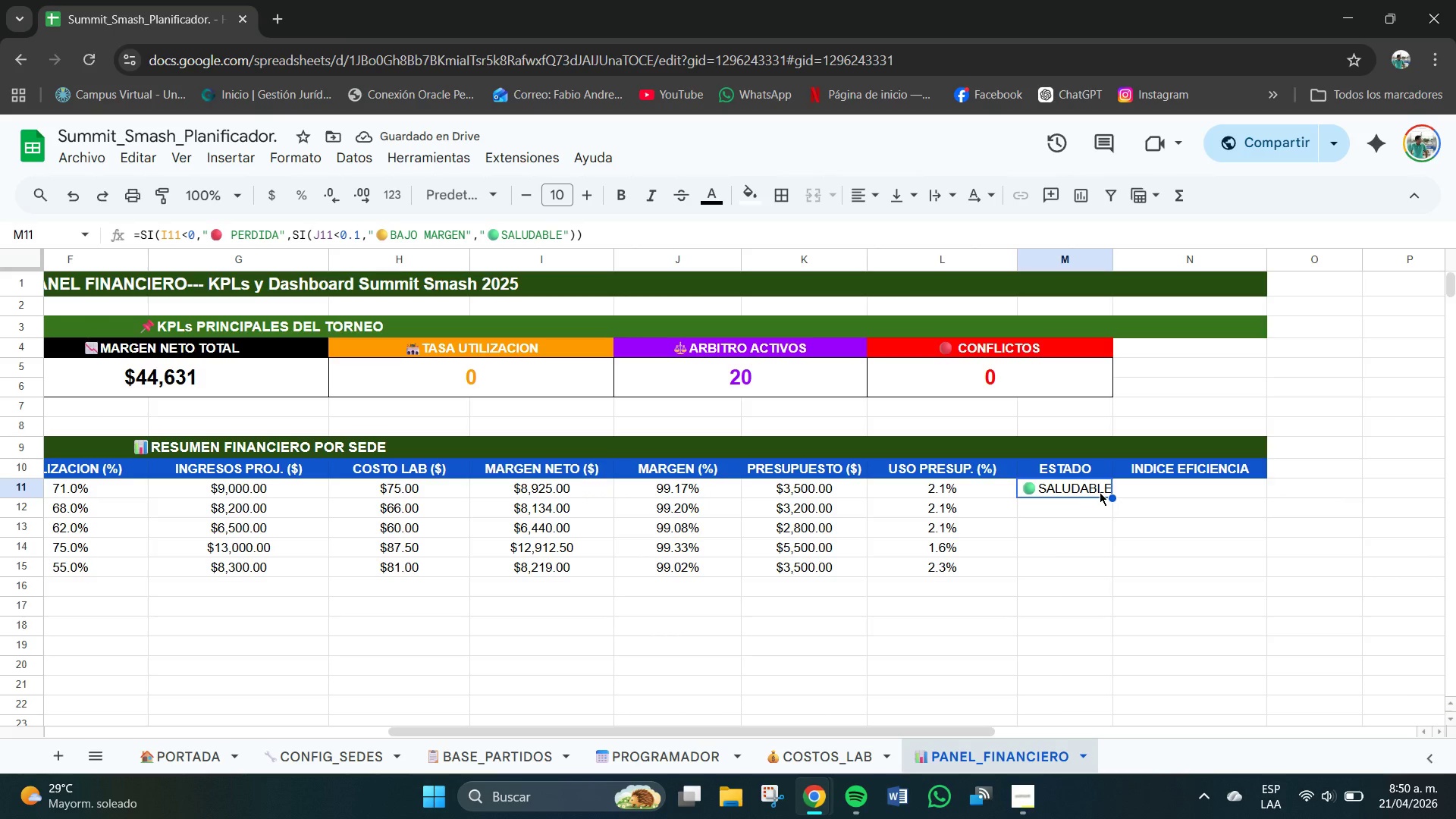 
left_click_drag(start_coordinate=[1111, 497], to_coordinate=[1116, 563])
 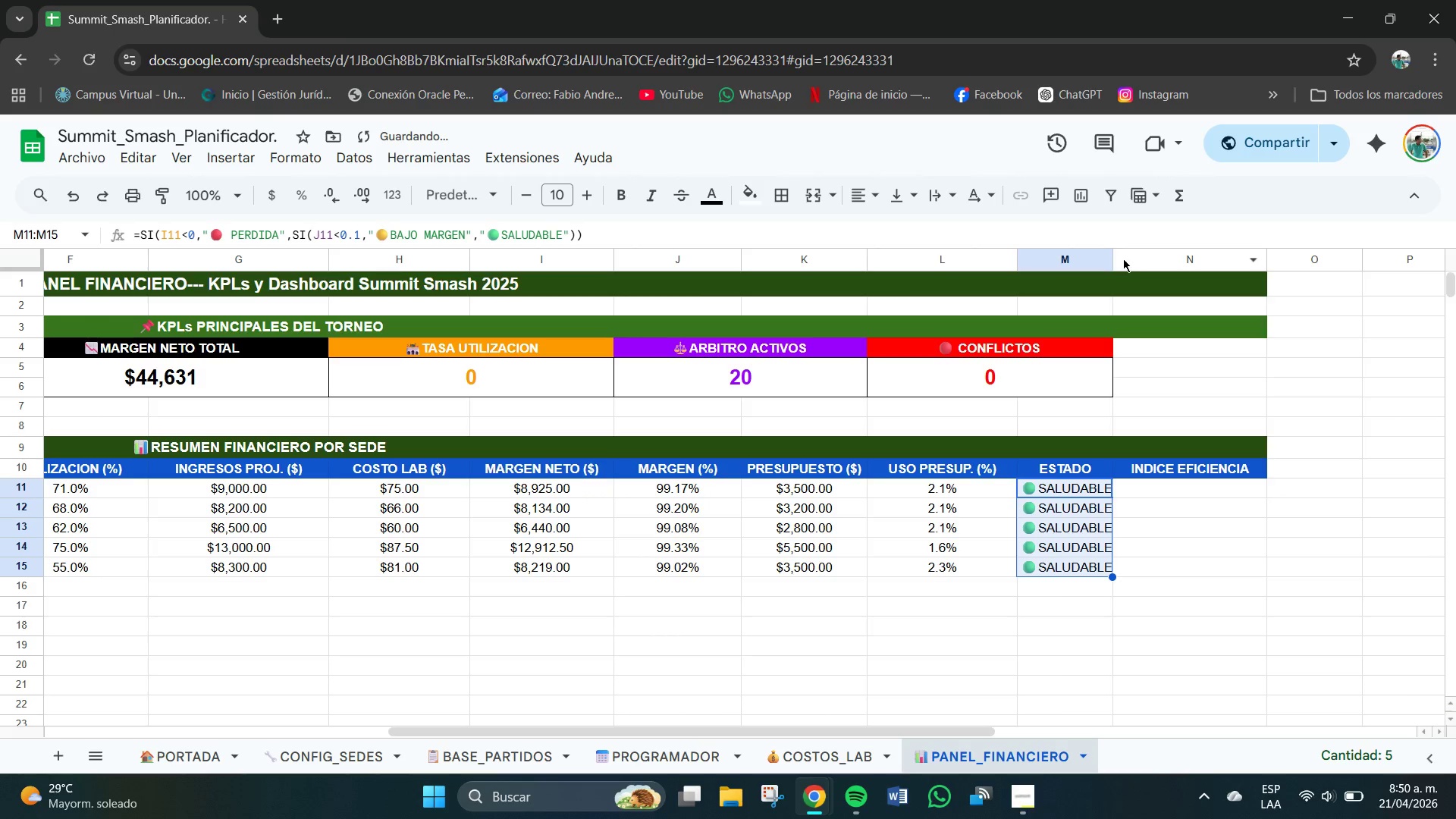 
left_click_drag(start_coordinate=[1114, 260], to_coordinate=[1128, 263])
 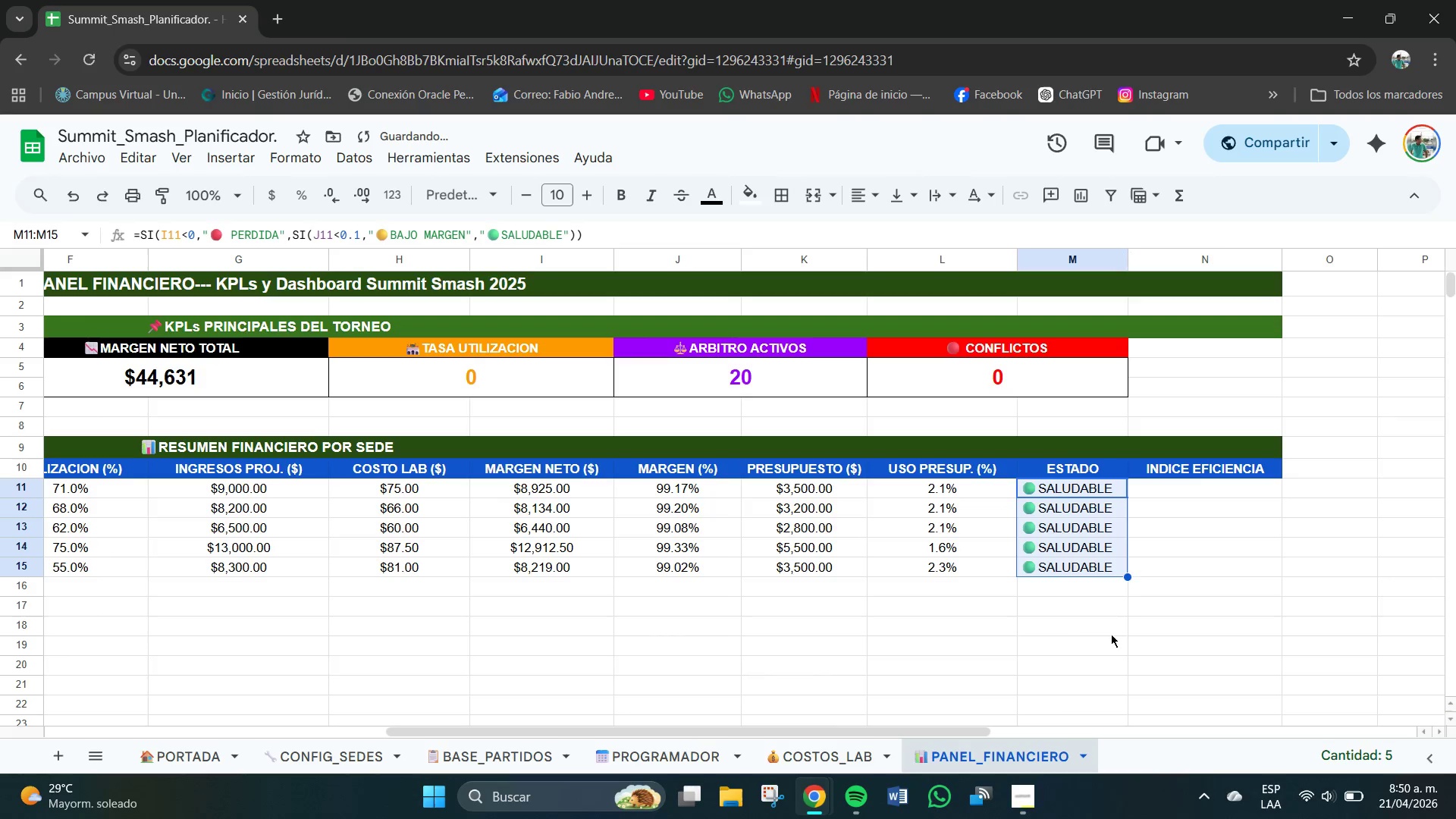 
left_click([1083, 632])
 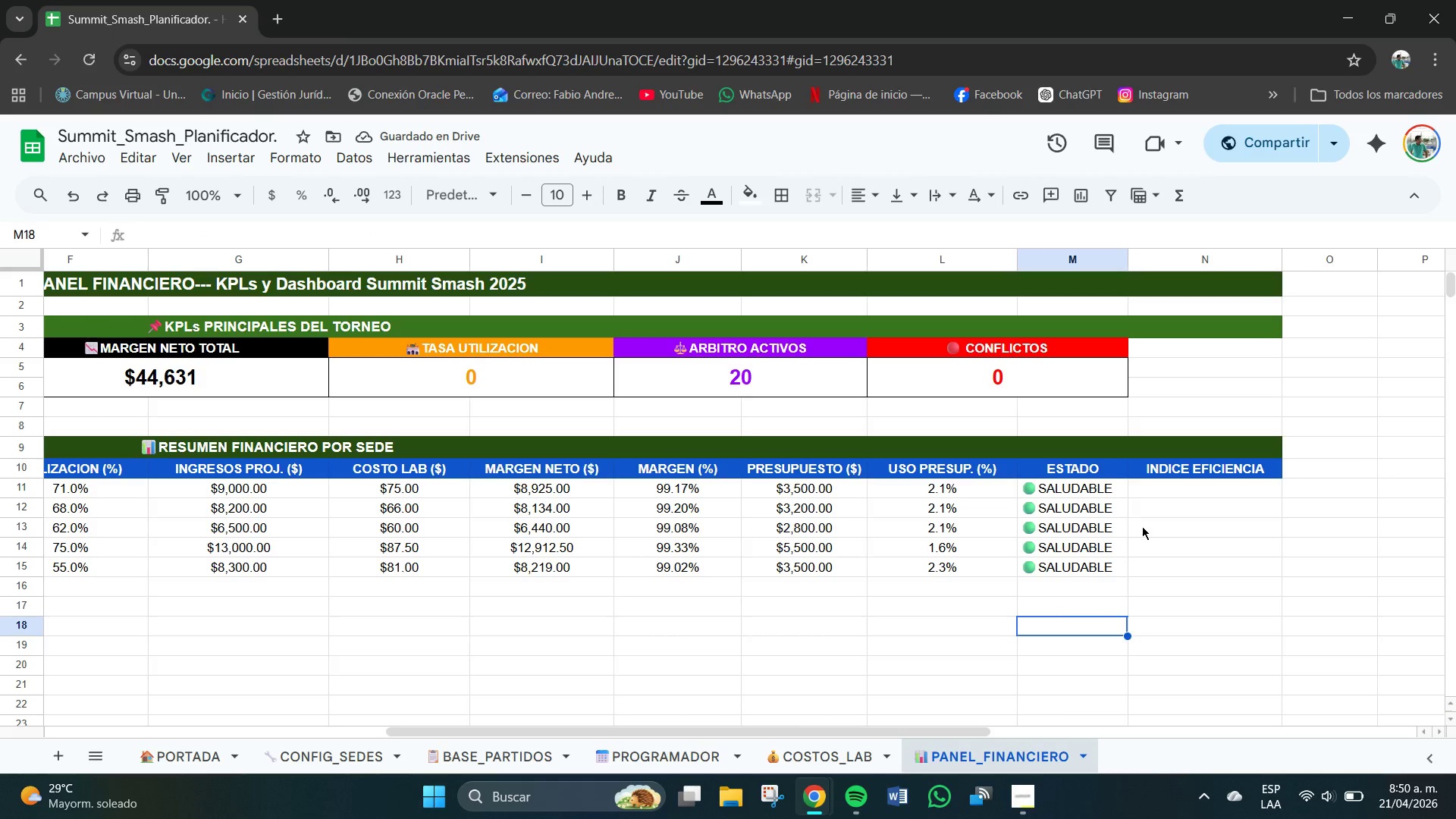 
left_click_drag(start_coordinate=[1084, 494], to_coordinate=[1104, 564])
 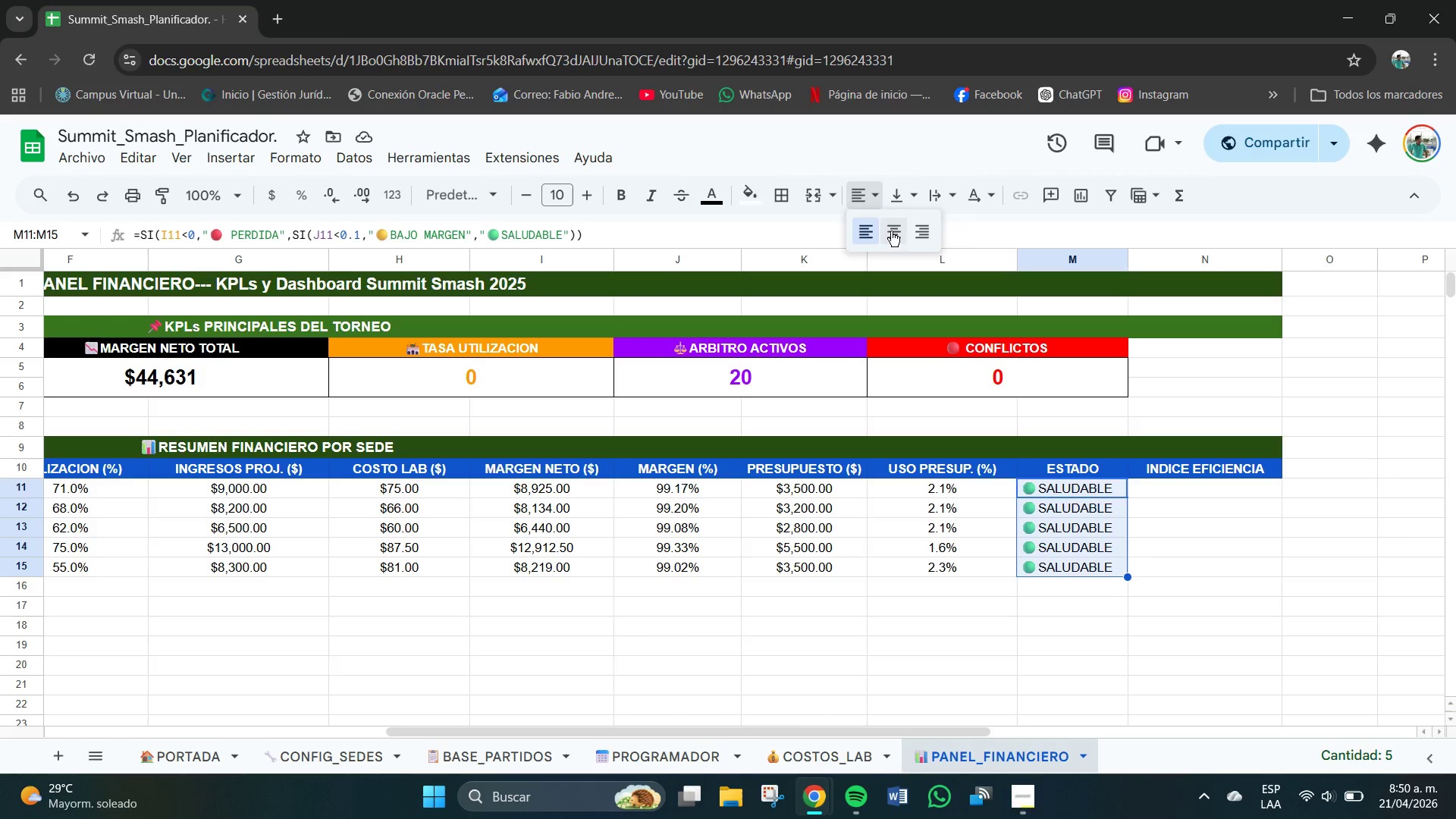 
double_click([902, 193])
 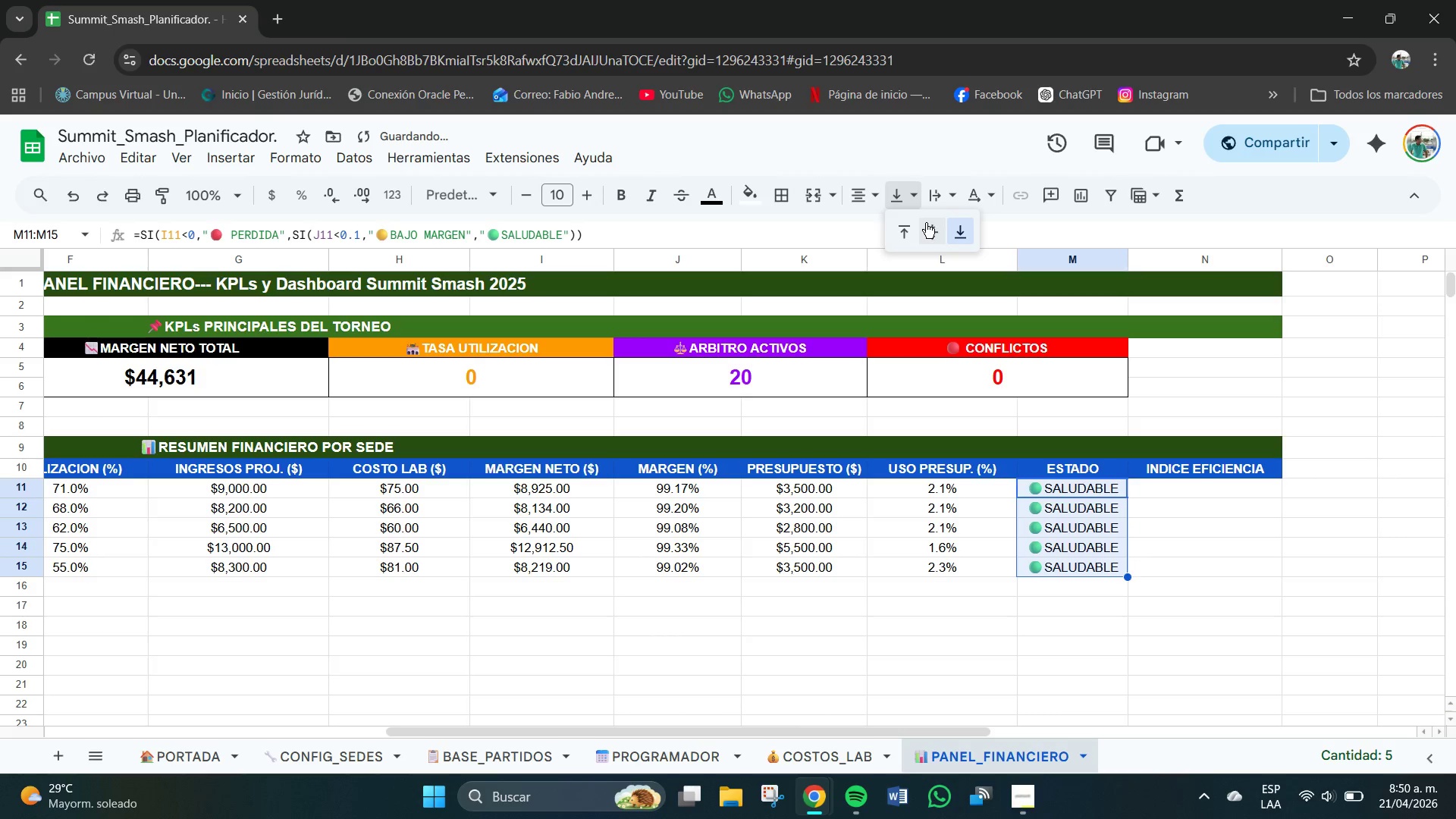 
triple_click([929, 227])
 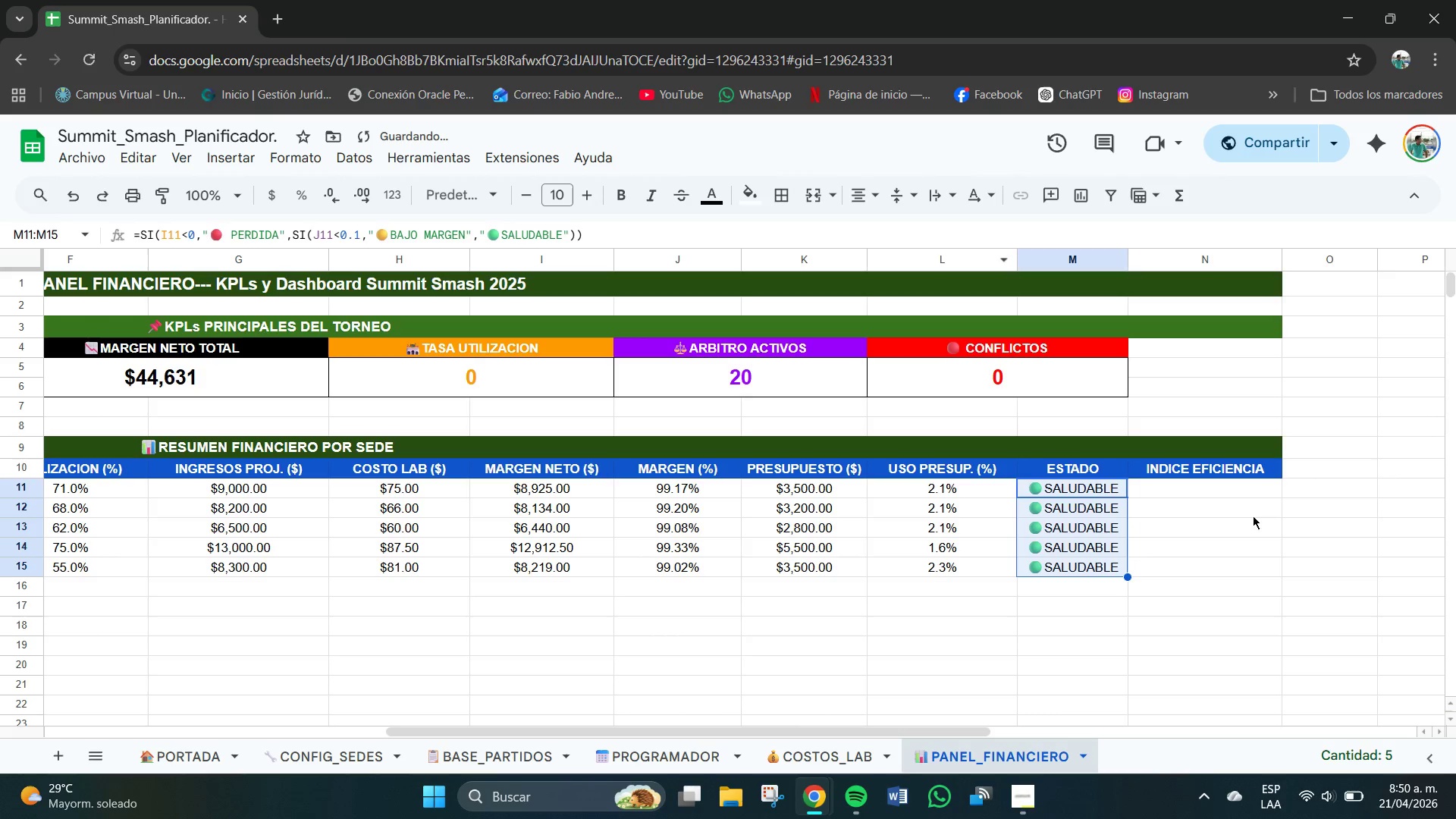 
left_click([1232, 513])
 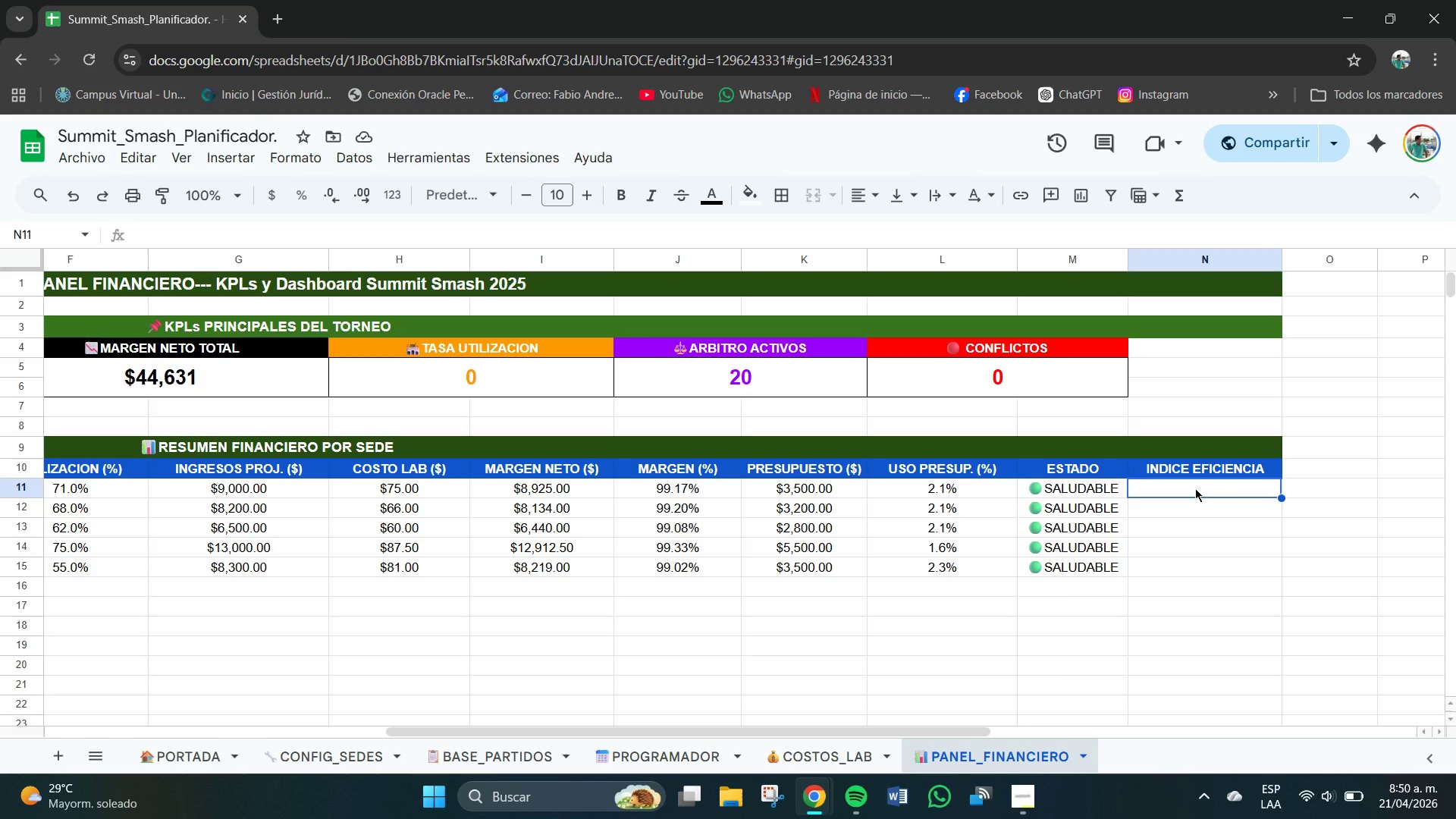 
wait(7.42)
 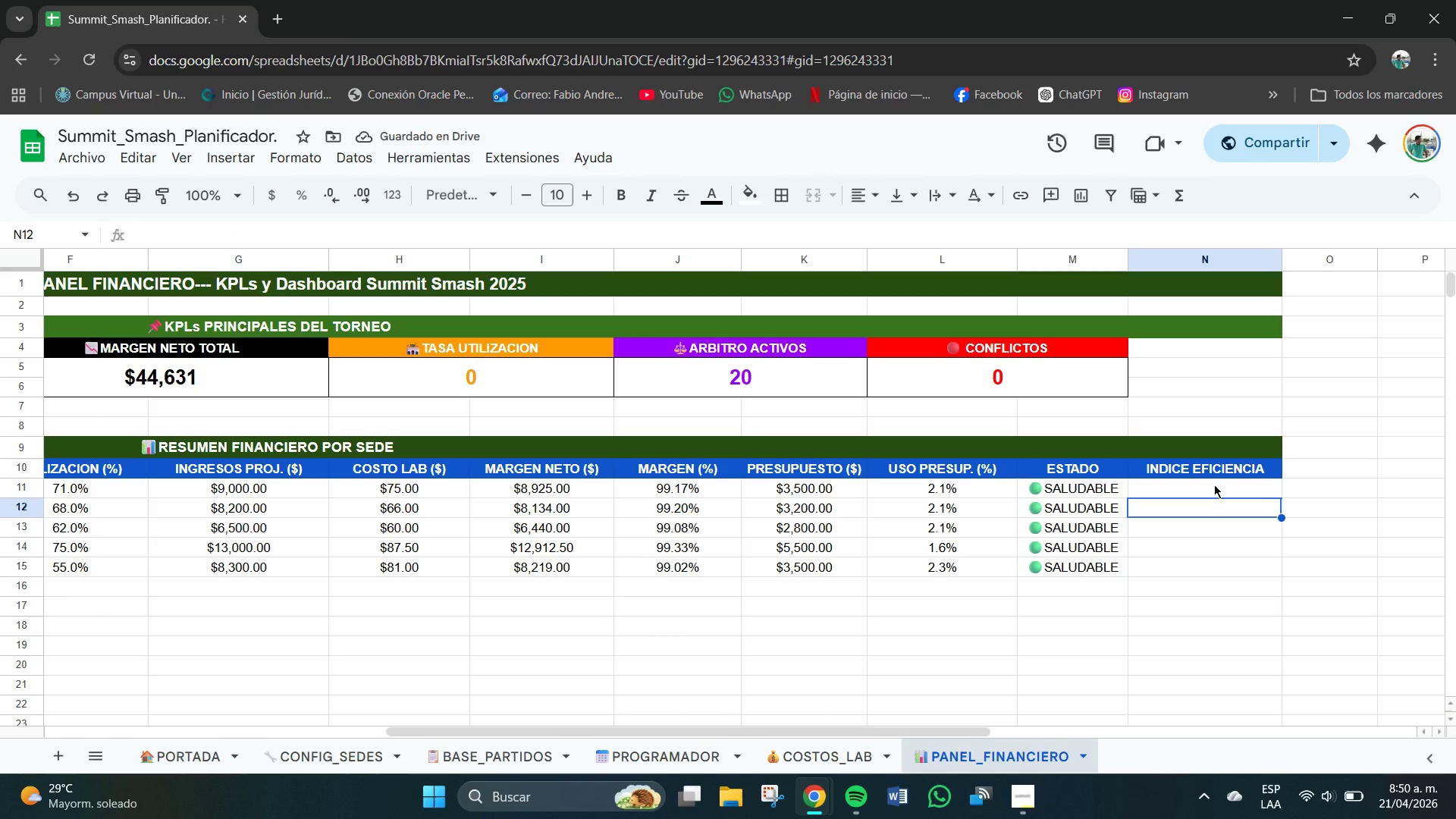 
type()F11+J11)
 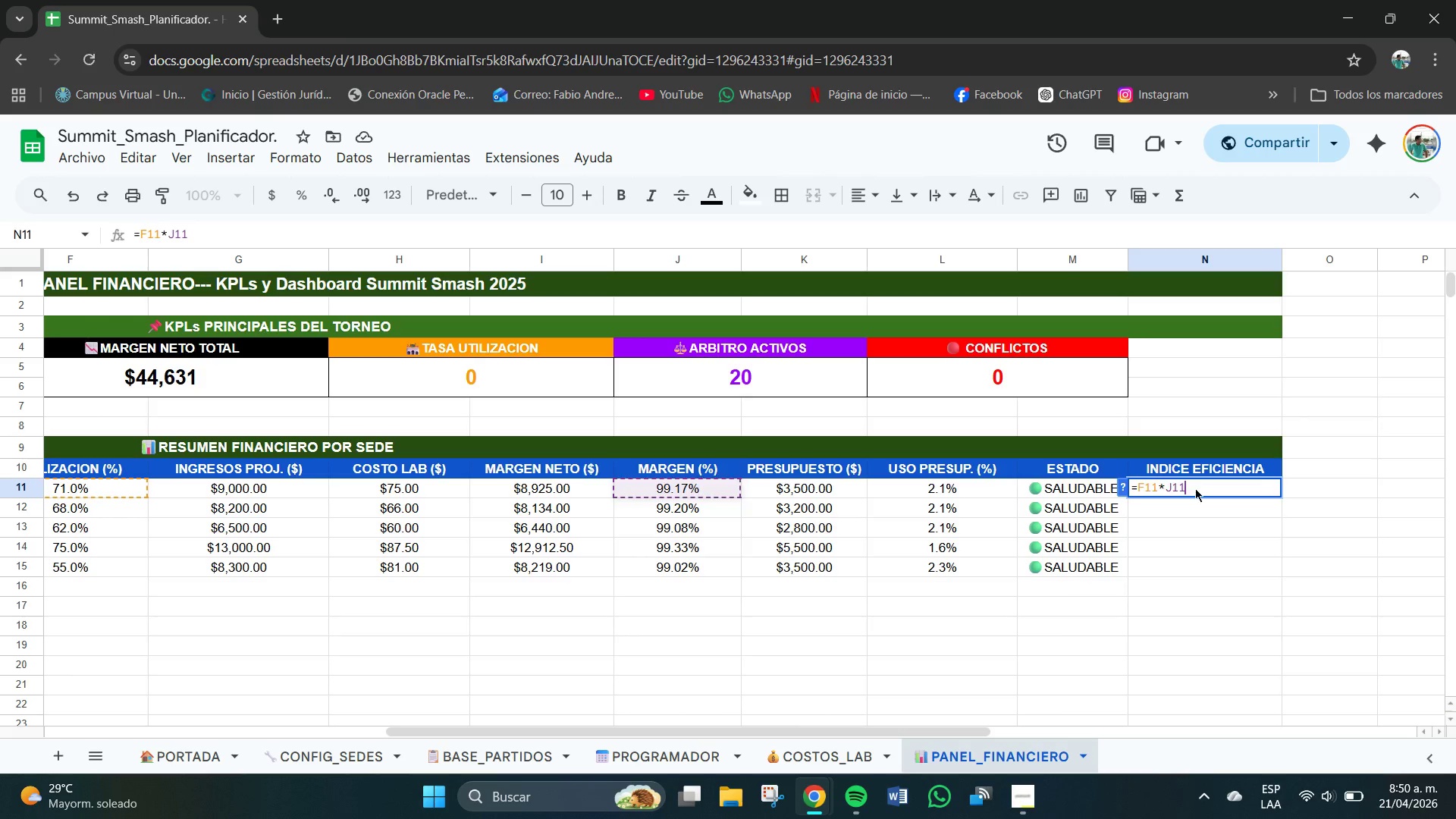 
 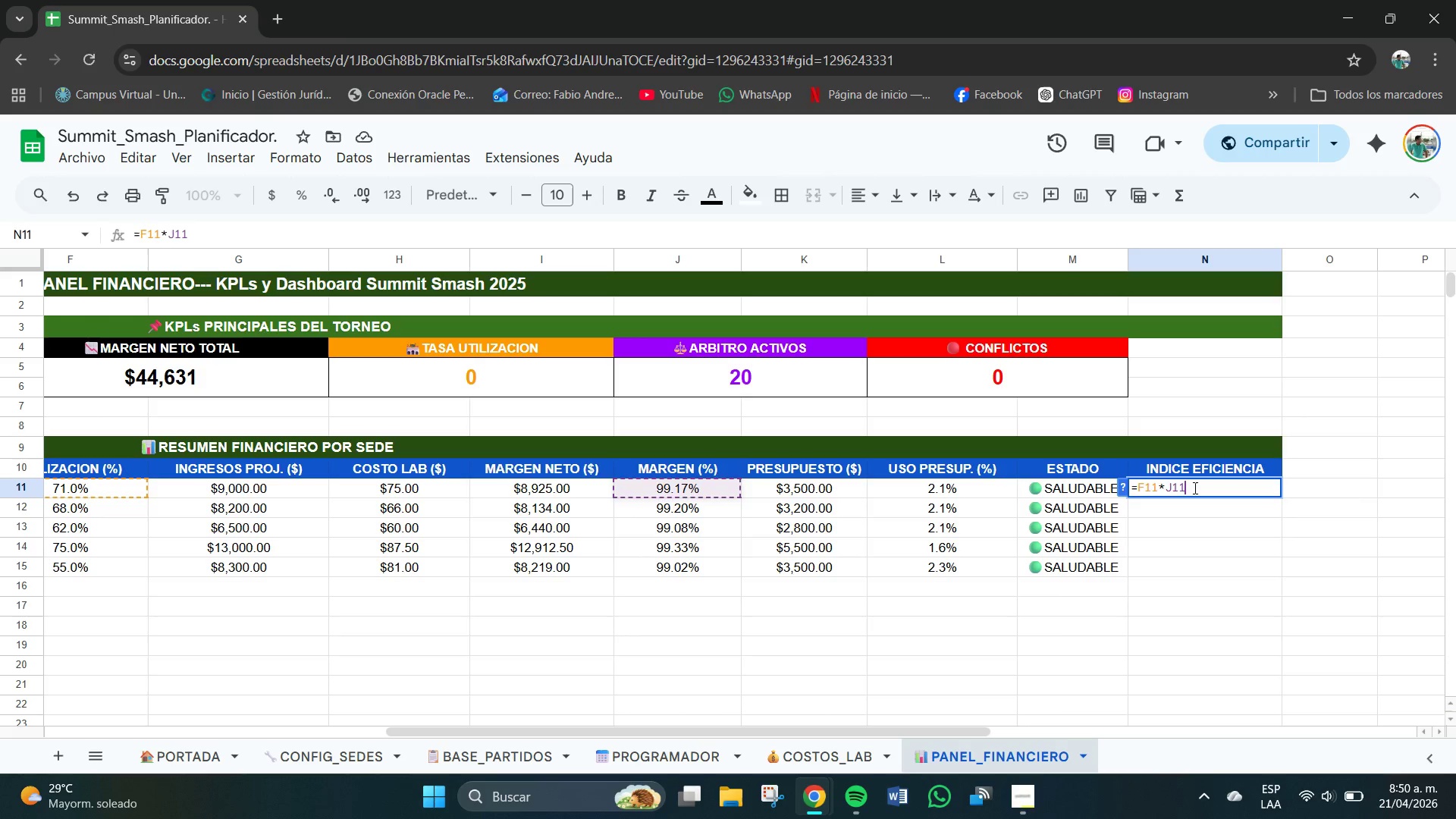 
key(Enter)
 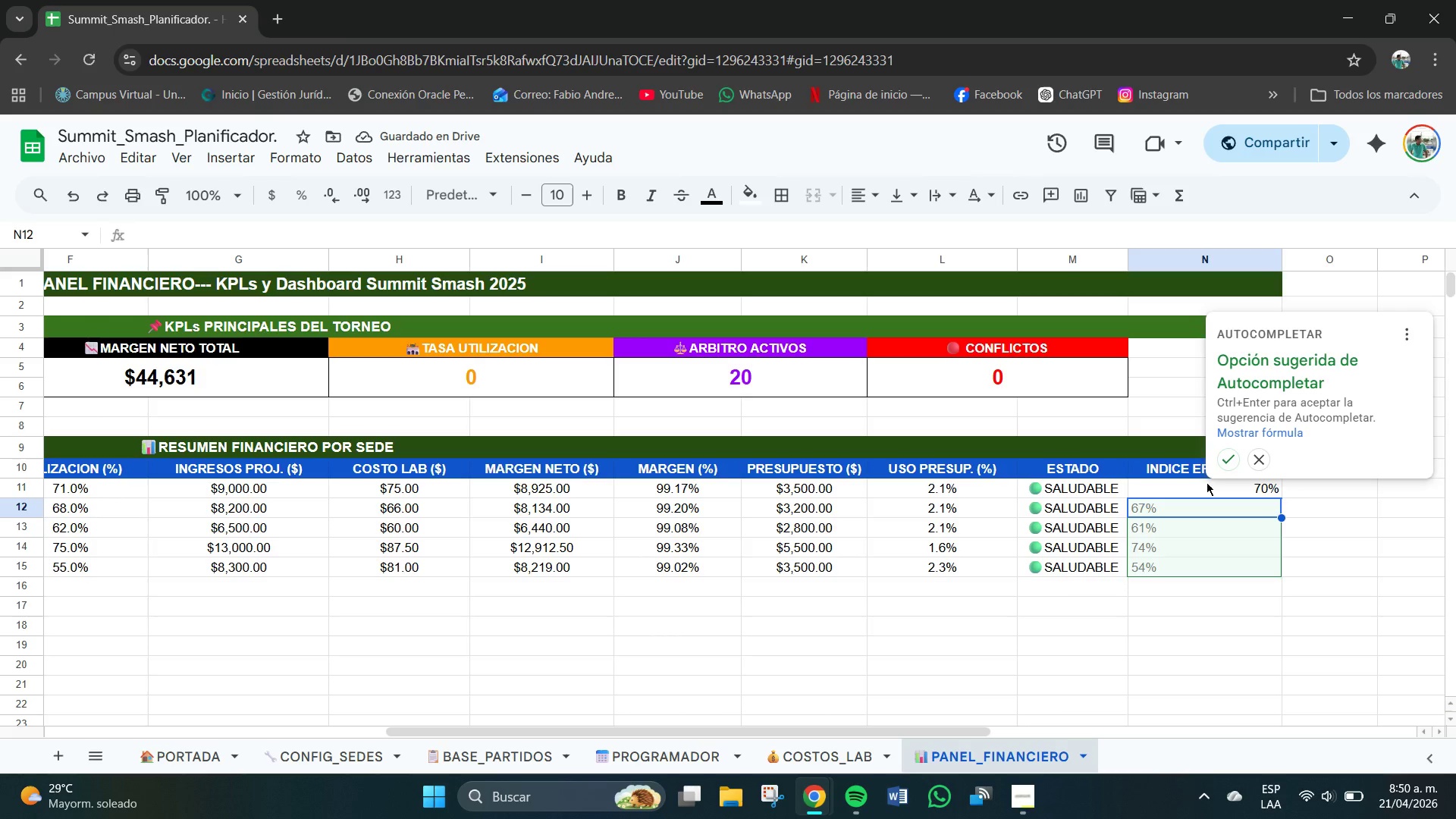 
left_click([1221, 455])
 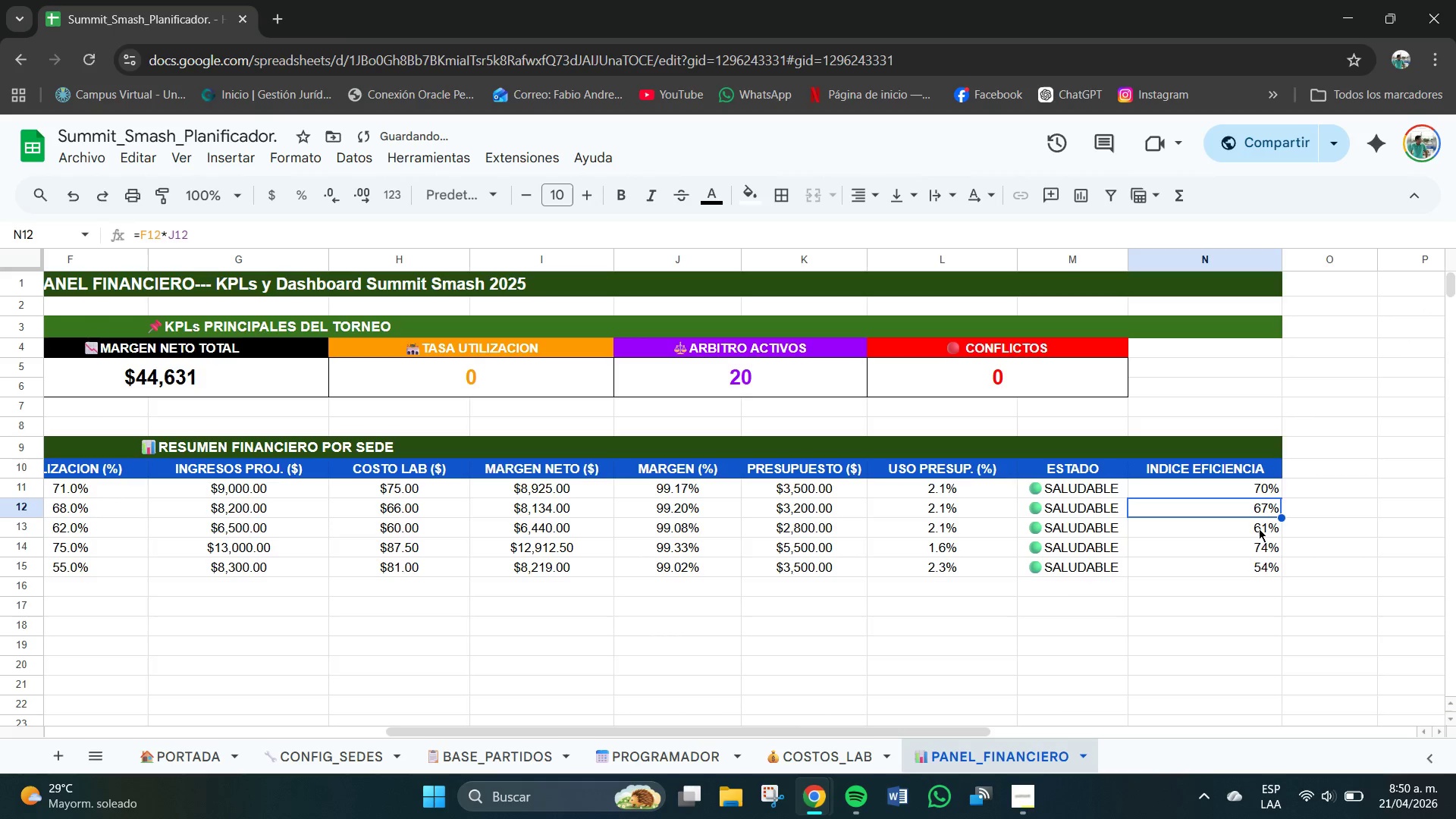 
left_click_drag(start_coordinate=[1249, 485], to_coordinate=[1259, 570])
 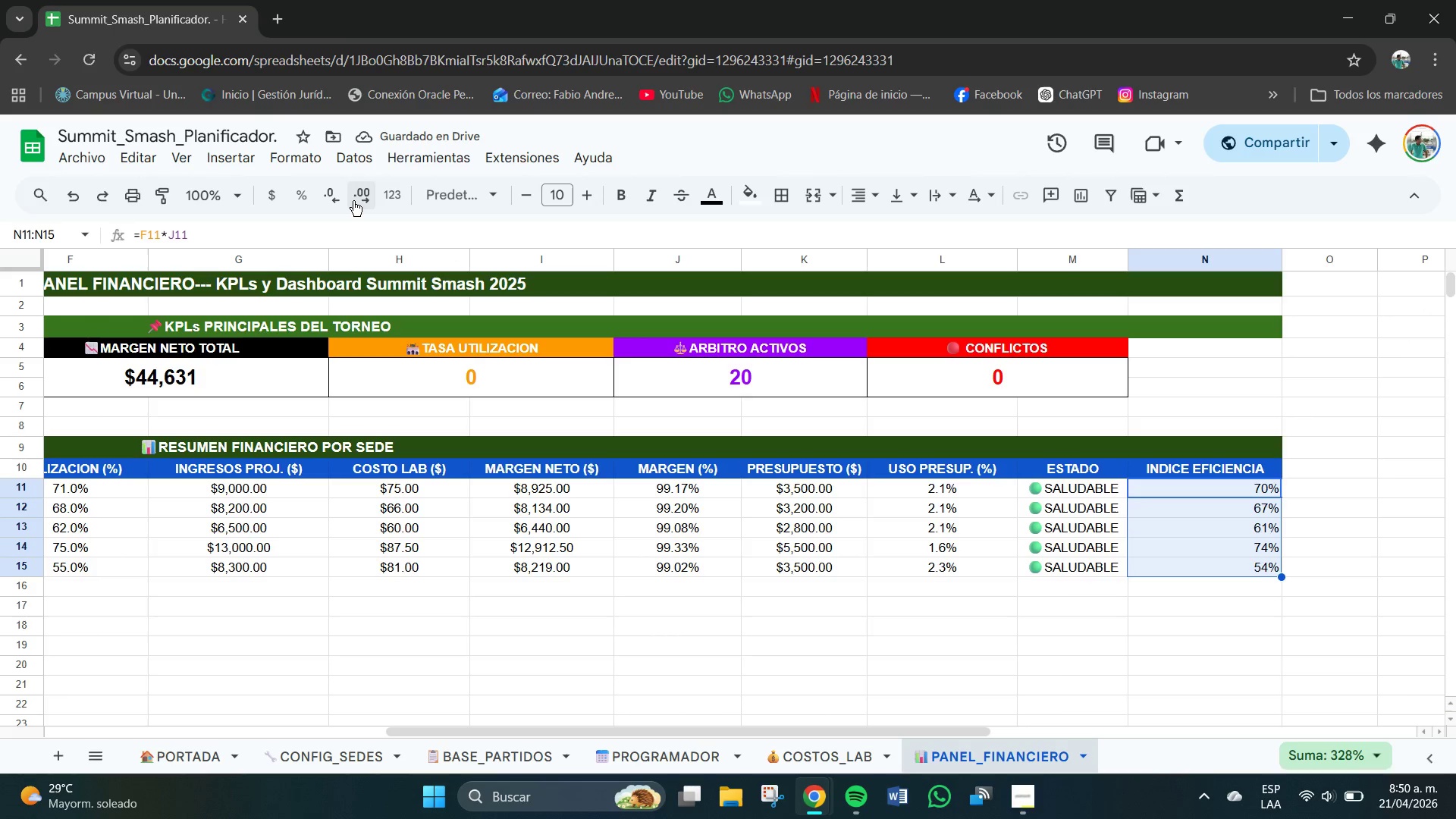 
left_click([354, 198])
 